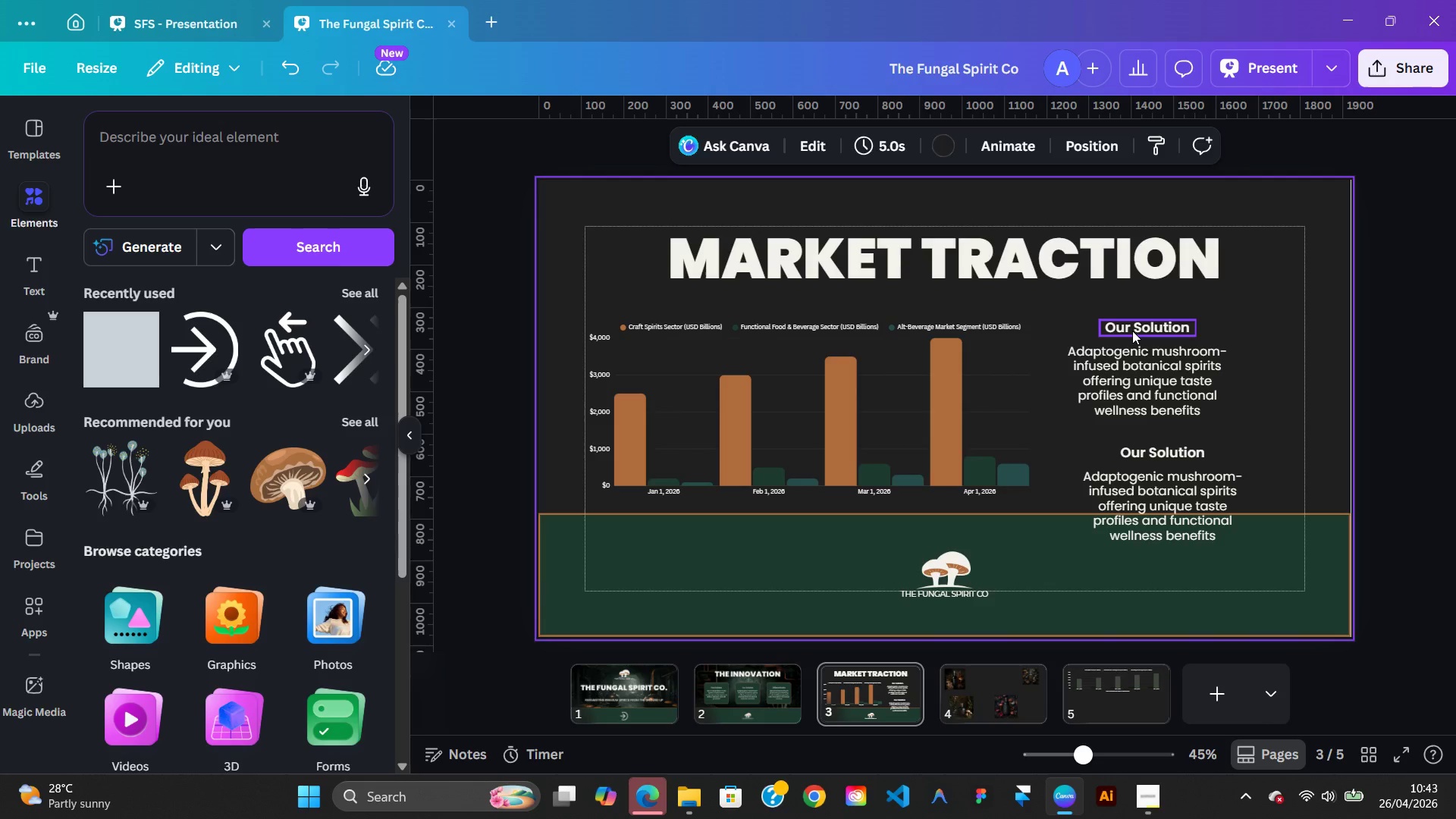 
double_click([1132, 331])
 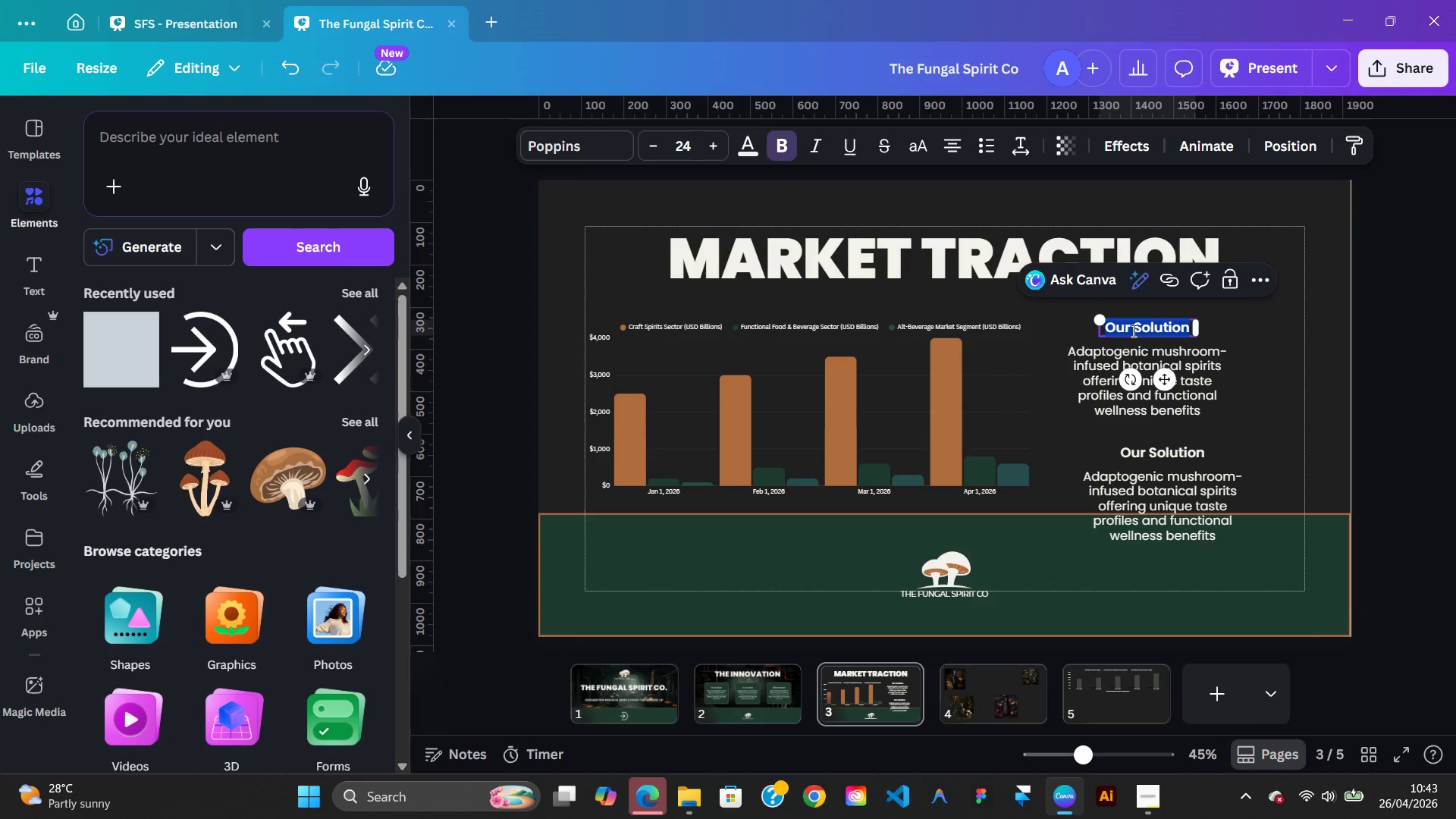 
right_click([1132, 331])
 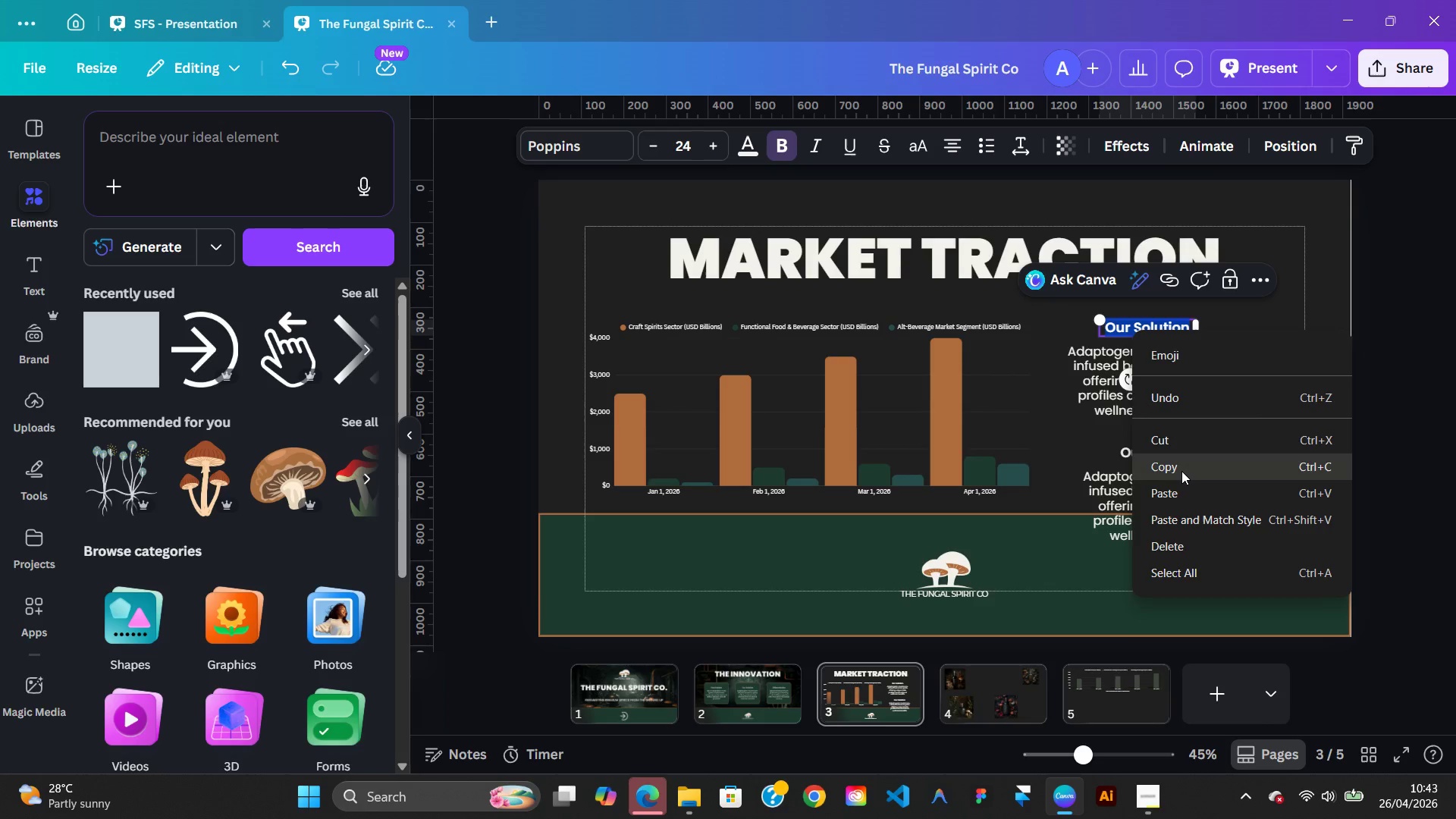 
left_click([1181, 491])
 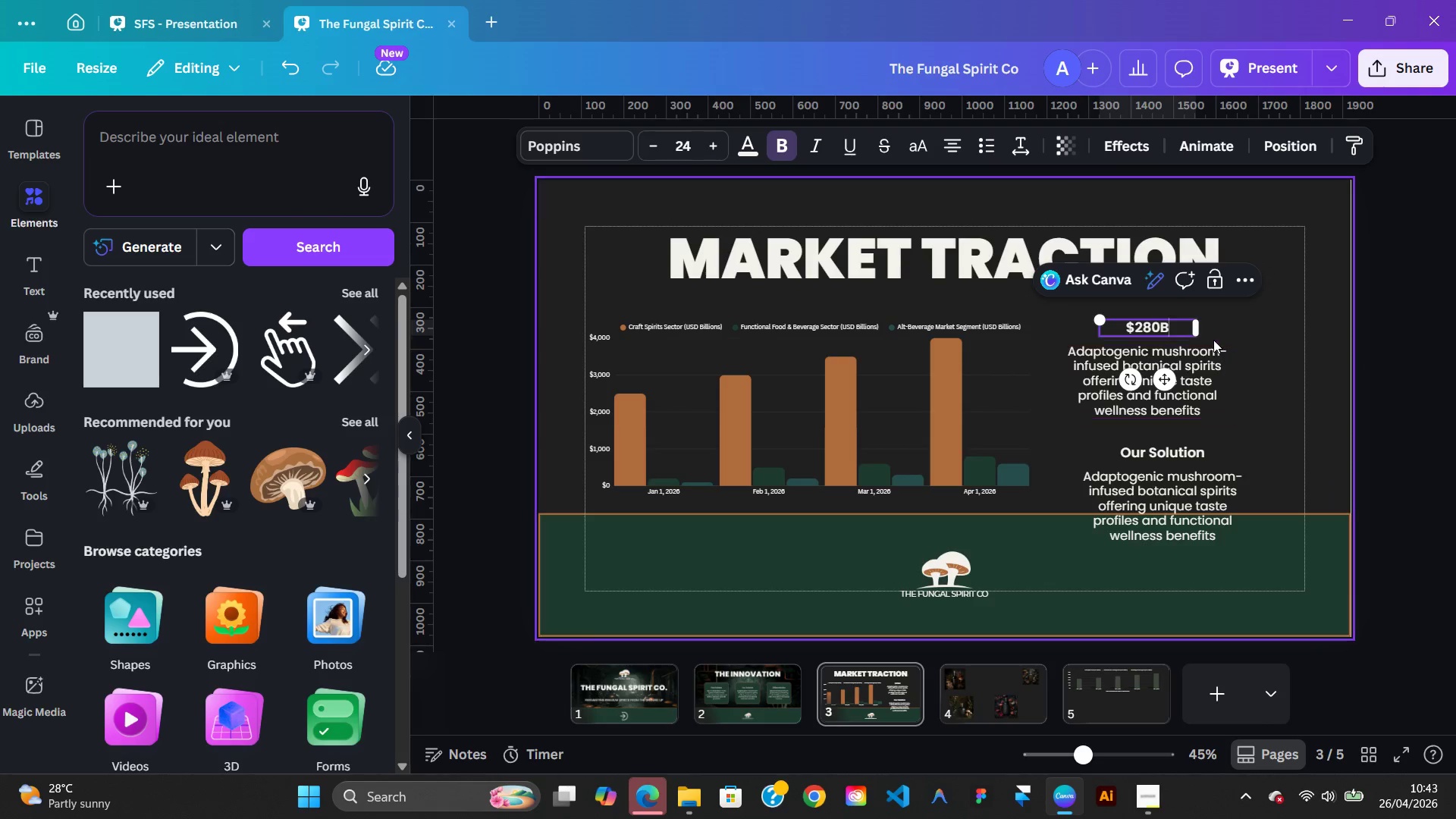 
left_click([1241, 326])
 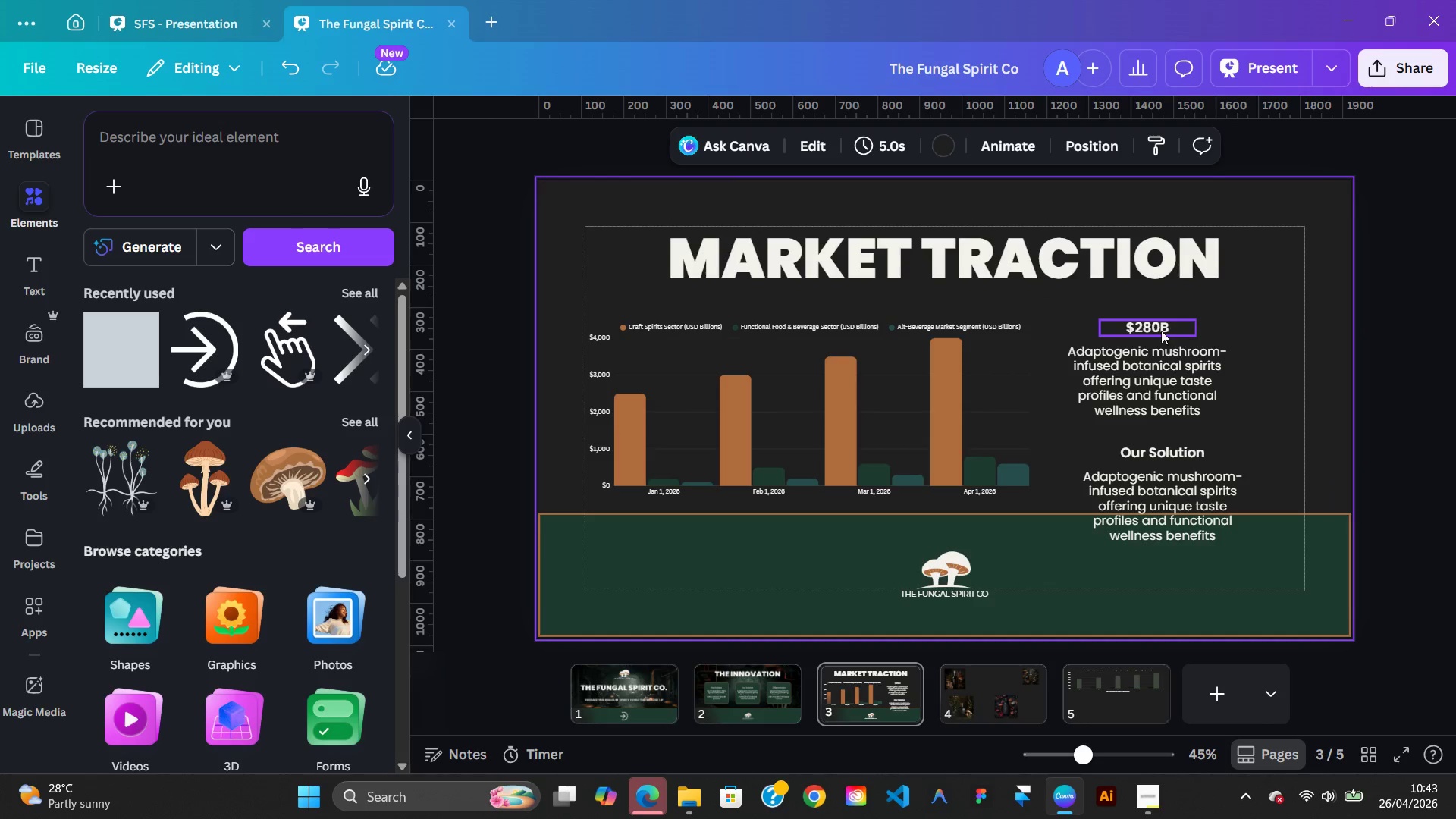 
left_click([1161, 331])
 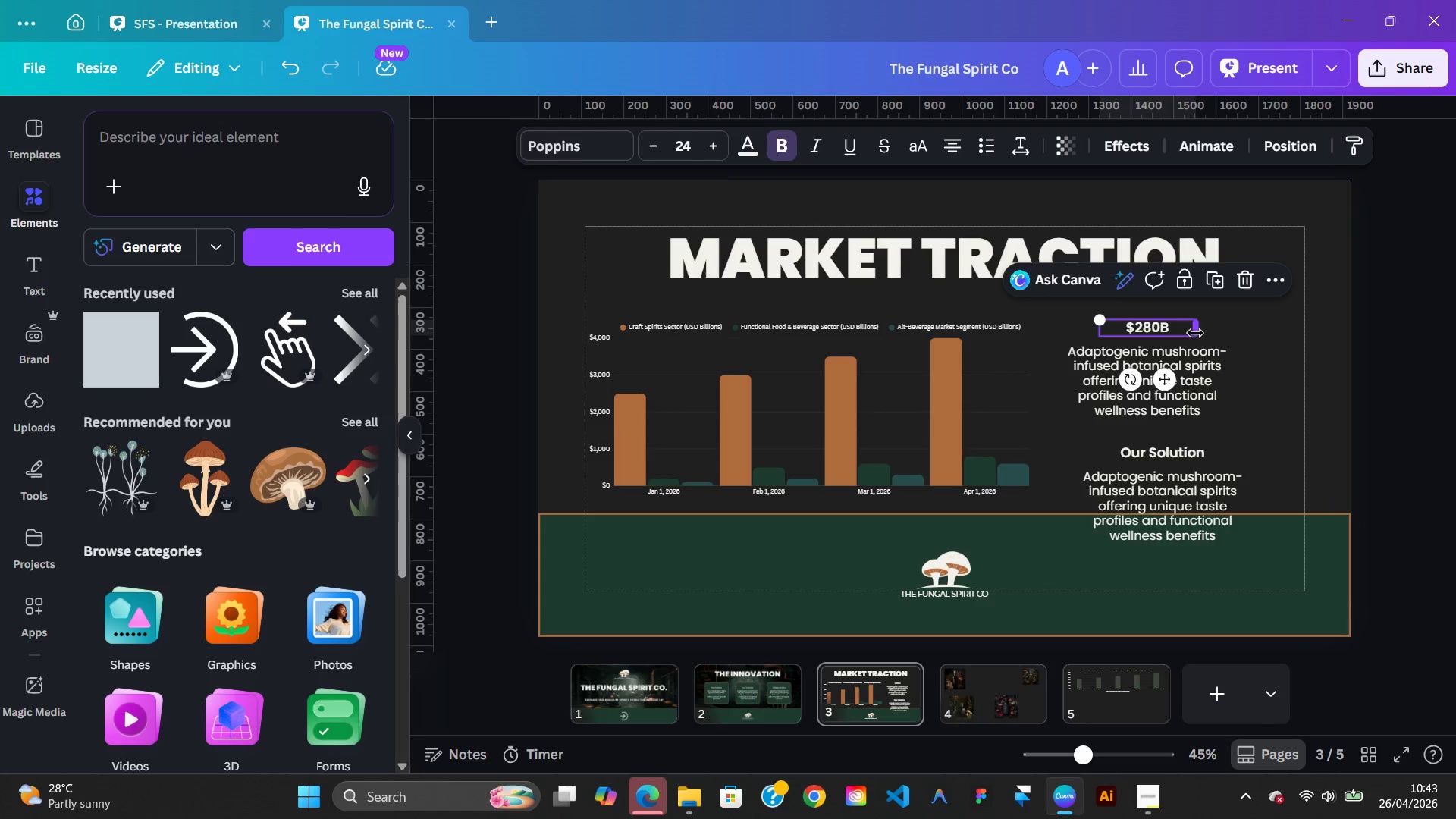 
left_click_drag(start_coordinate=[1195, 333], to_coordinate=[1150, 331])
 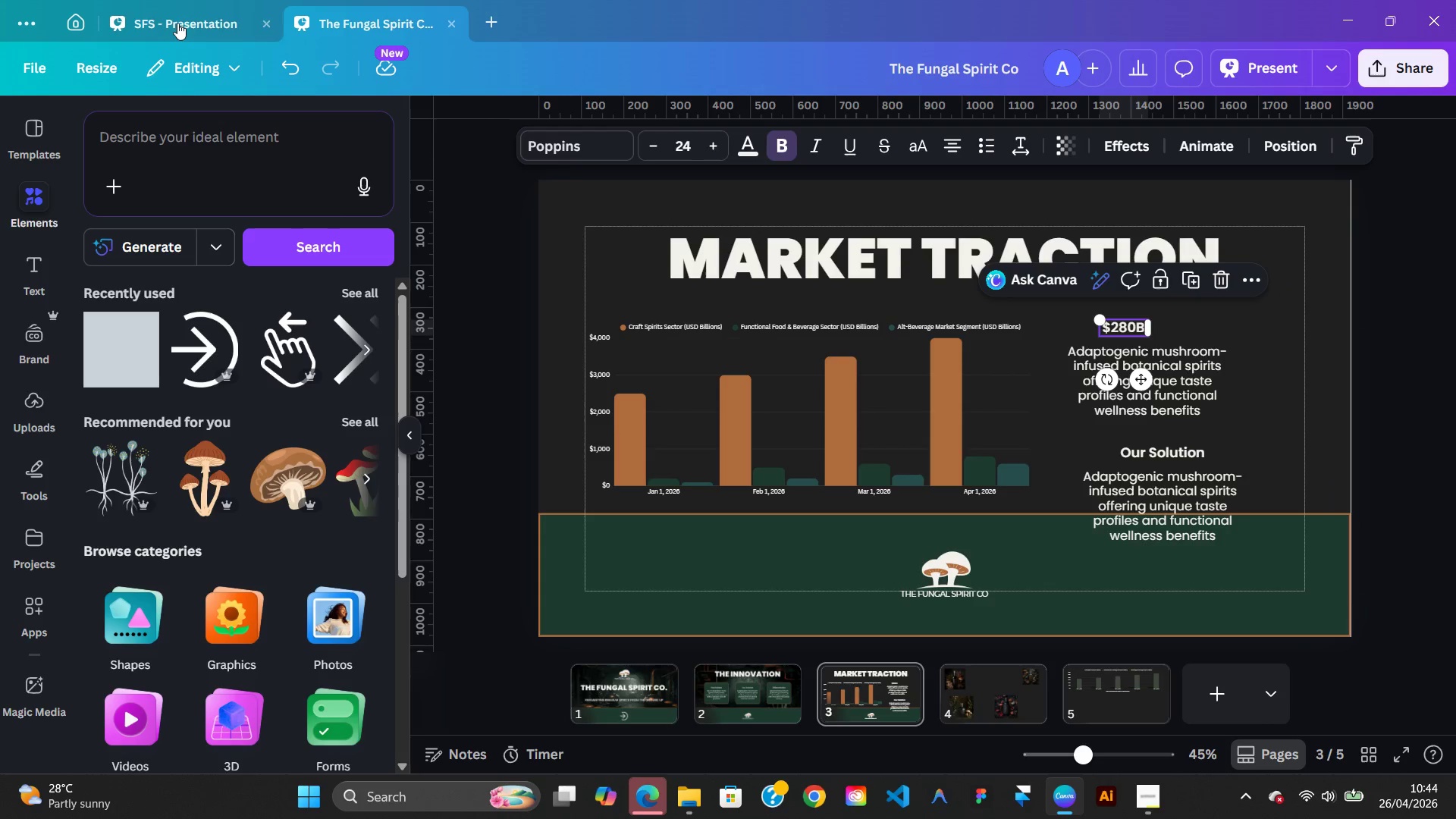 
left_click([177, 22])
 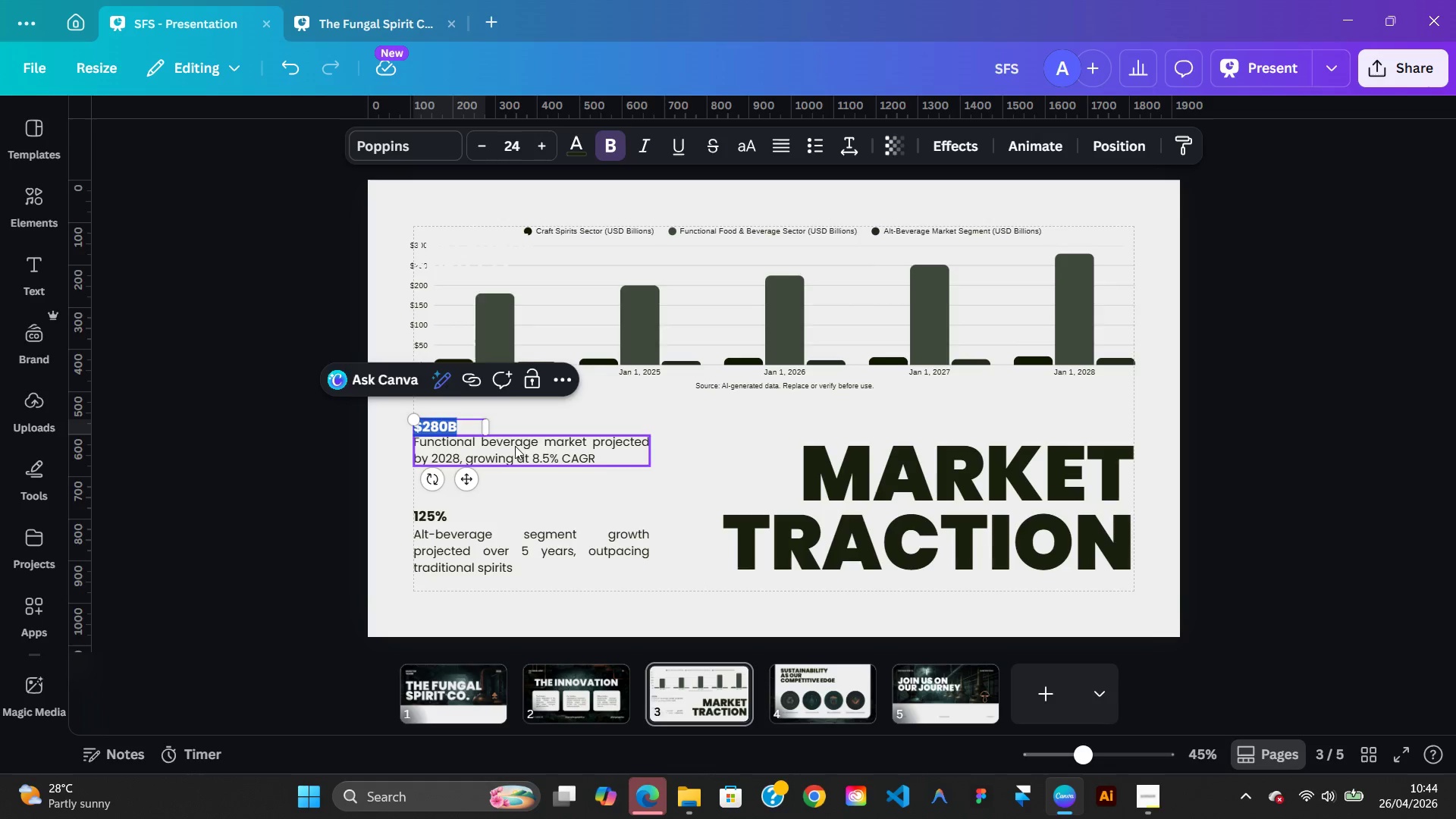 
double_click([515, 446])
 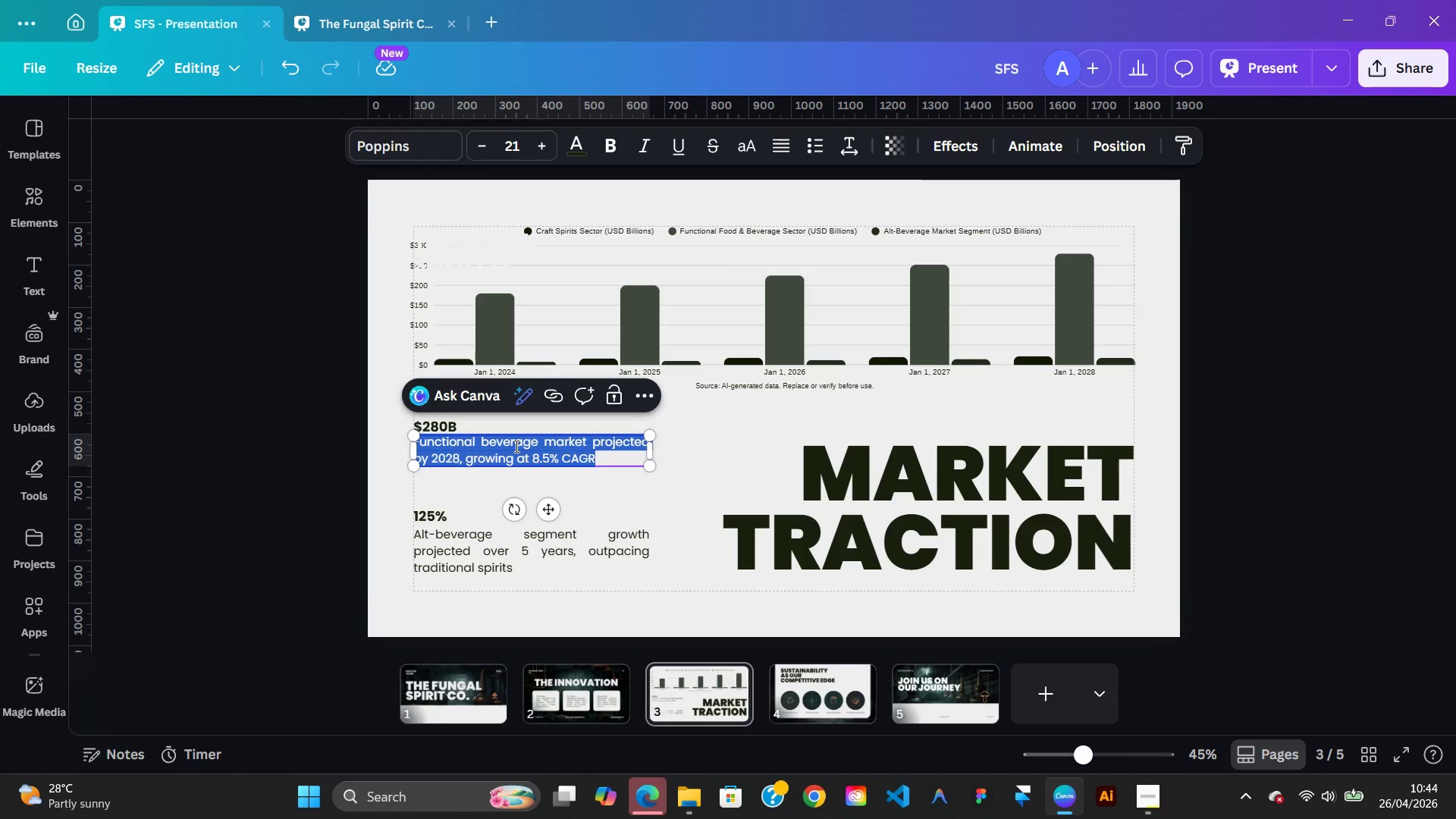 
right_click([515, 446])
 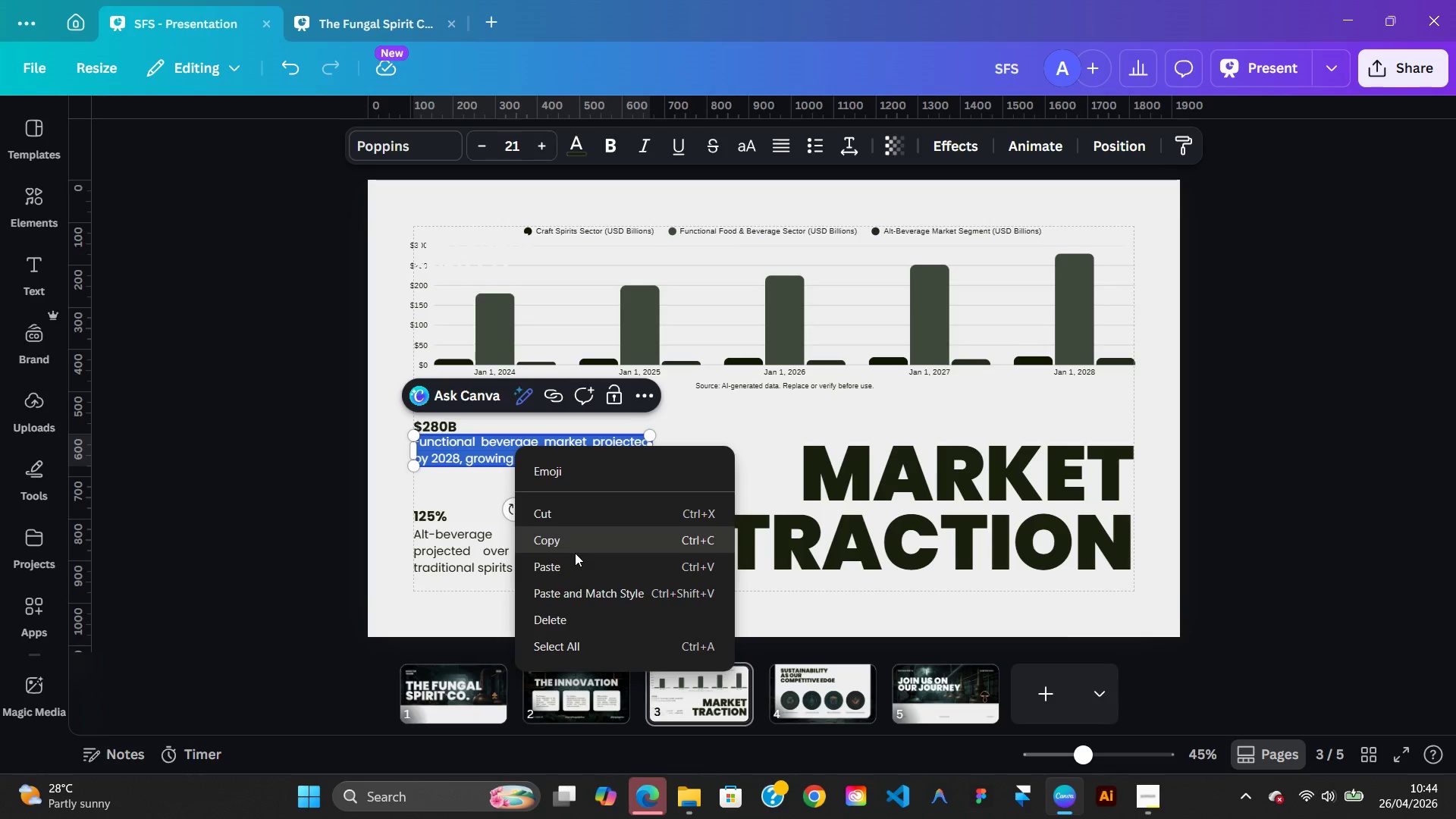 
left_click([575, 545])
 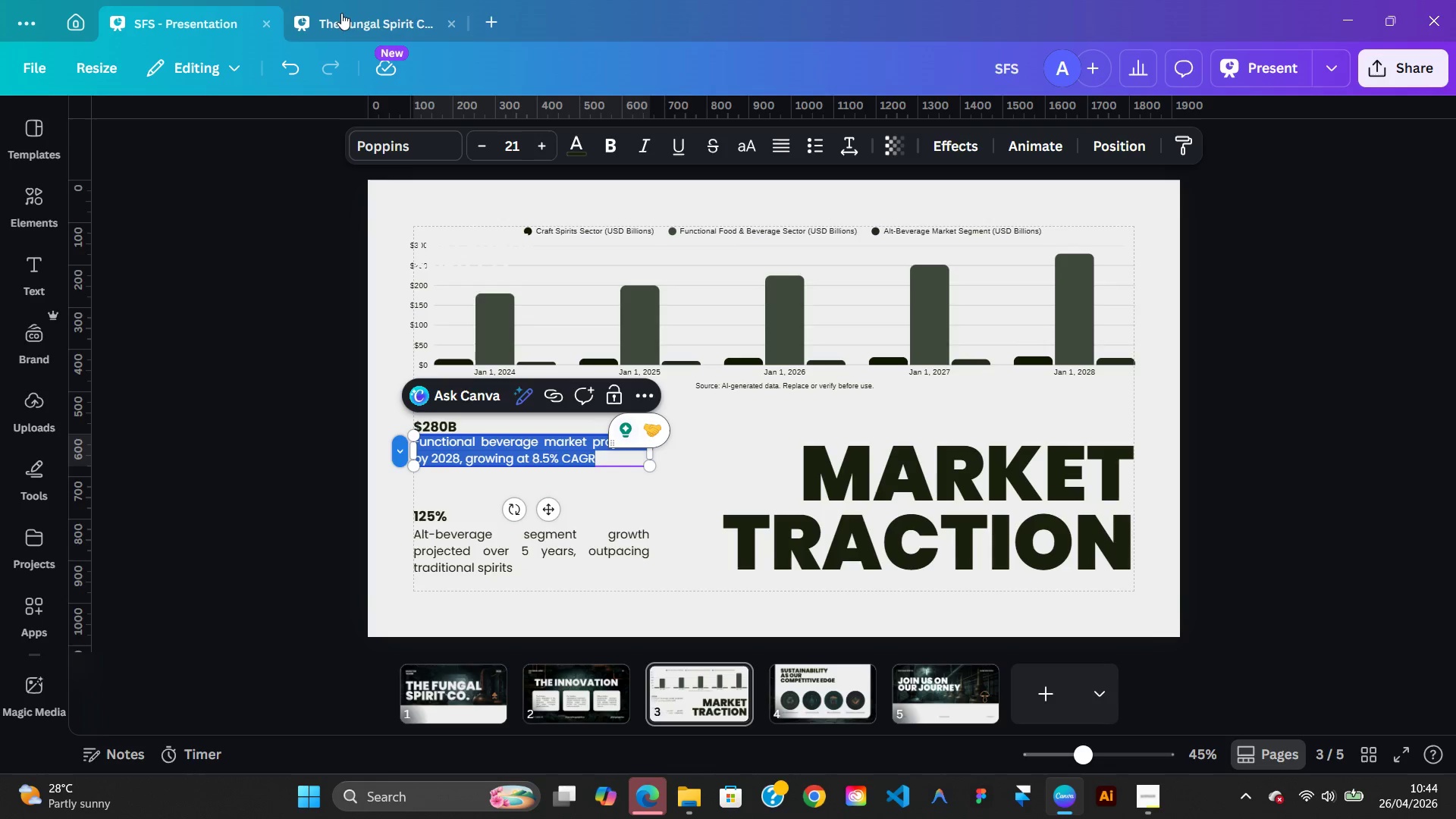 
left_click([353, 15])
 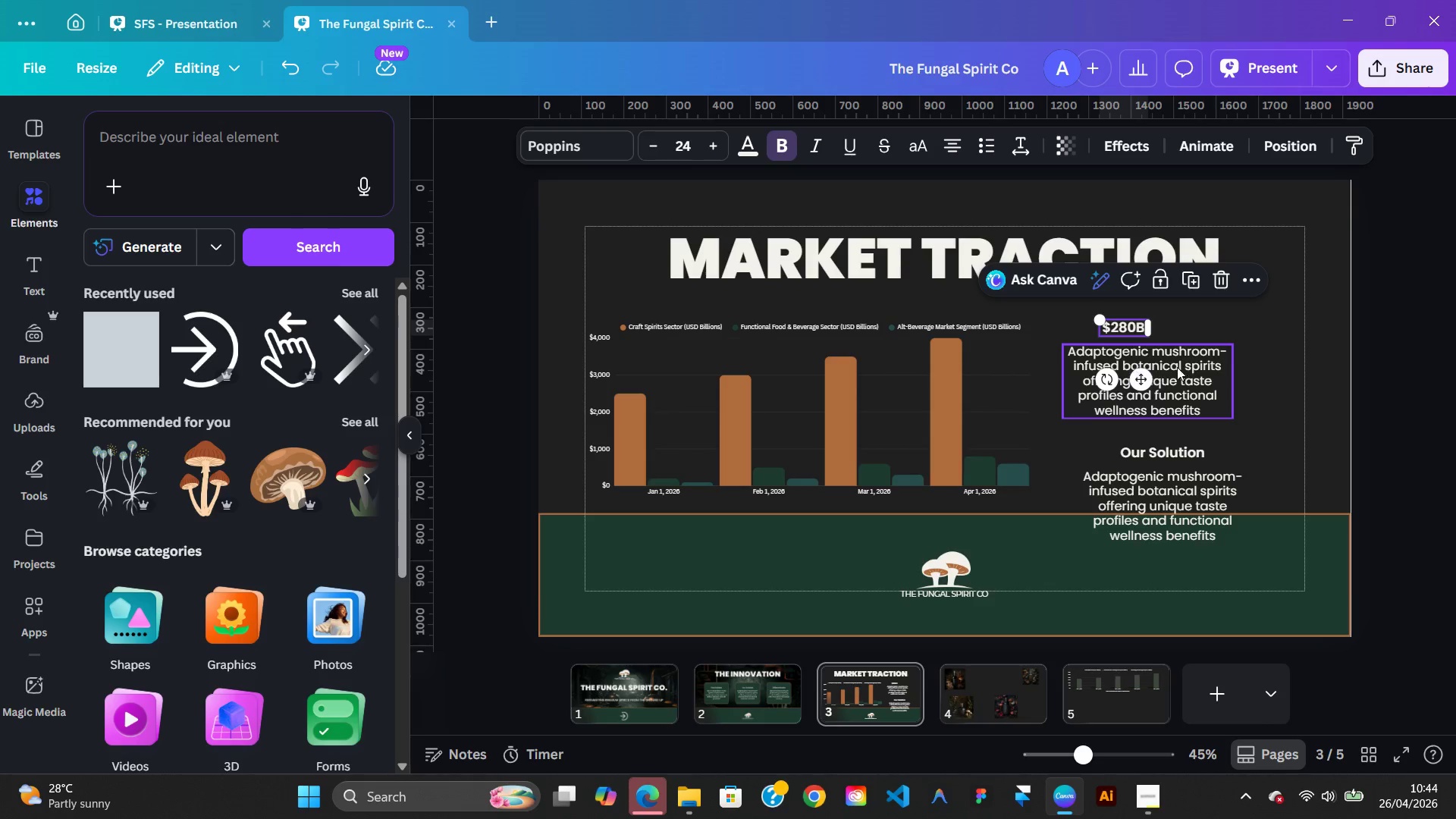 
double_click([1180, 367])
 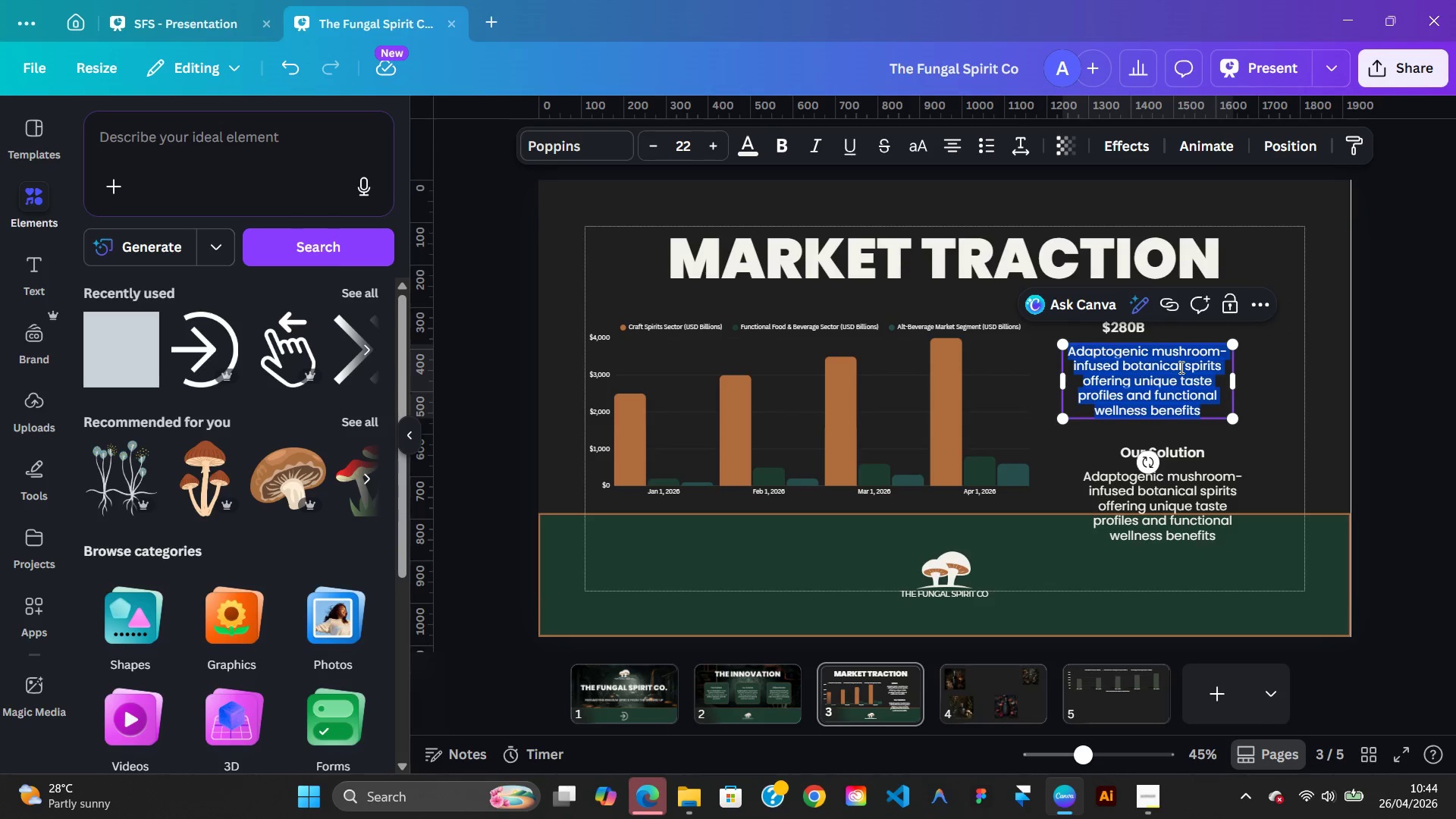 
right_click([1180, 367])
 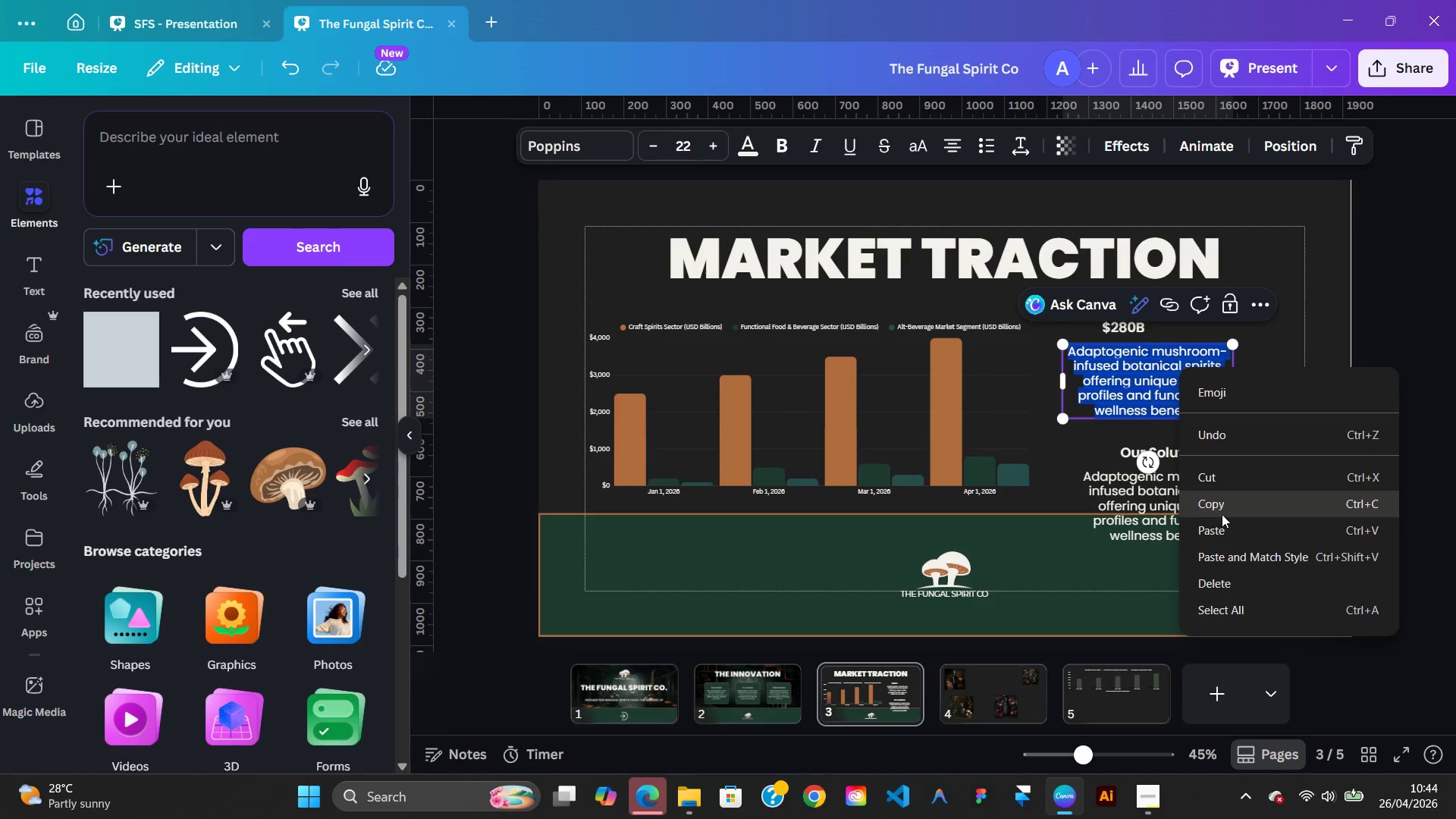 
left_click([1225, 520])
 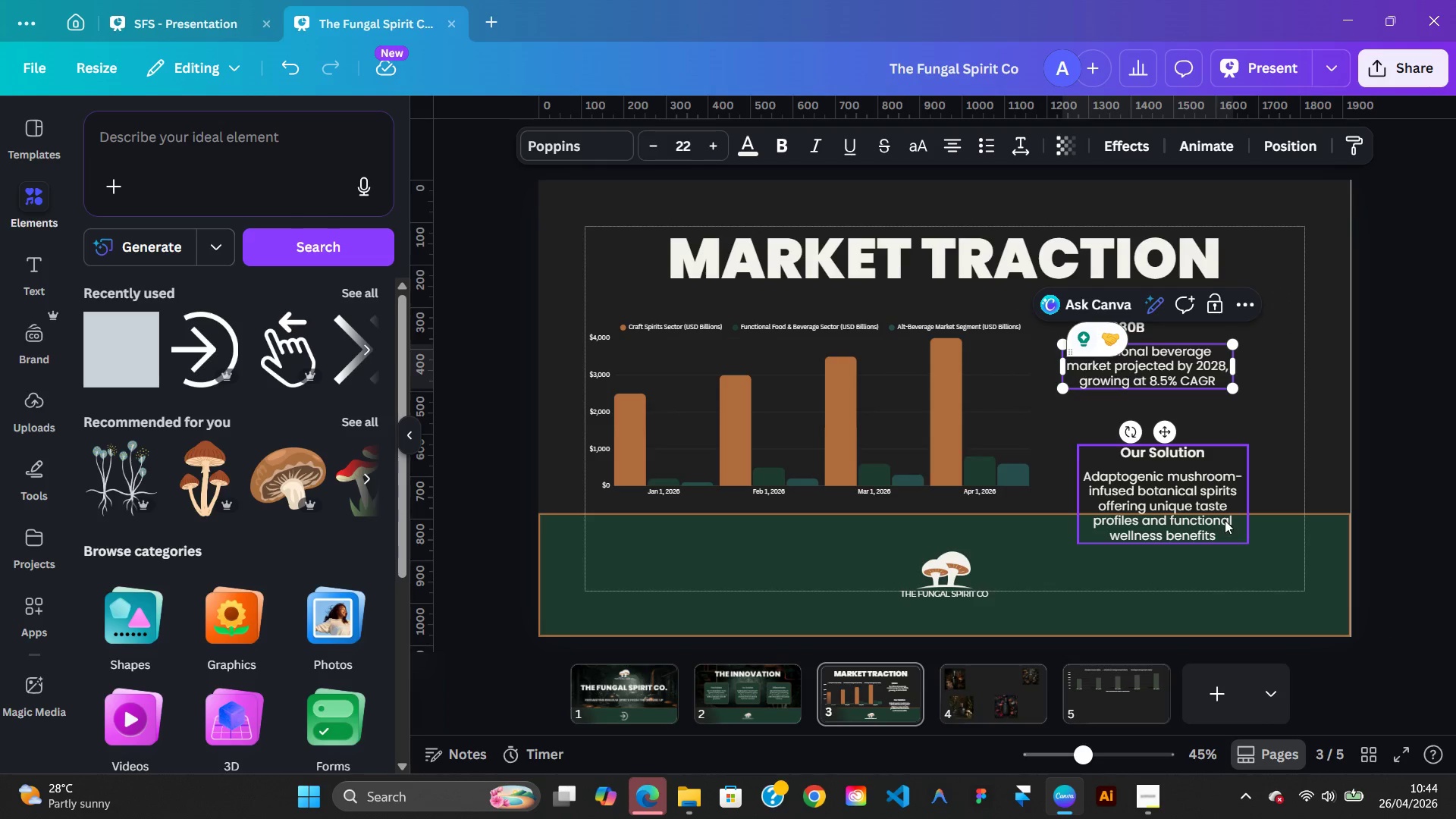 
left_click([1354, 466])
 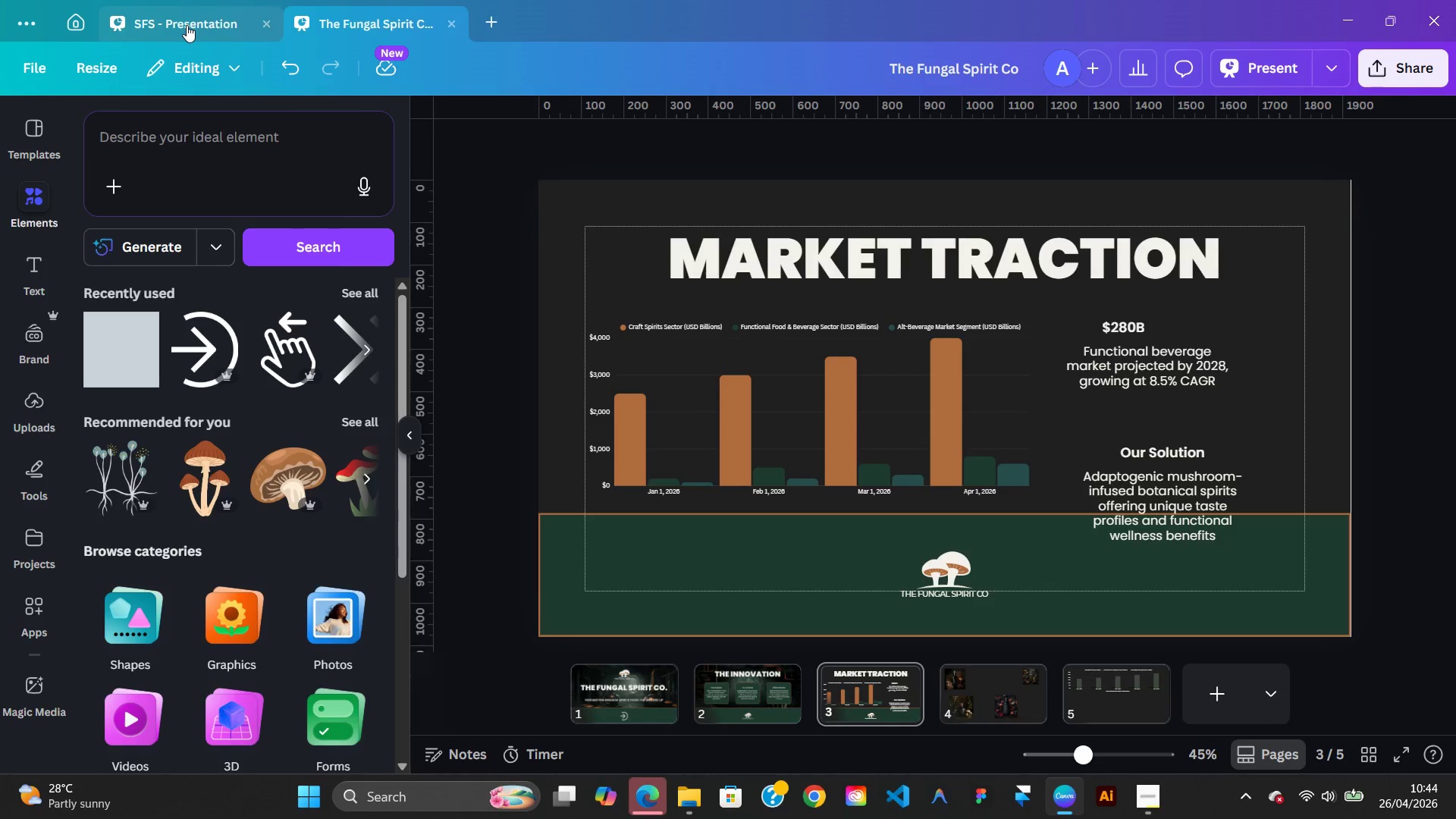 
left_click([187, 25])
 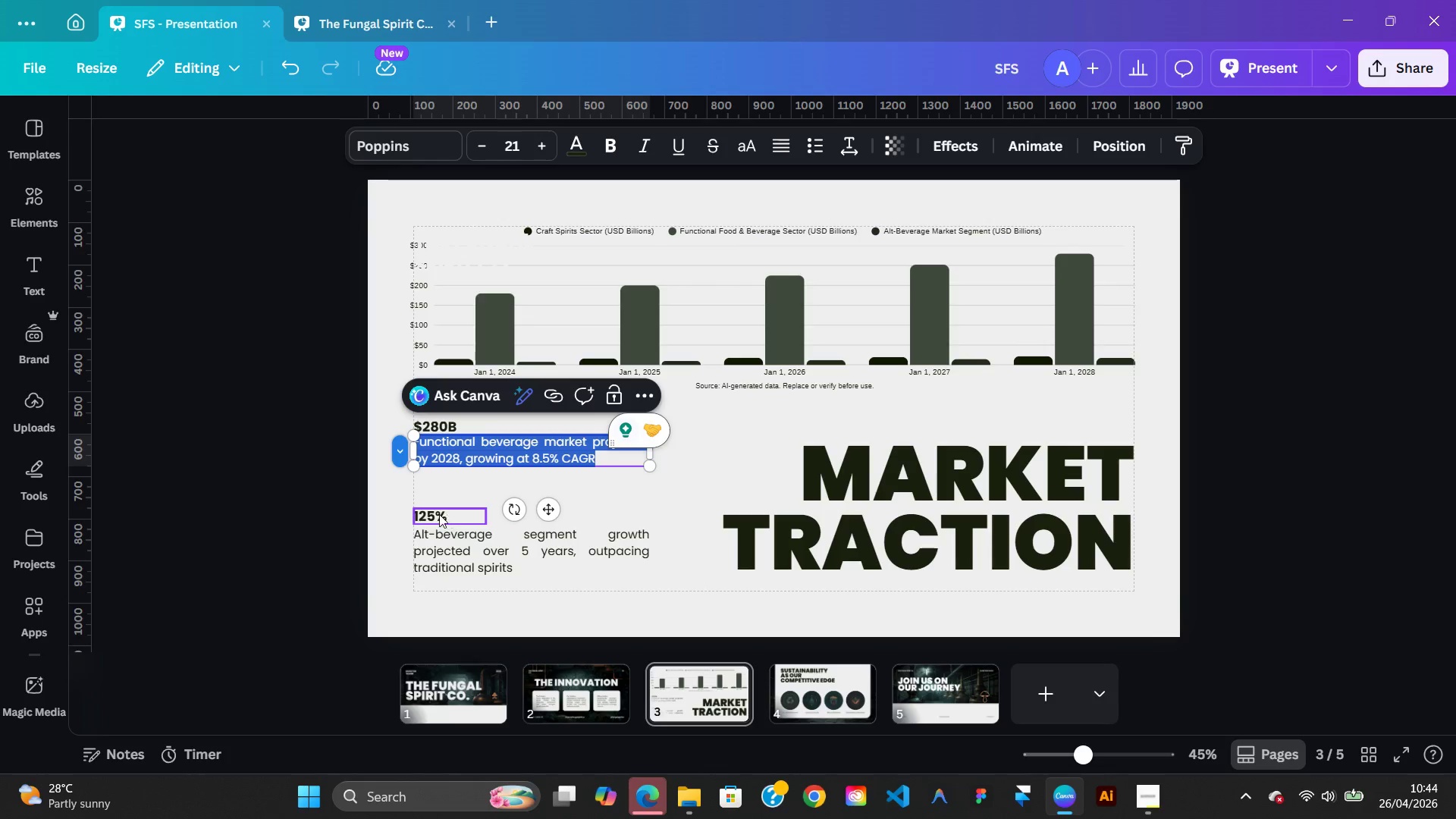 
double_click([438, 514])
 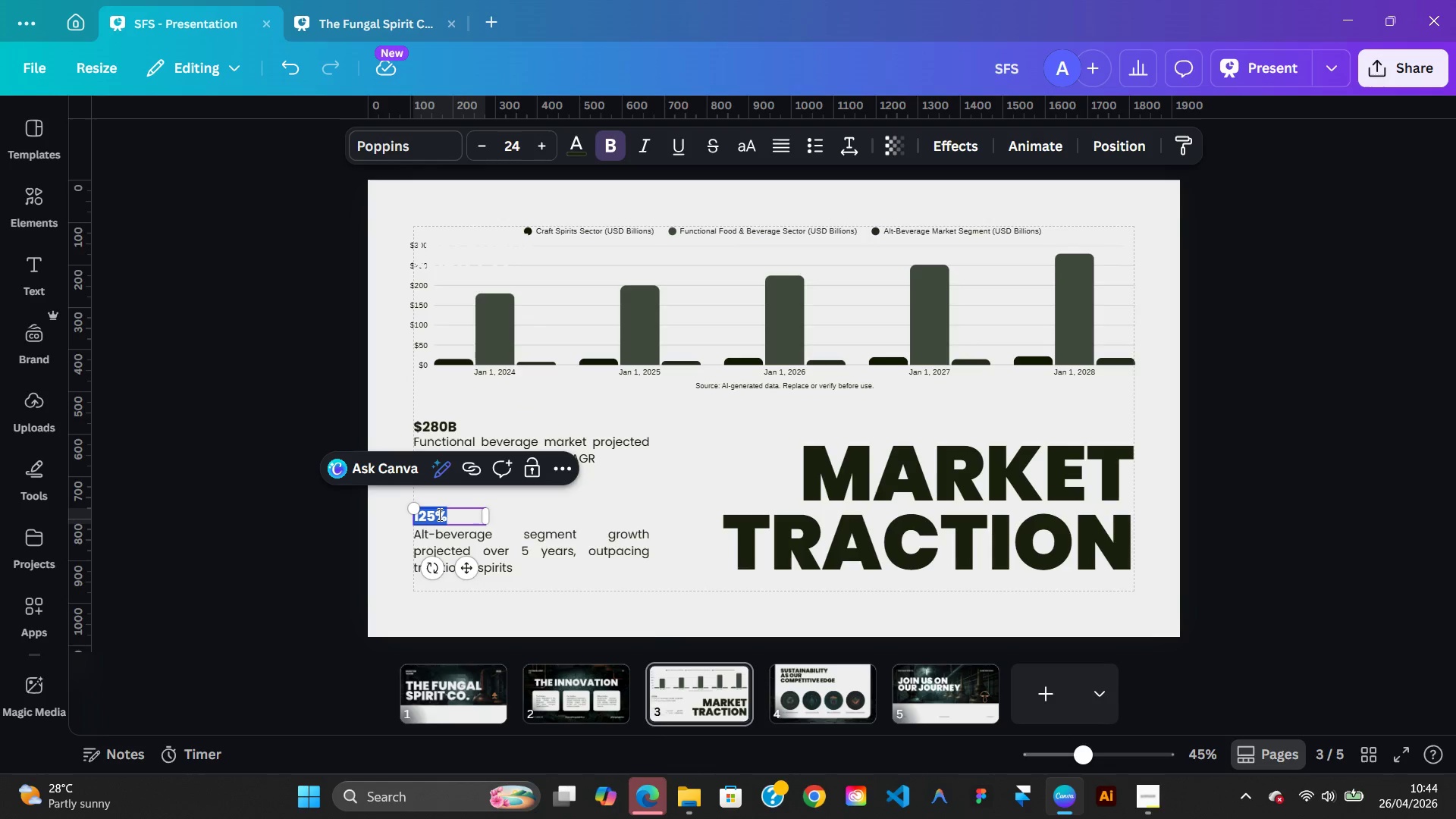 
right_click([438, 514])
 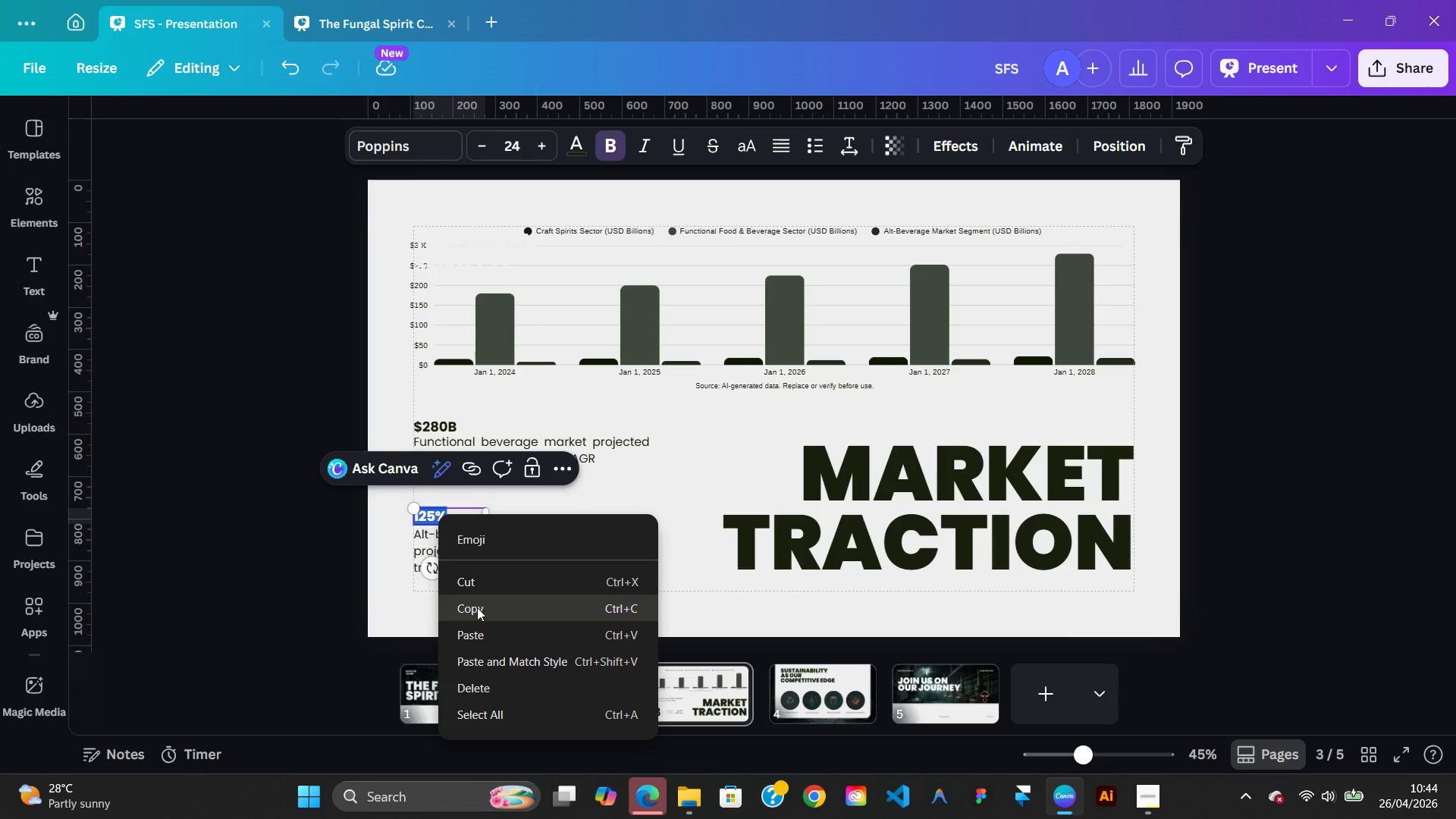 
left_click([477, 607])
 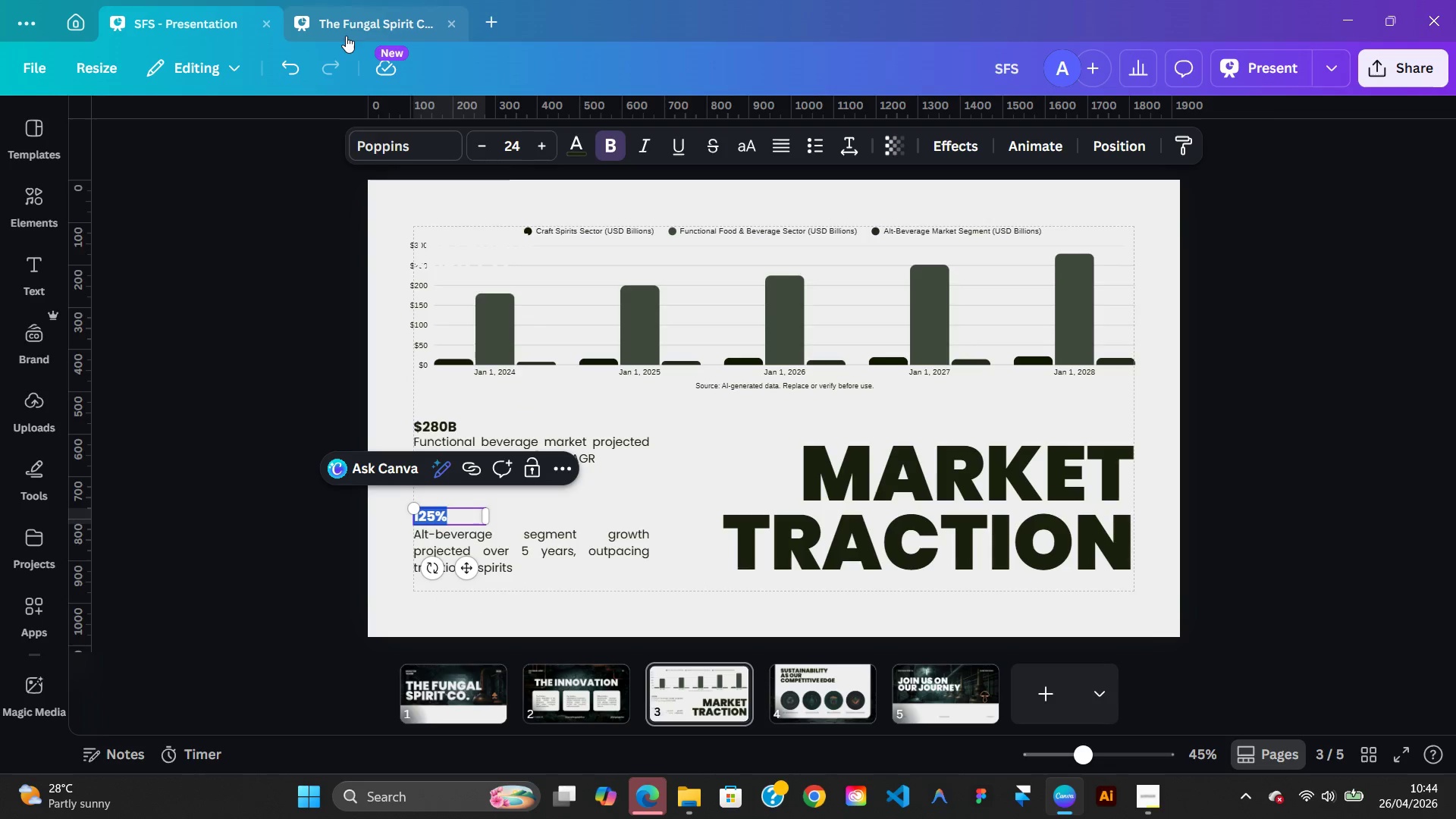 
left_click([346, 36])
 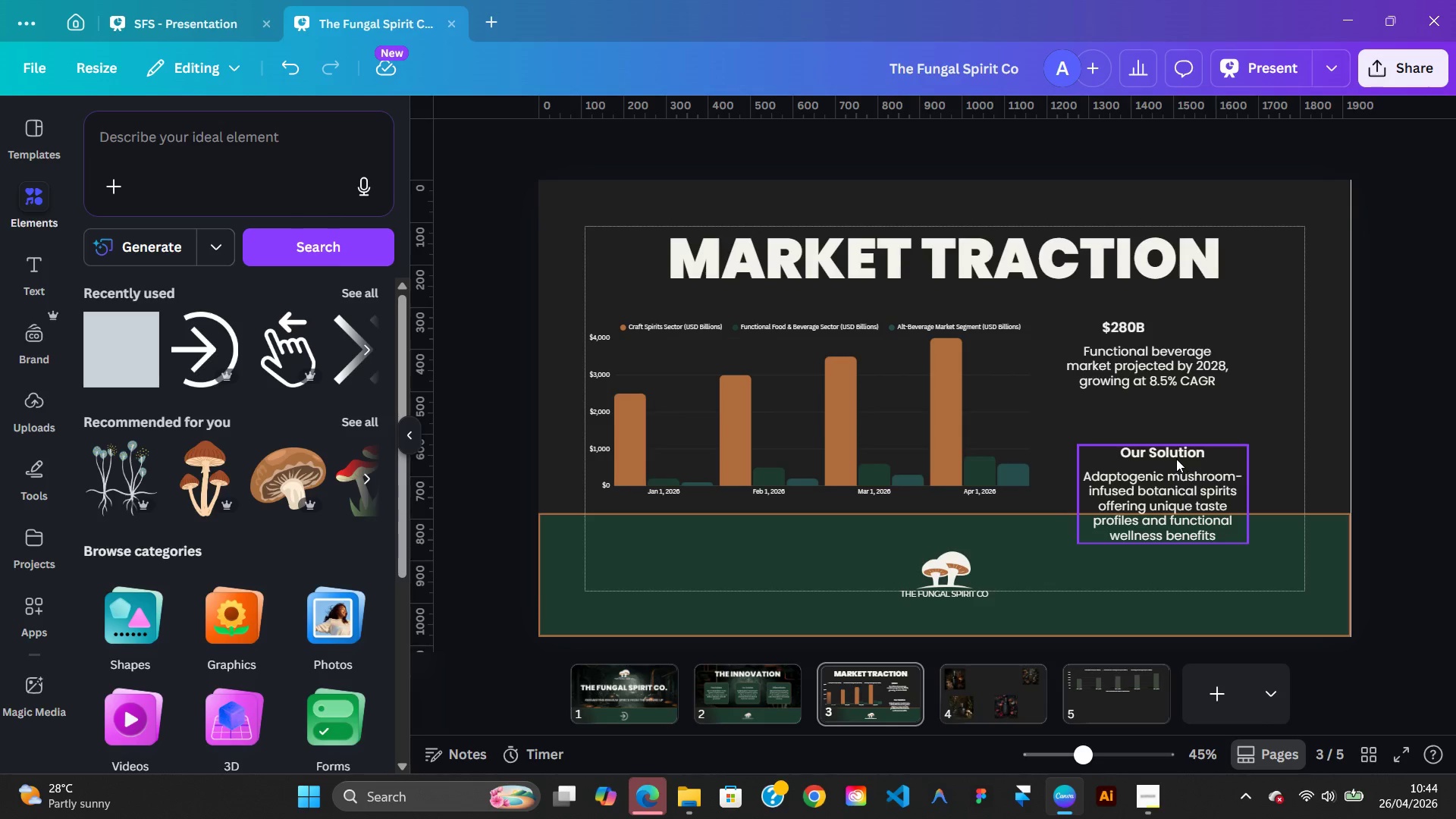 
double_click([1175, 459])
 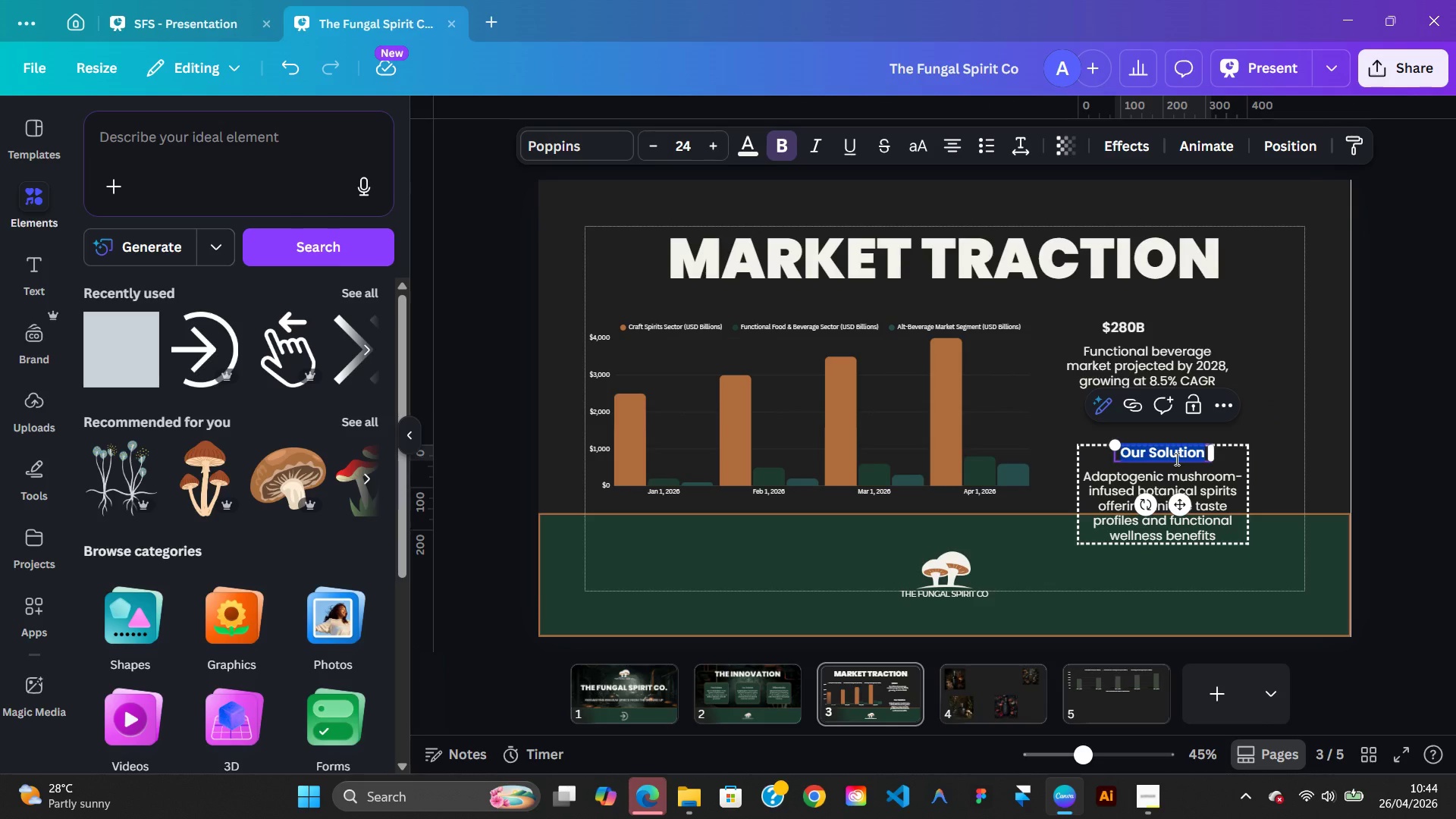 
right_click([1175, 459])
 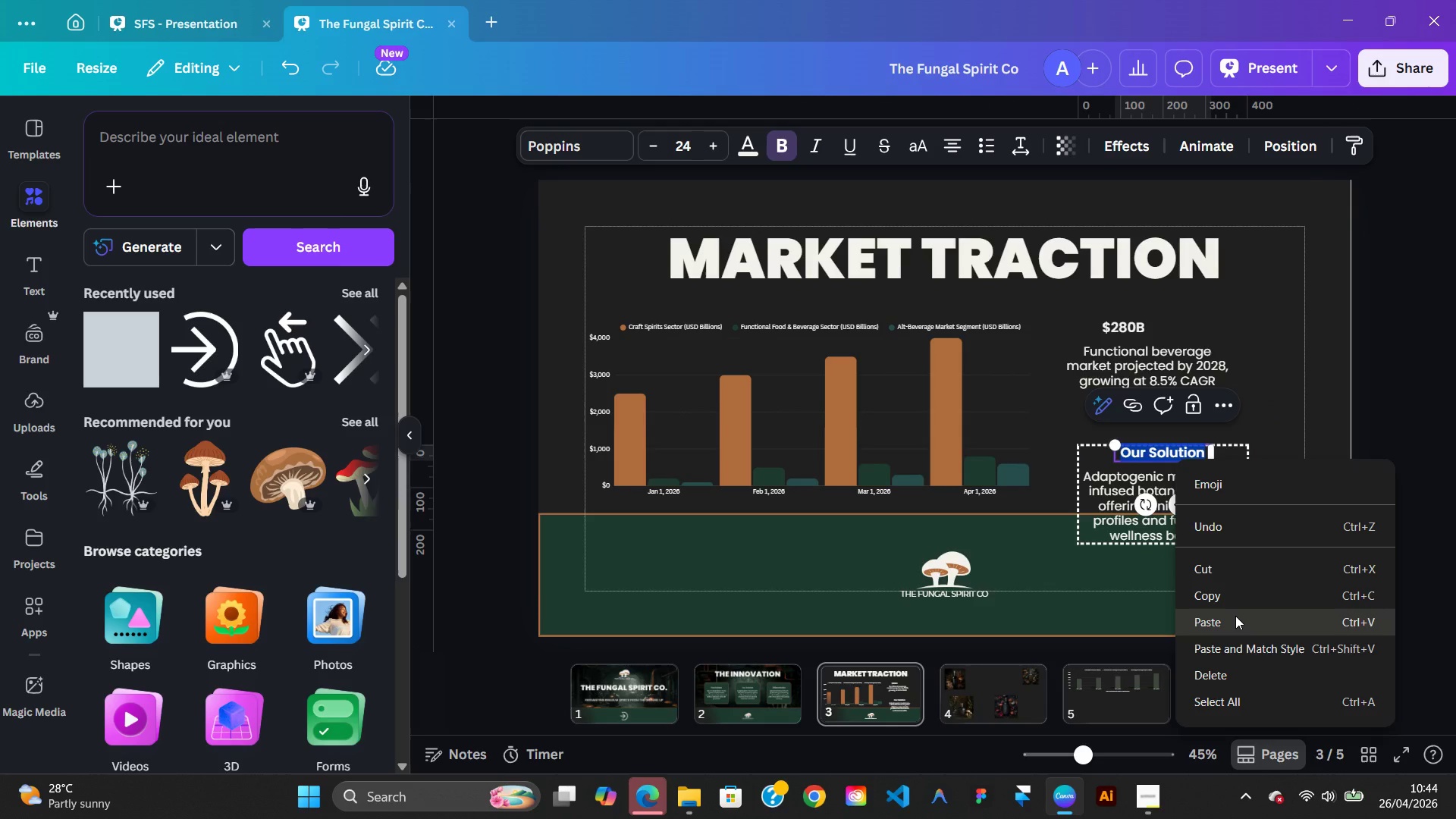 
left_click([1235, 616])
 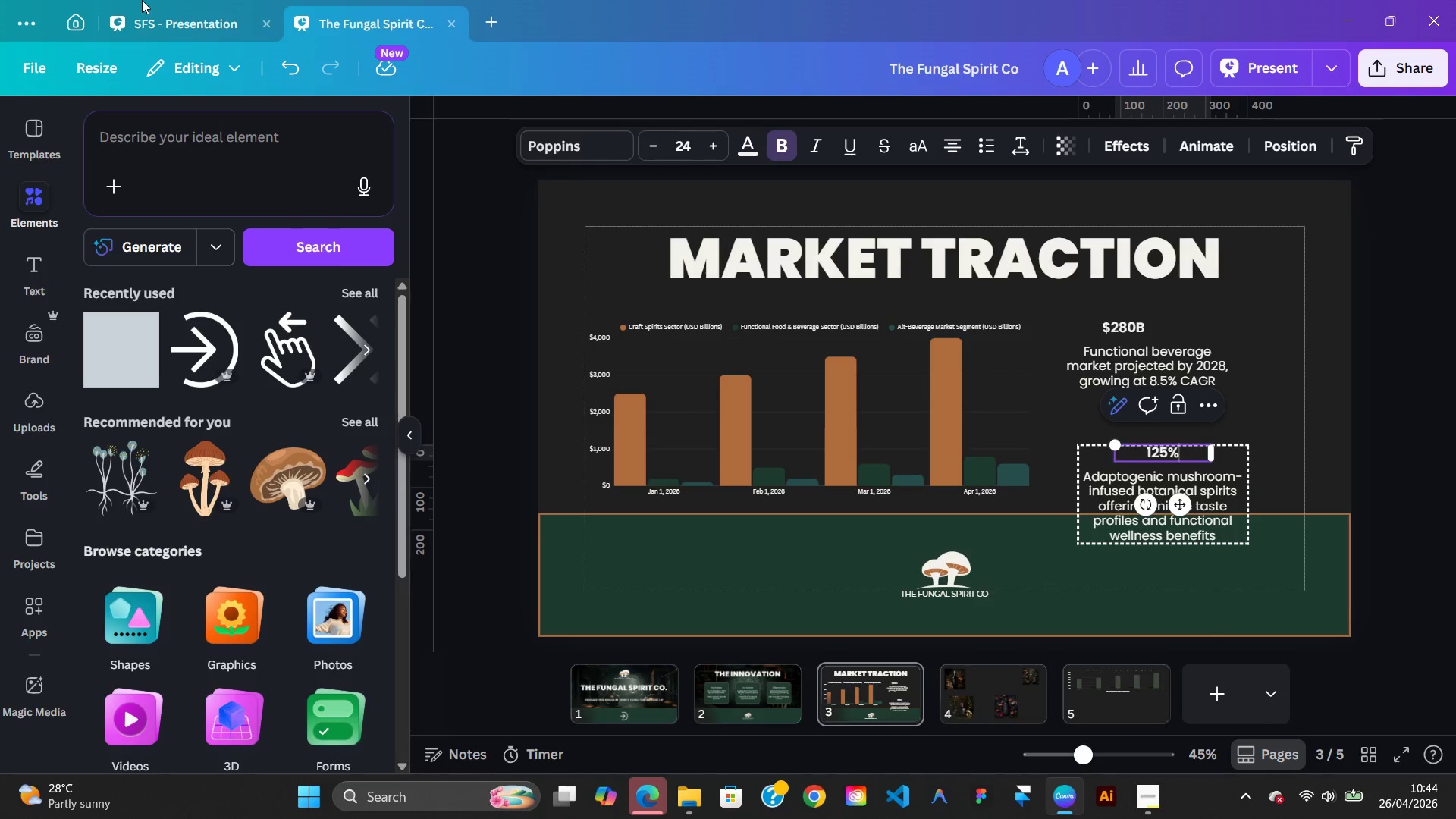 
left_click([160, 19])
 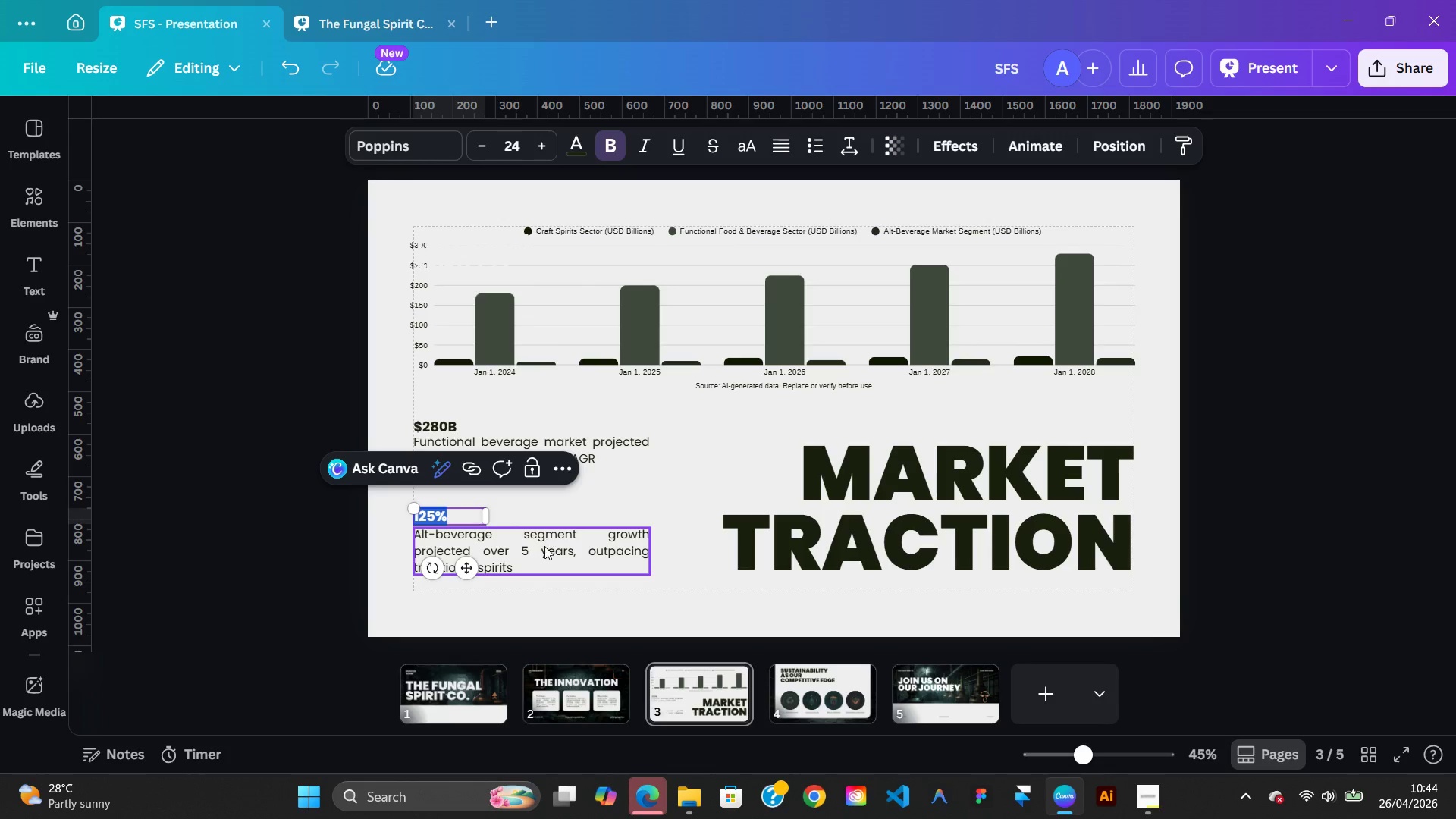 
double_click([544, 547])
 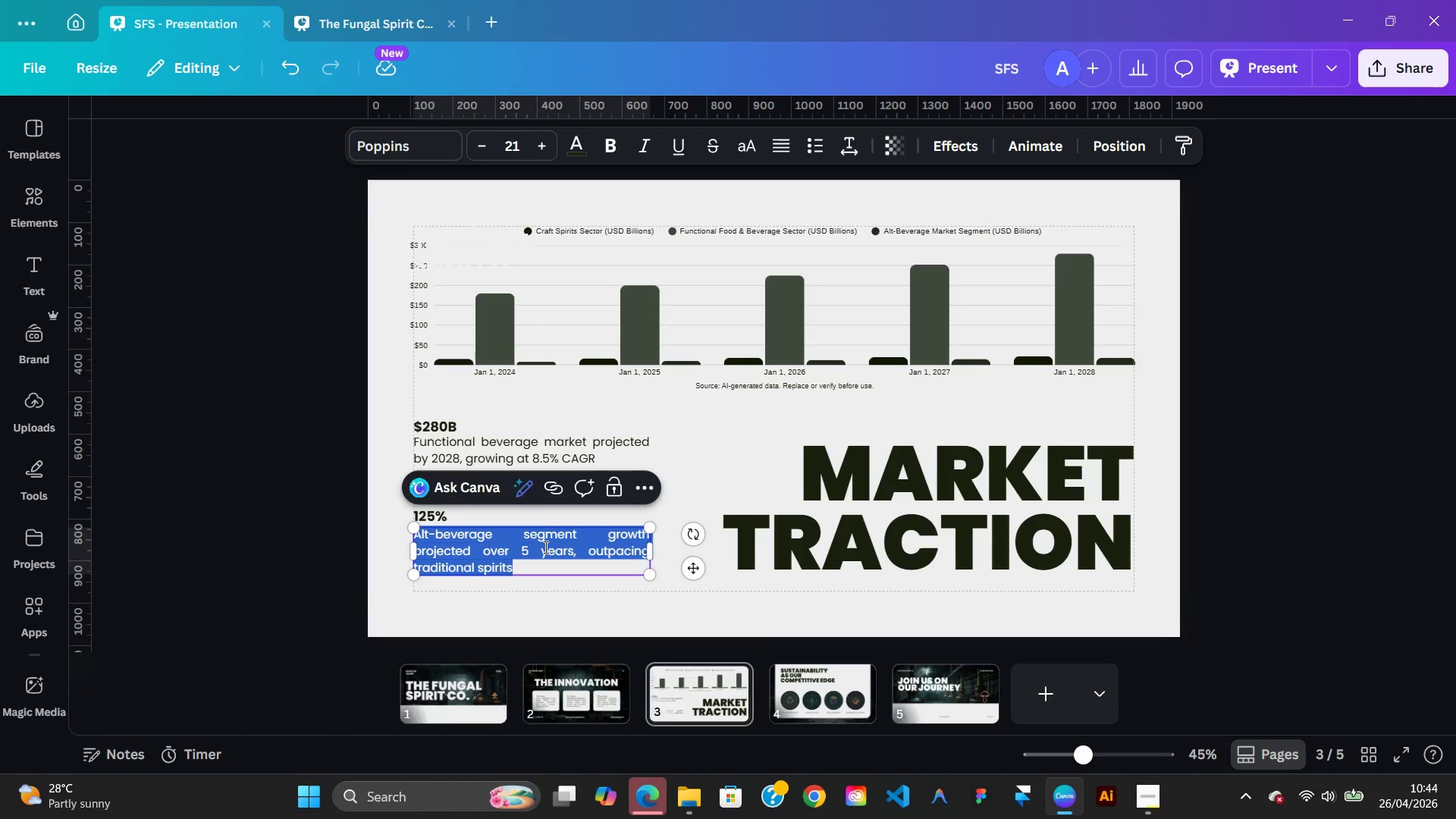 
right_click([544, 547])
 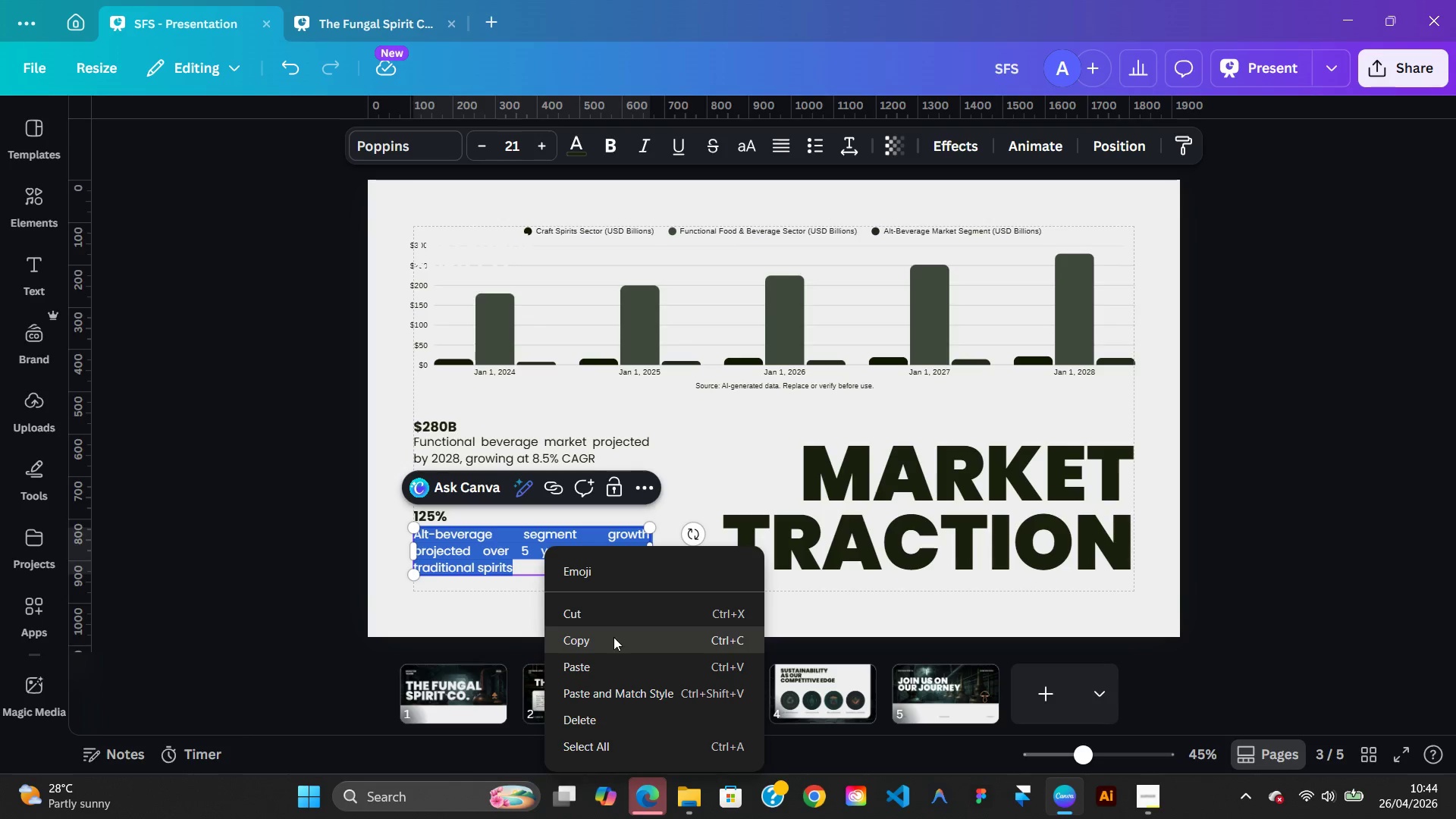 
left_click([613, 637])
 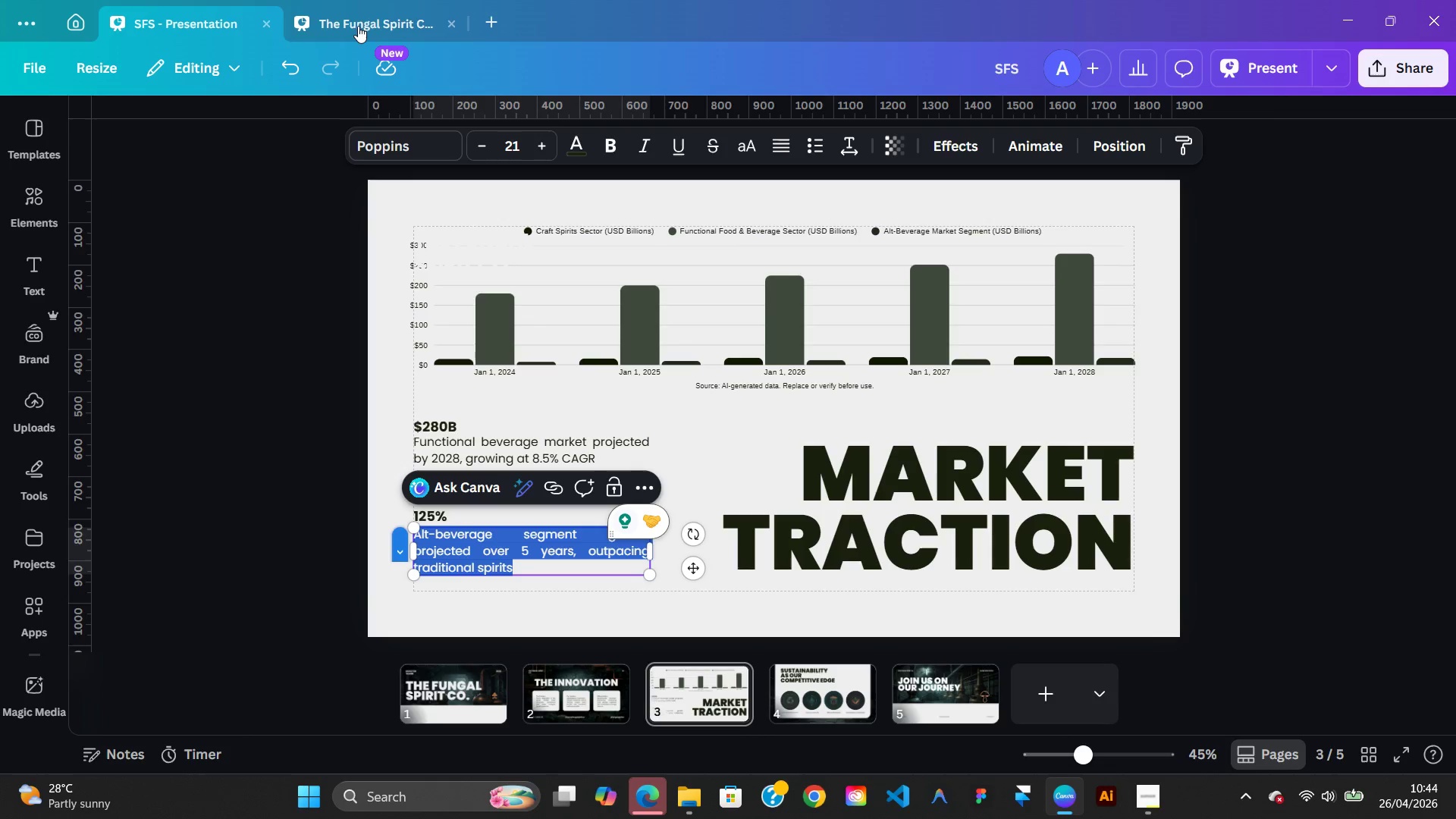 
left_click([358, 24])
 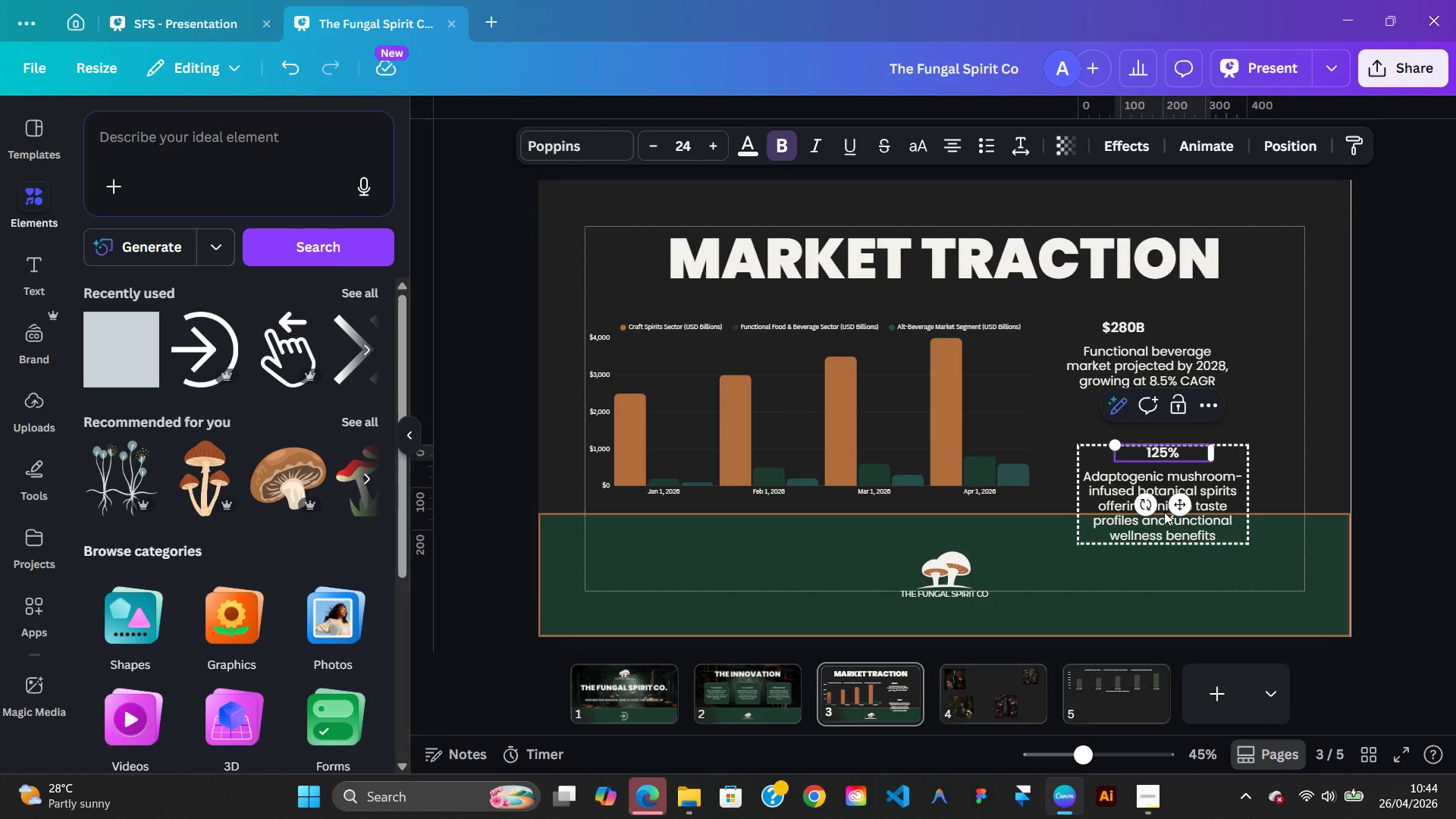 
double_click([1164, 512])
 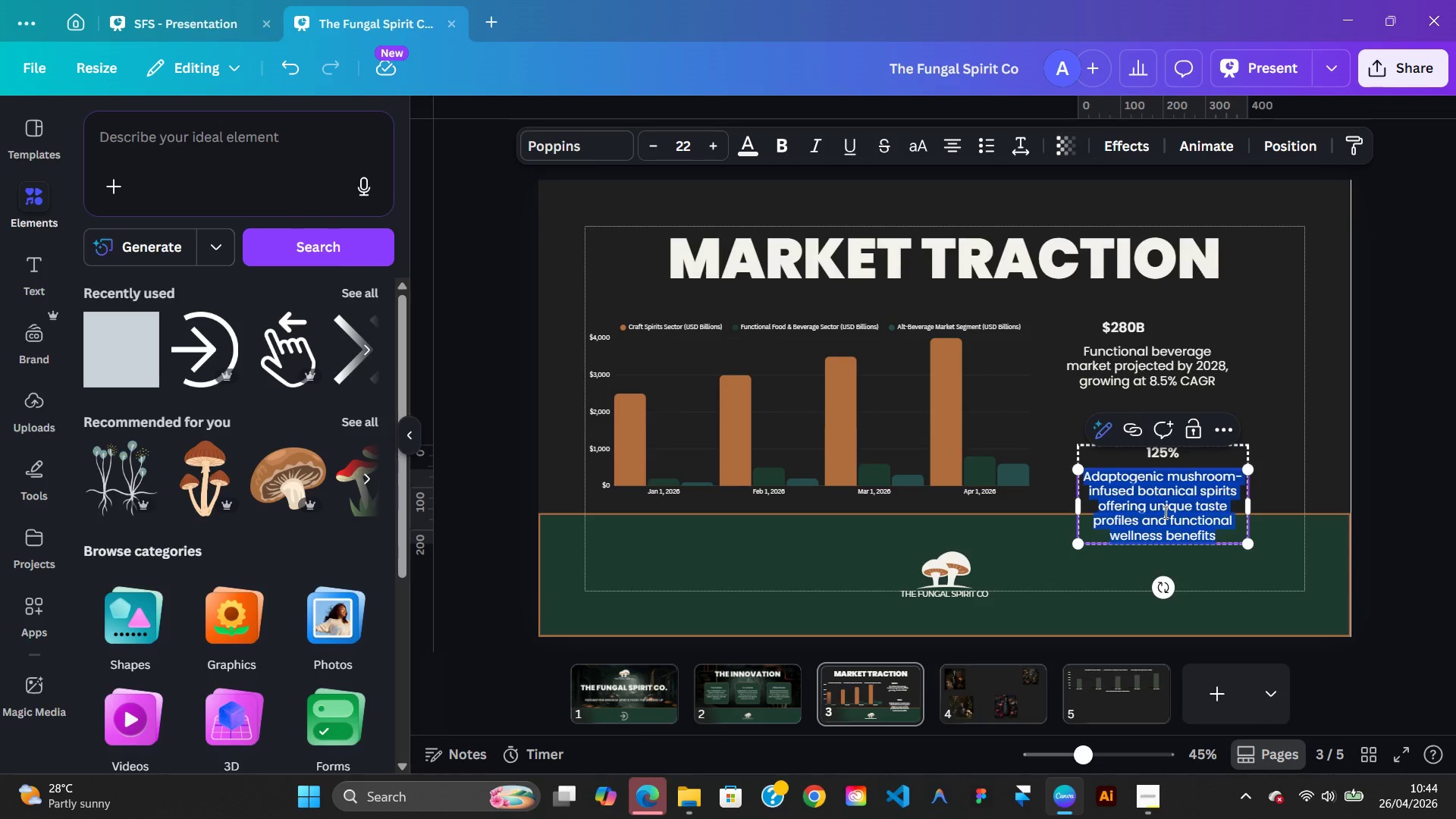 
double_click([1164, 512])
 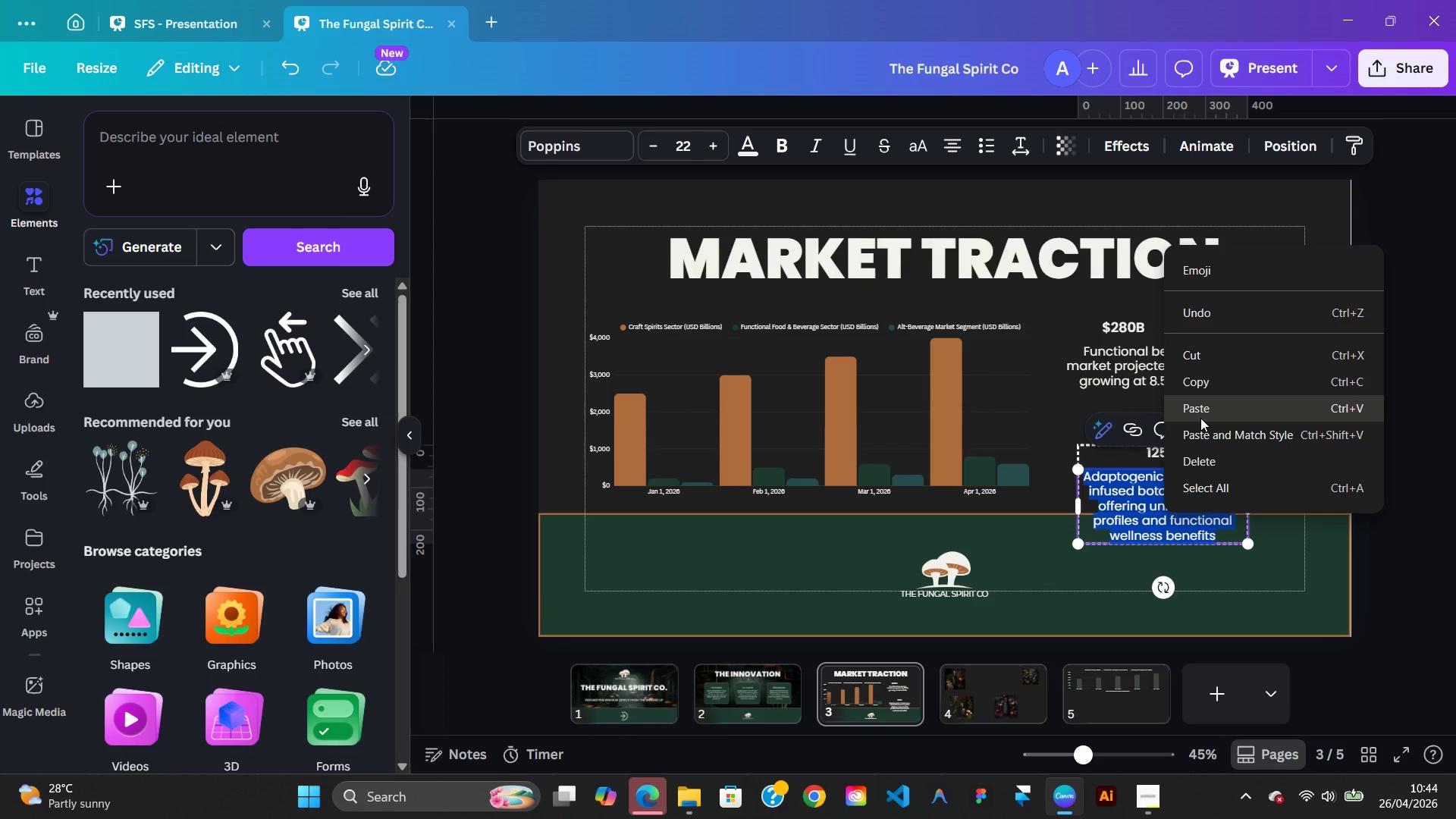 
left_click([1200, 418])
 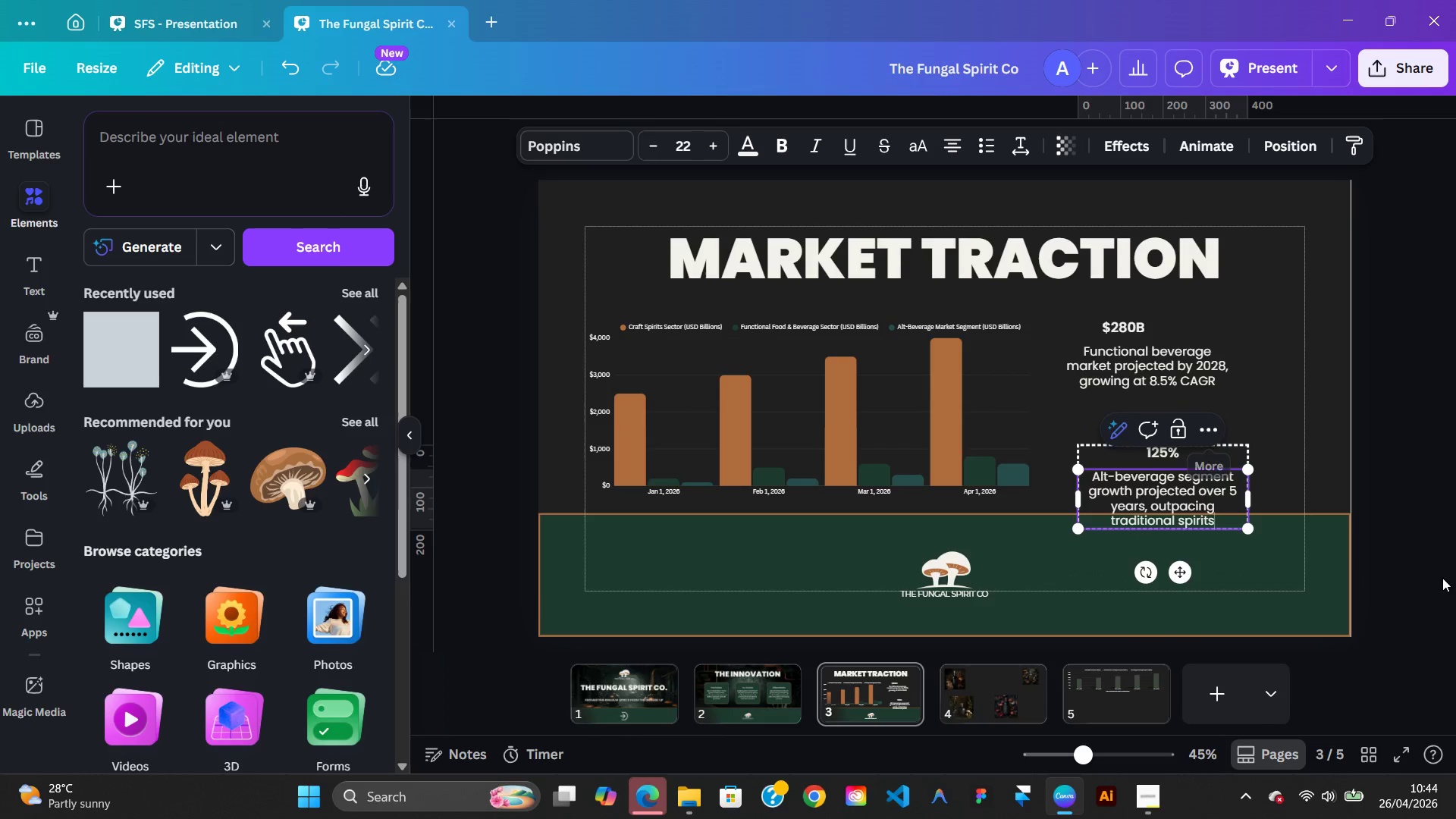 
left_click([1446, 578])
 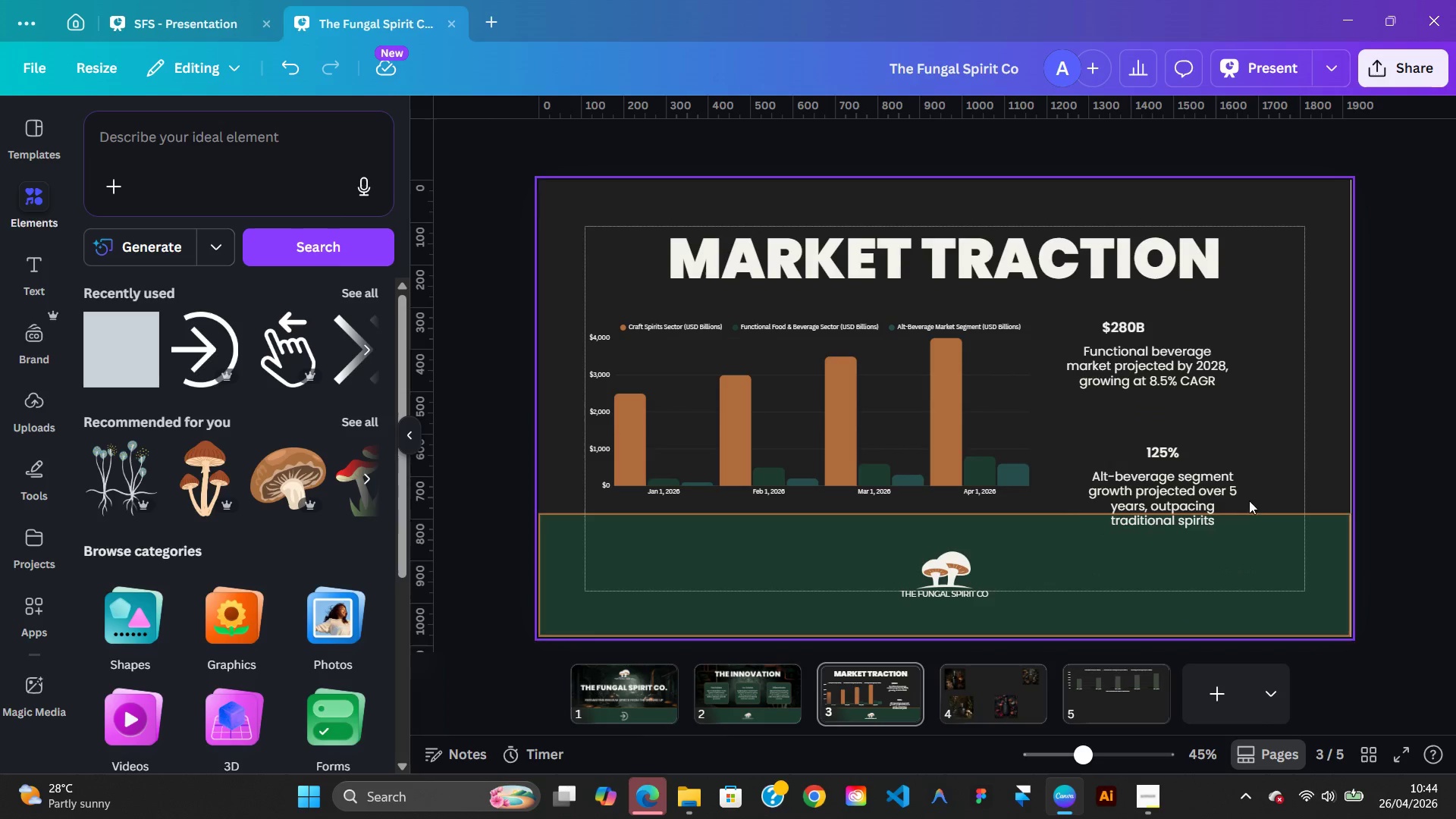 
left_click([1193, 454])
 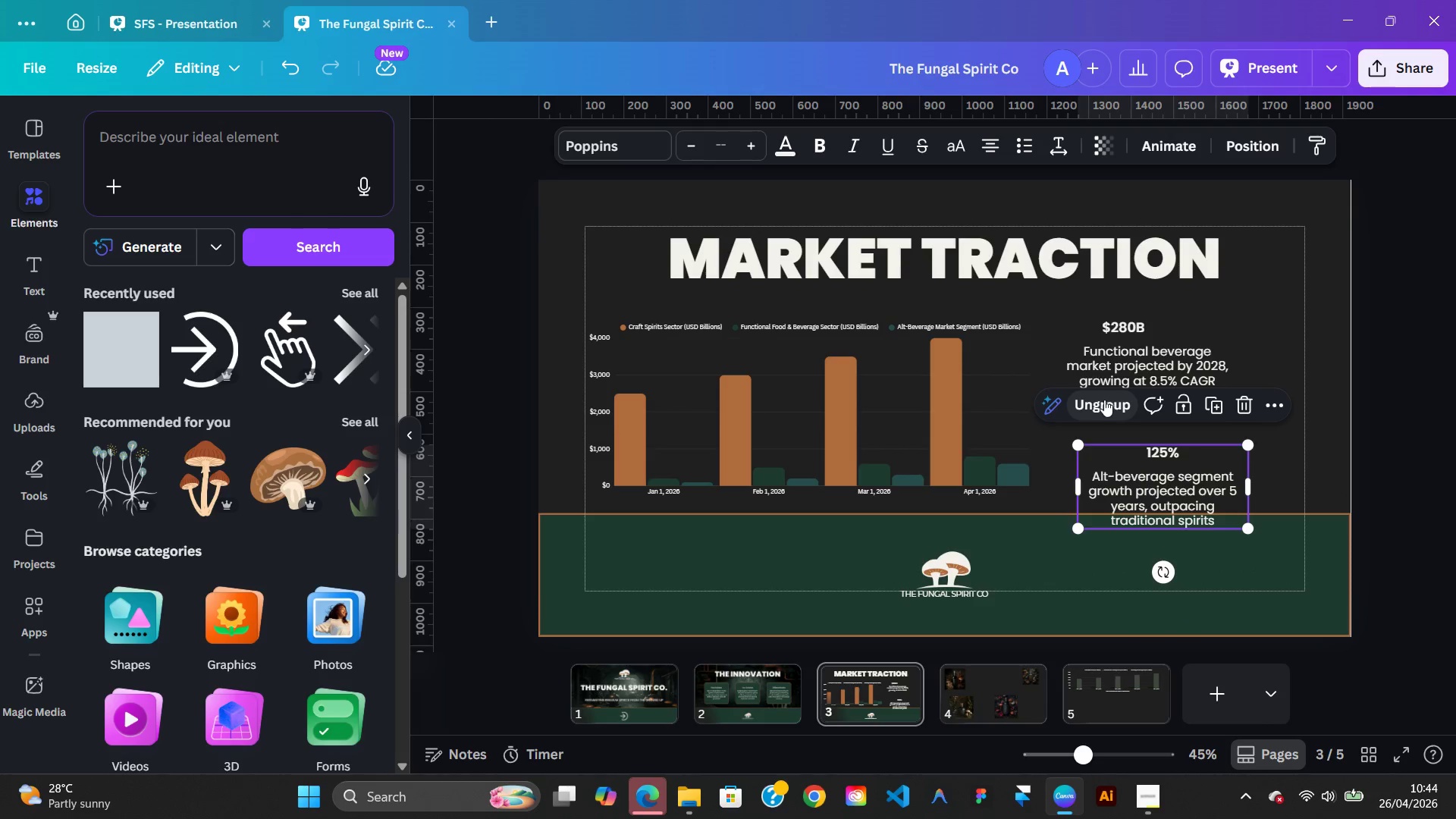 
left_click([1104, 400])
 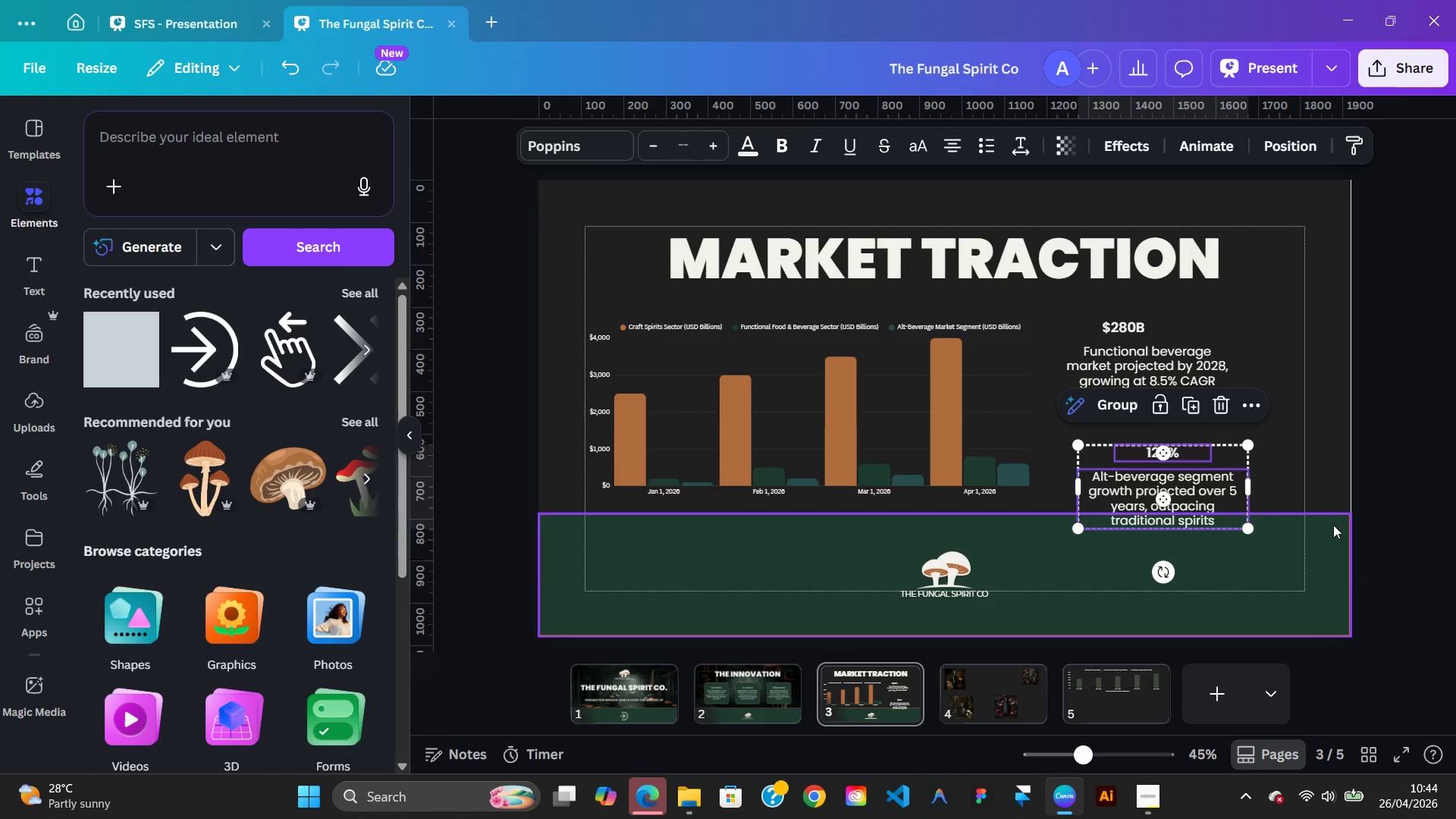 
left_click([1334, 525])
 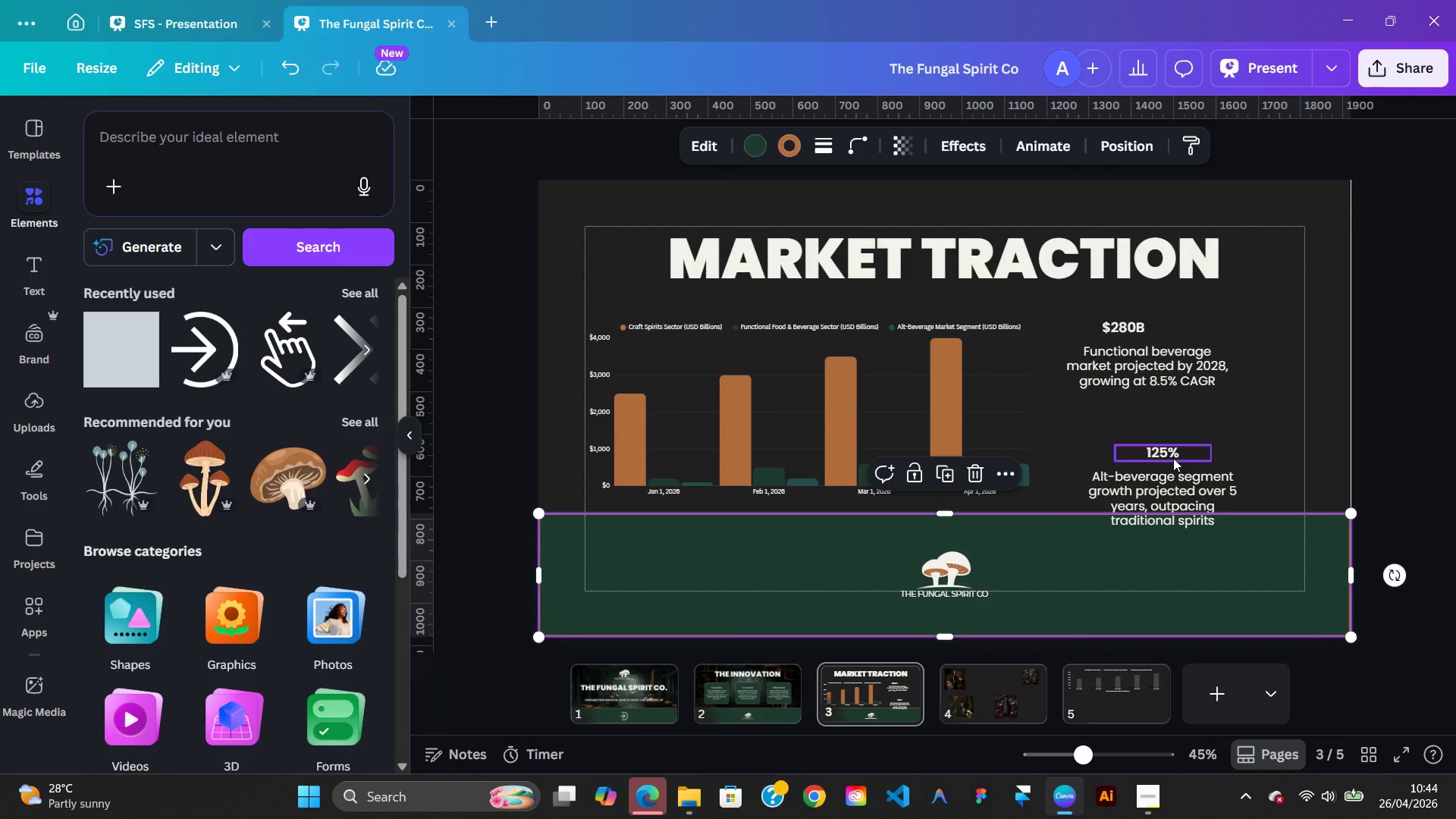 
left_click([1172, 457])
 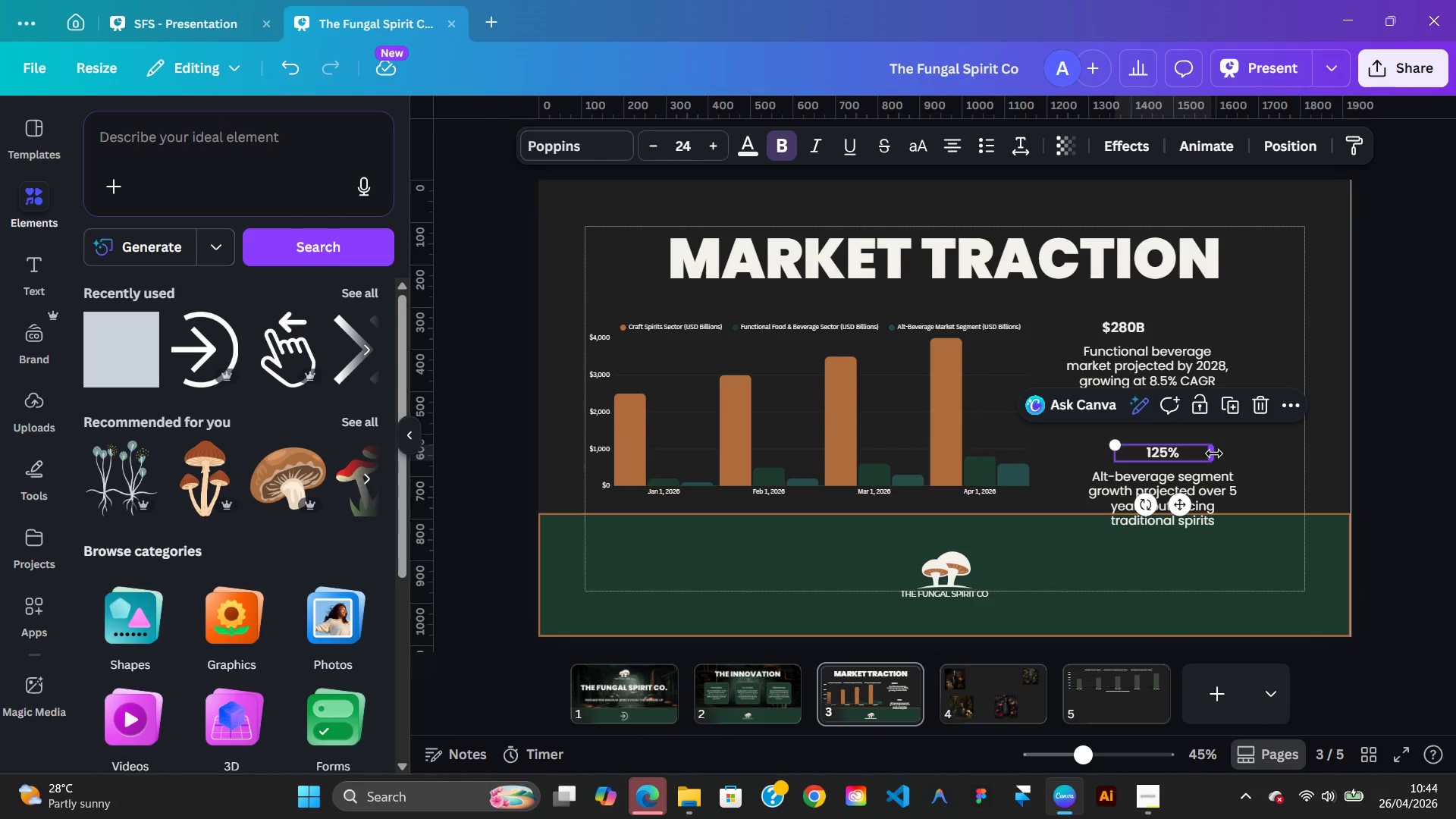 
left_click_drag(start_coordinate=[1214, 453], to_coordinate=[1156, 453])
 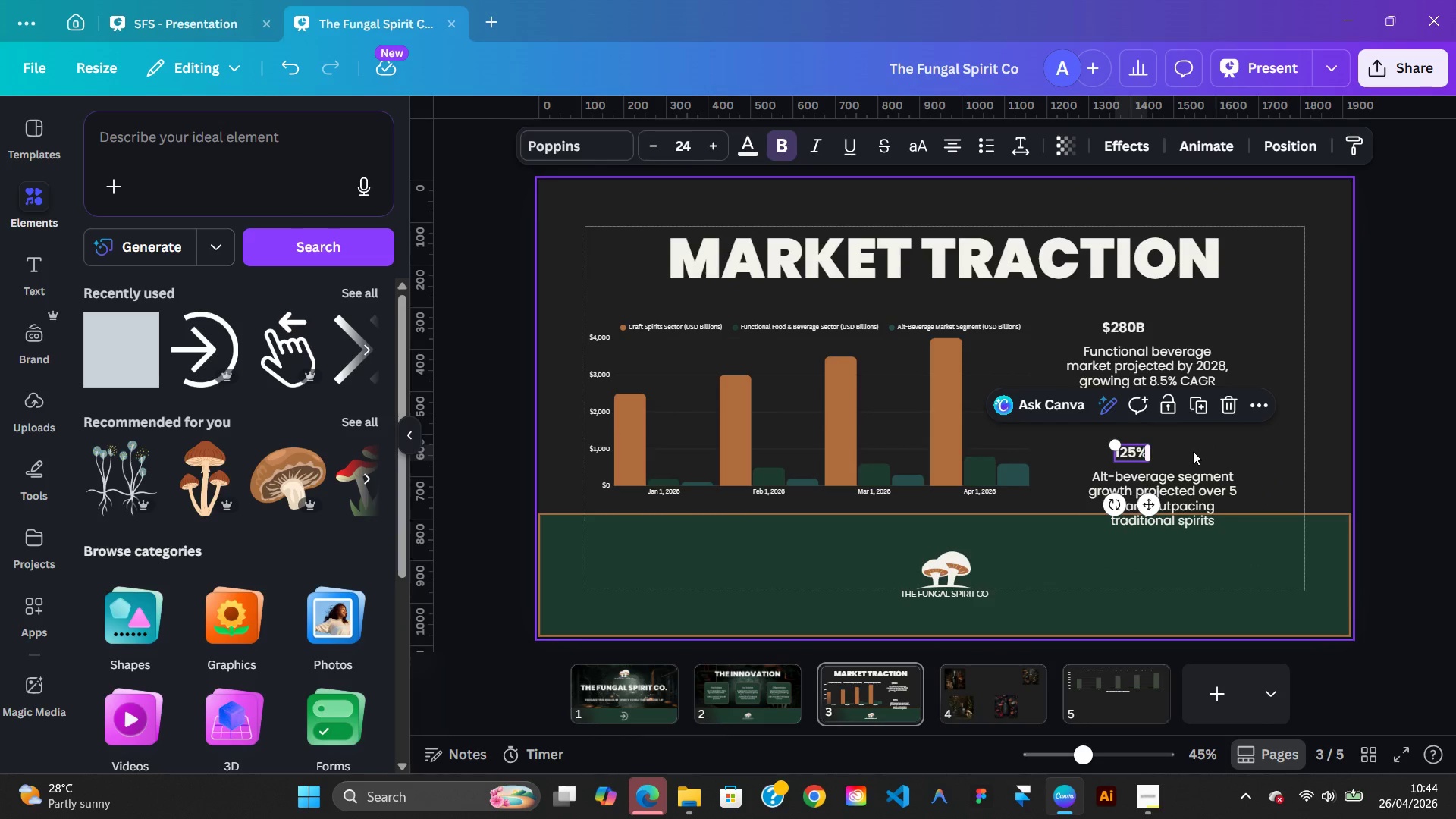 
left_click([1193, 451])
 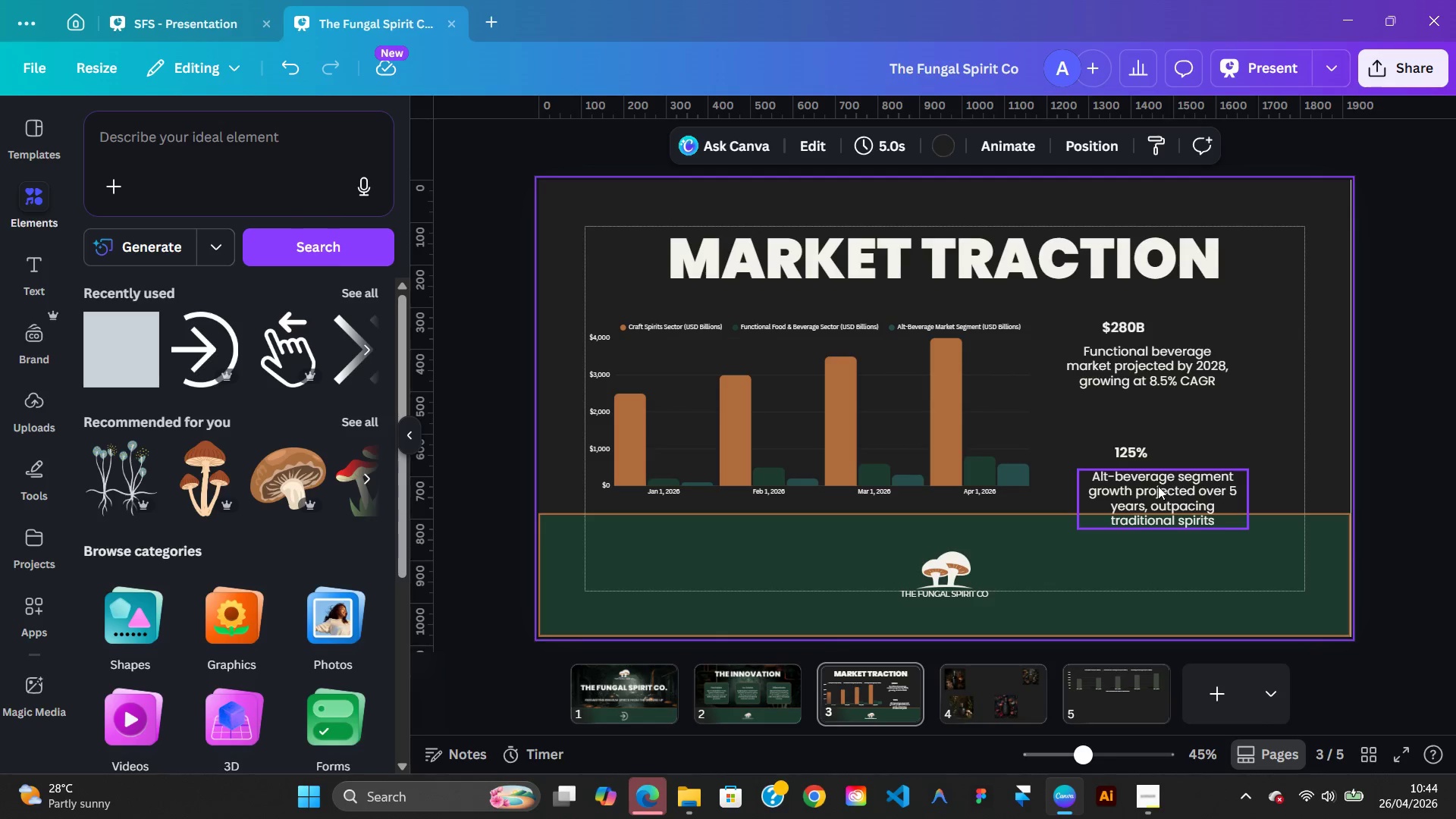 
left_click([1158, 487])
 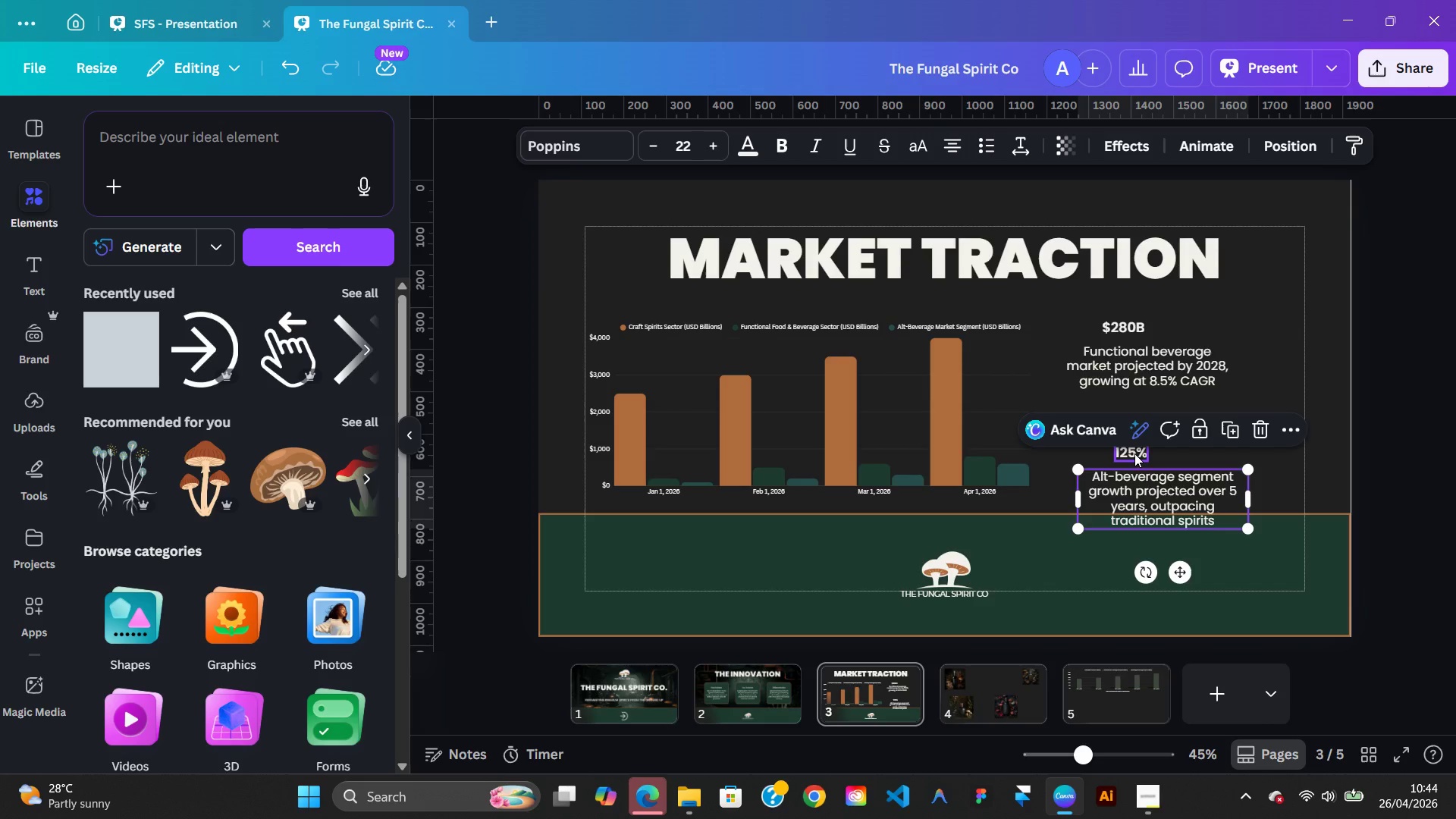 
hold_key(key=AltLeft, duration=0.73)
 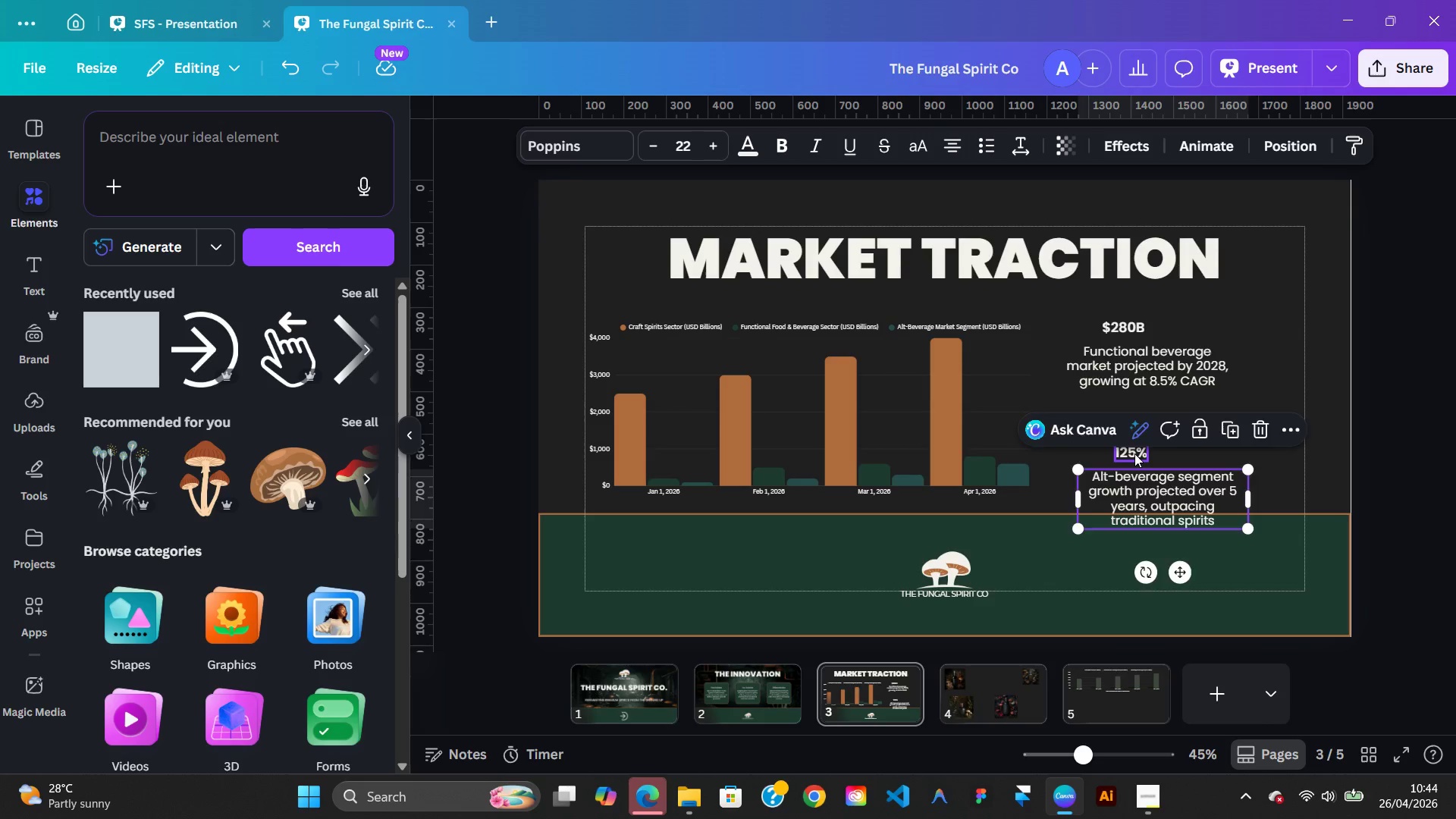 
hold_key(key=ArrowRight, duration=0.97)
 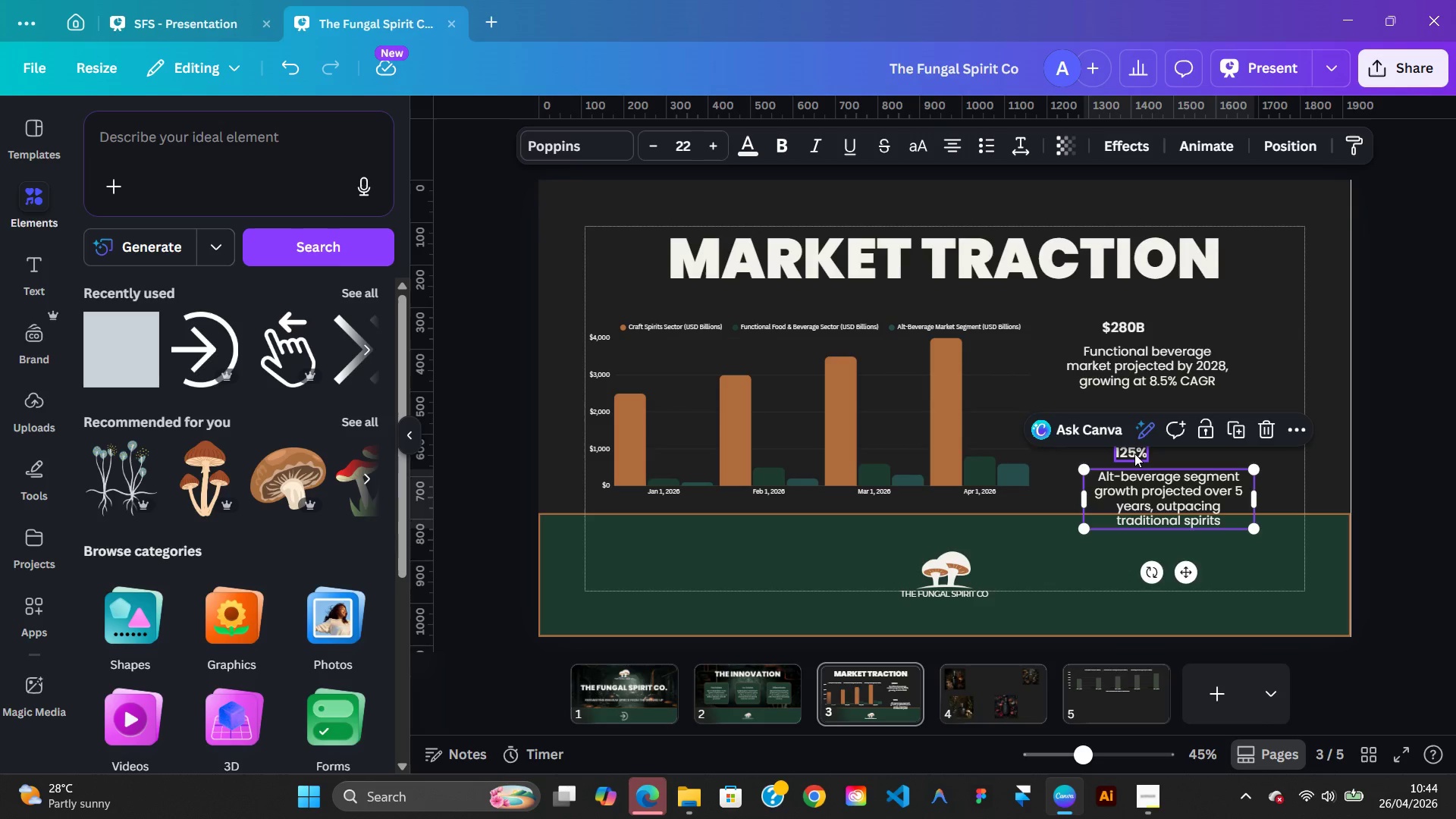 
hold_key(key=ArrowLeft, duration=0.97)
 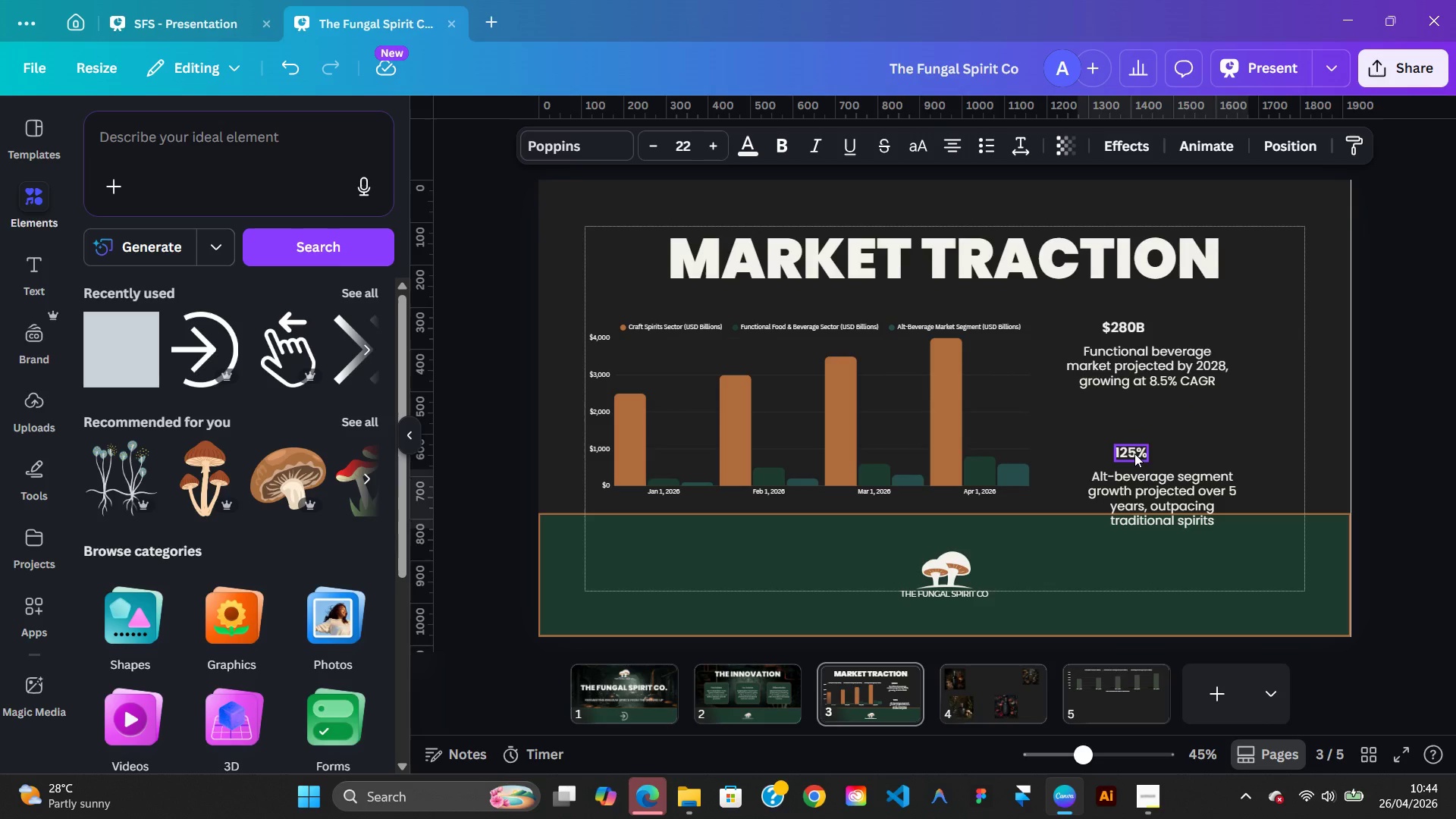 
left_click([1134, 453])
 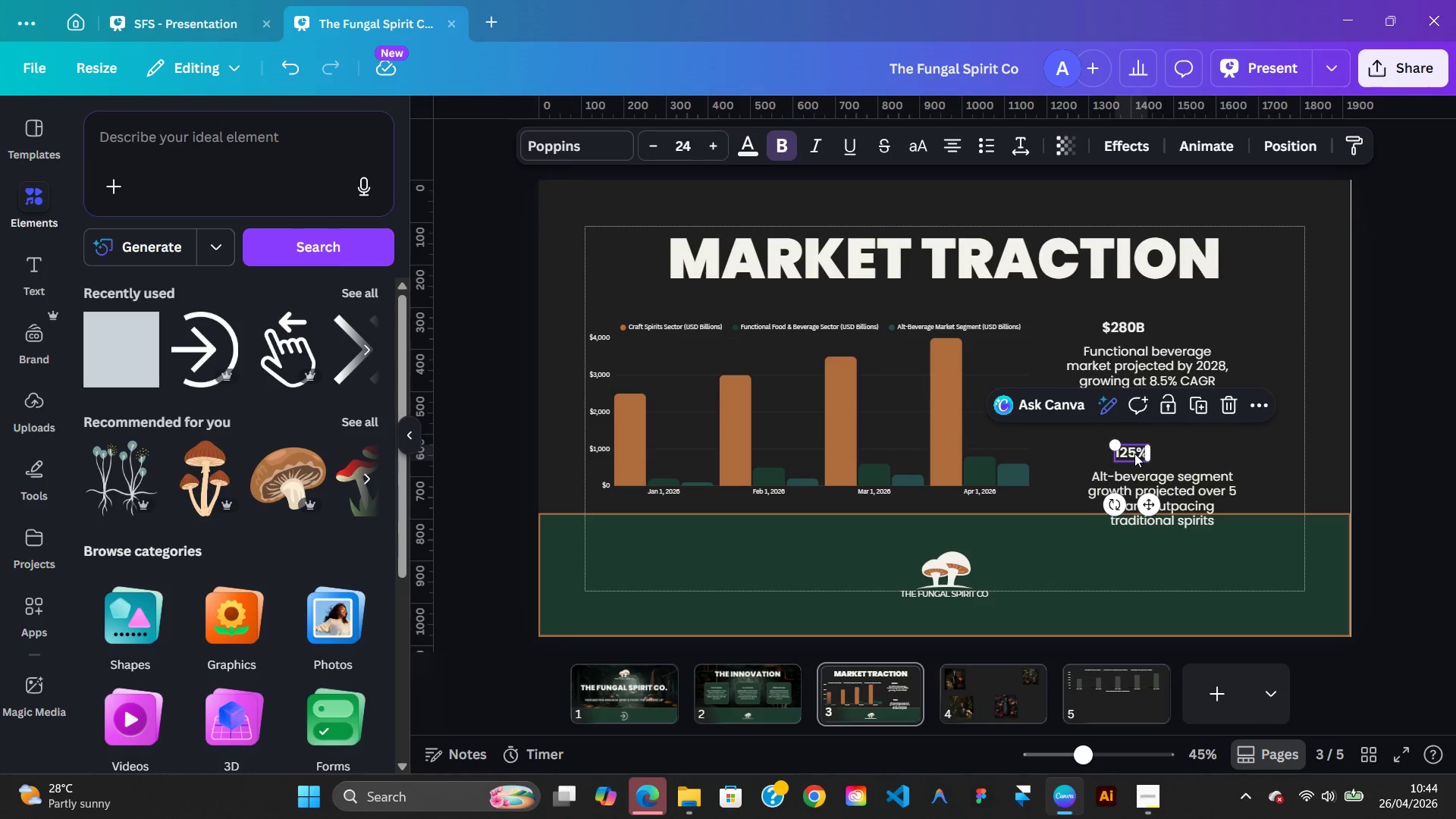 
hold_key(key=ArrowRight, duration=1.52)
 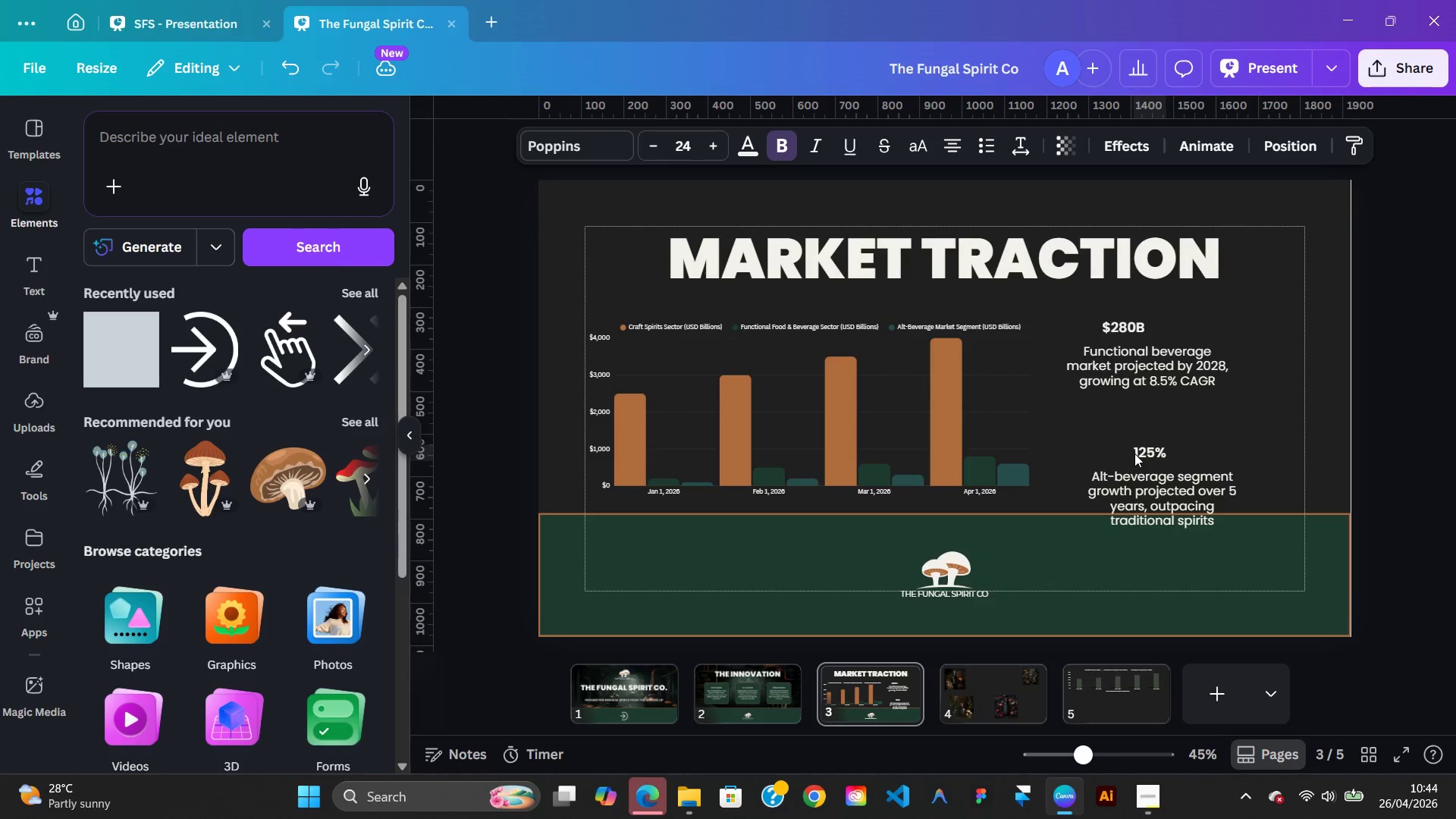 
hold_key(key=ArrowRight, duration=1.5)
 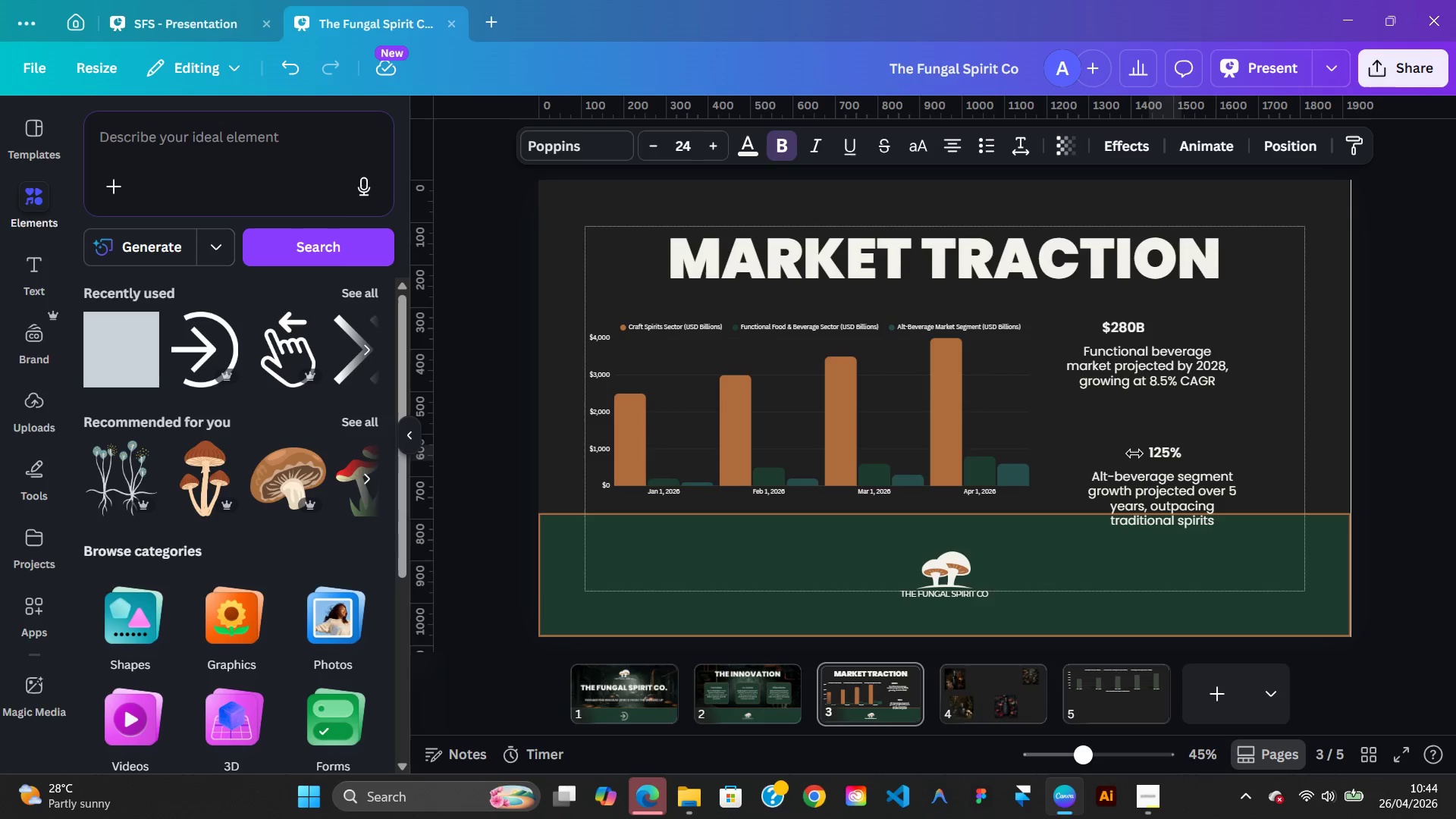 
key(ArrowRight)
 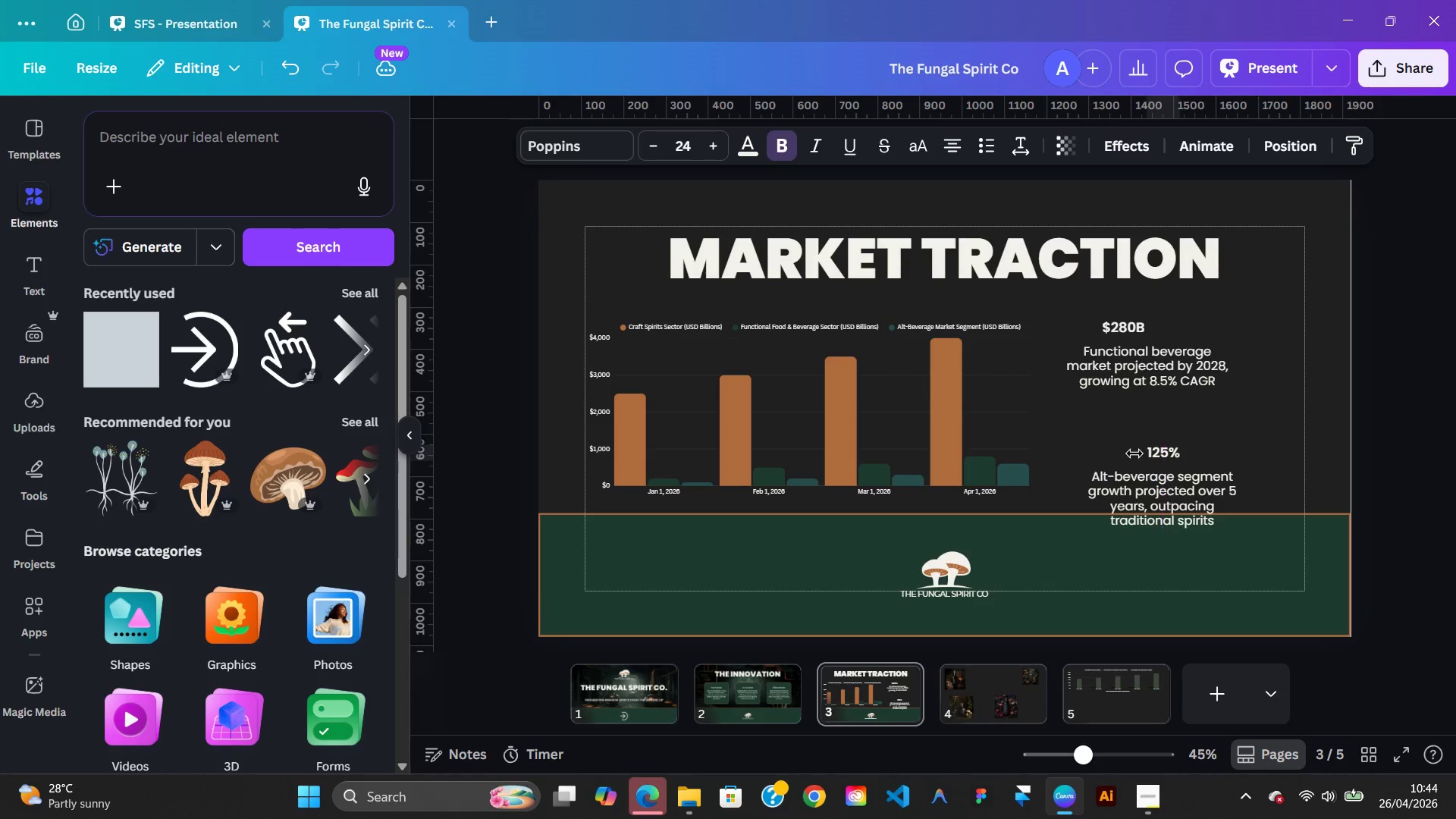 
key(ArrowRight)
 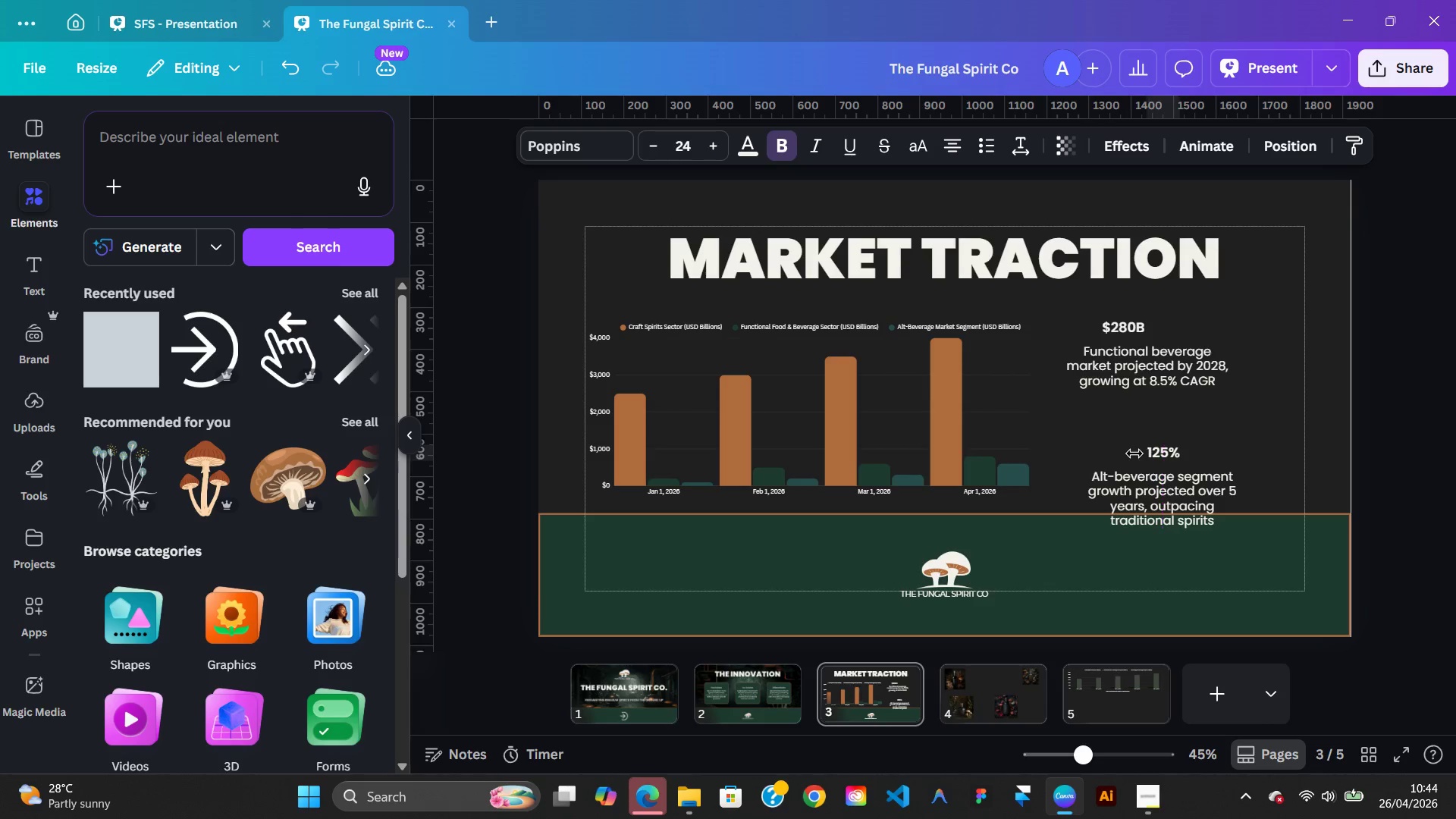 
key(ArrowRight)
 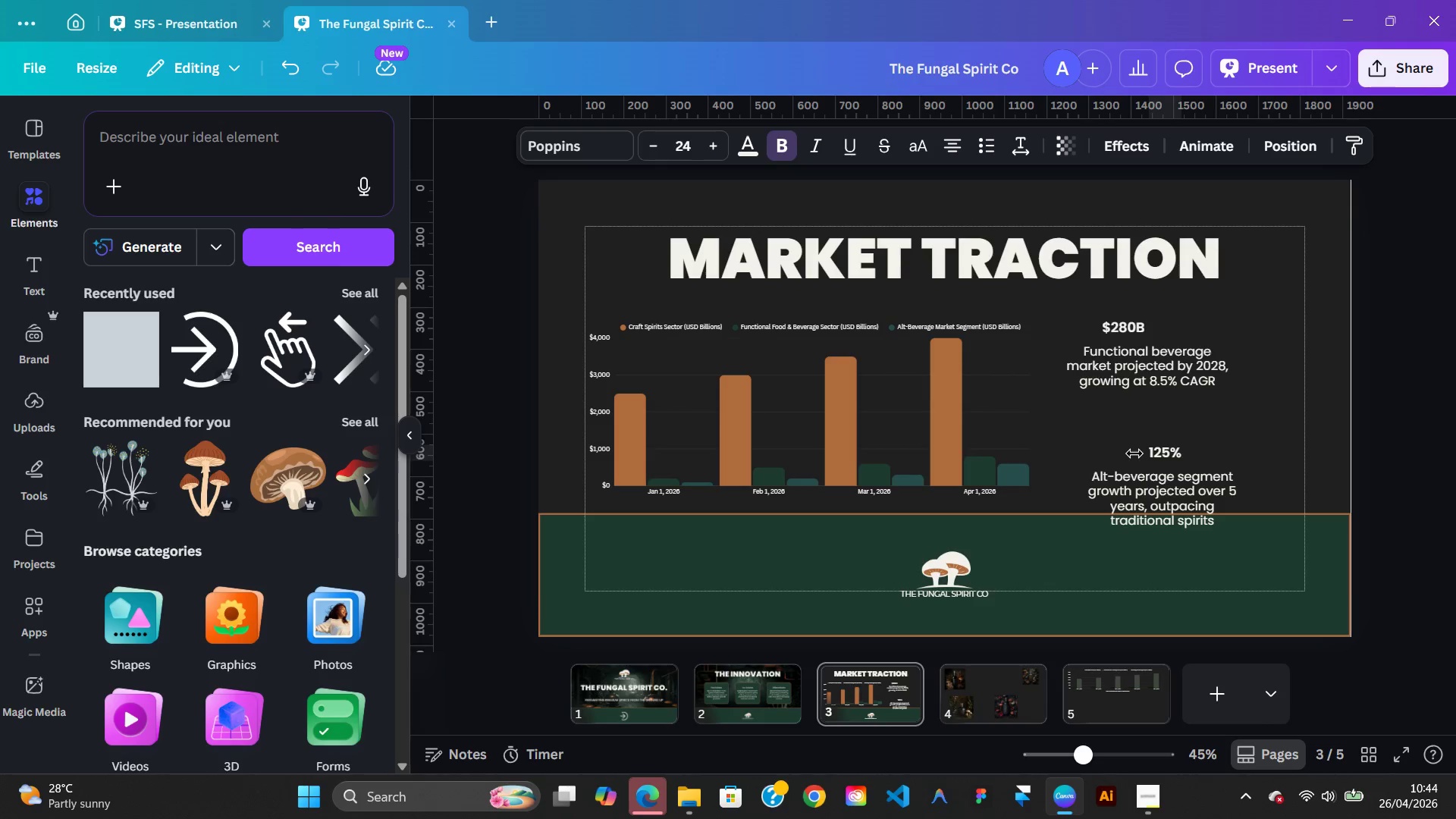 
key(ArrowRight)
 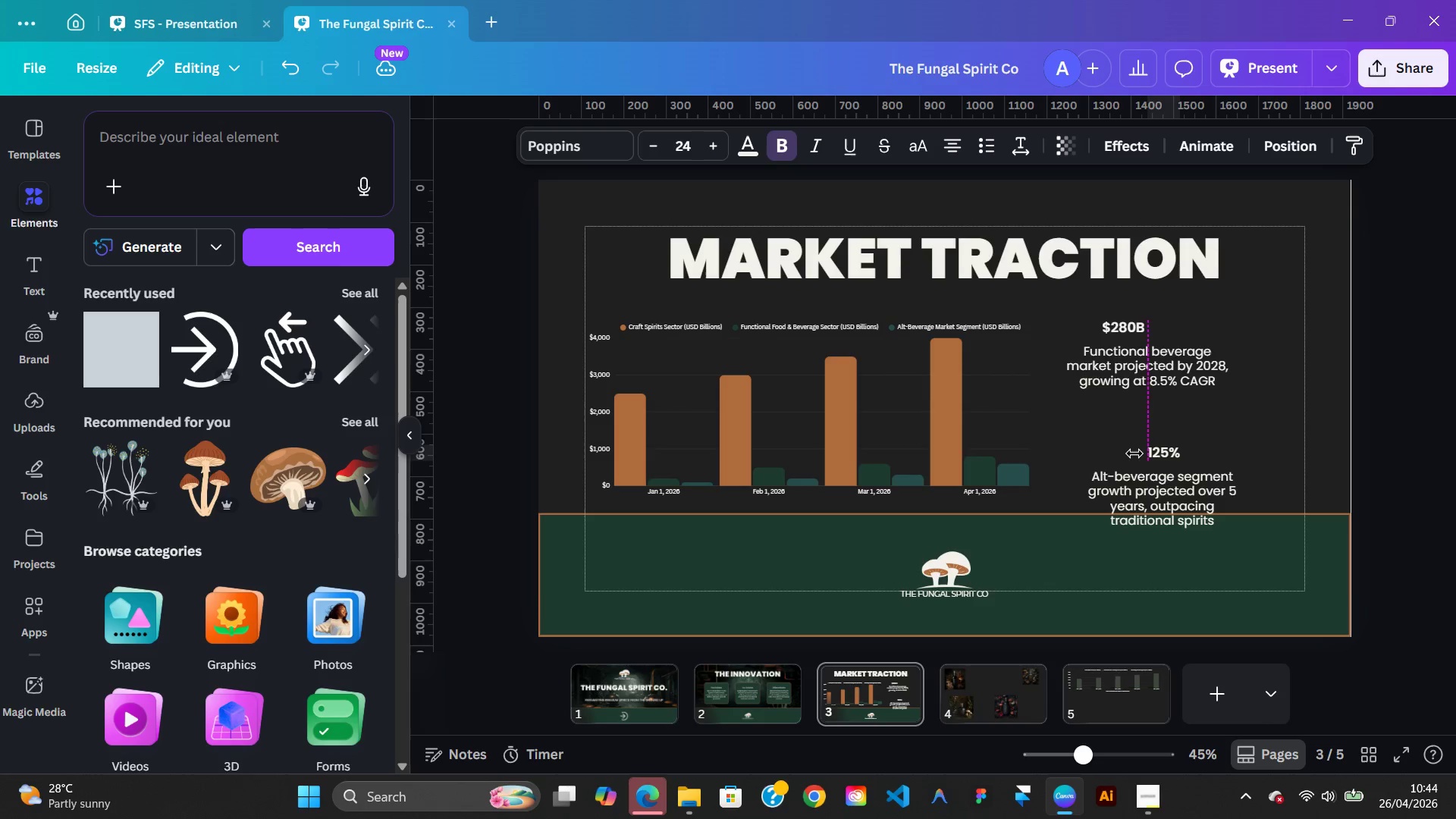 
key(ArrowRight)
 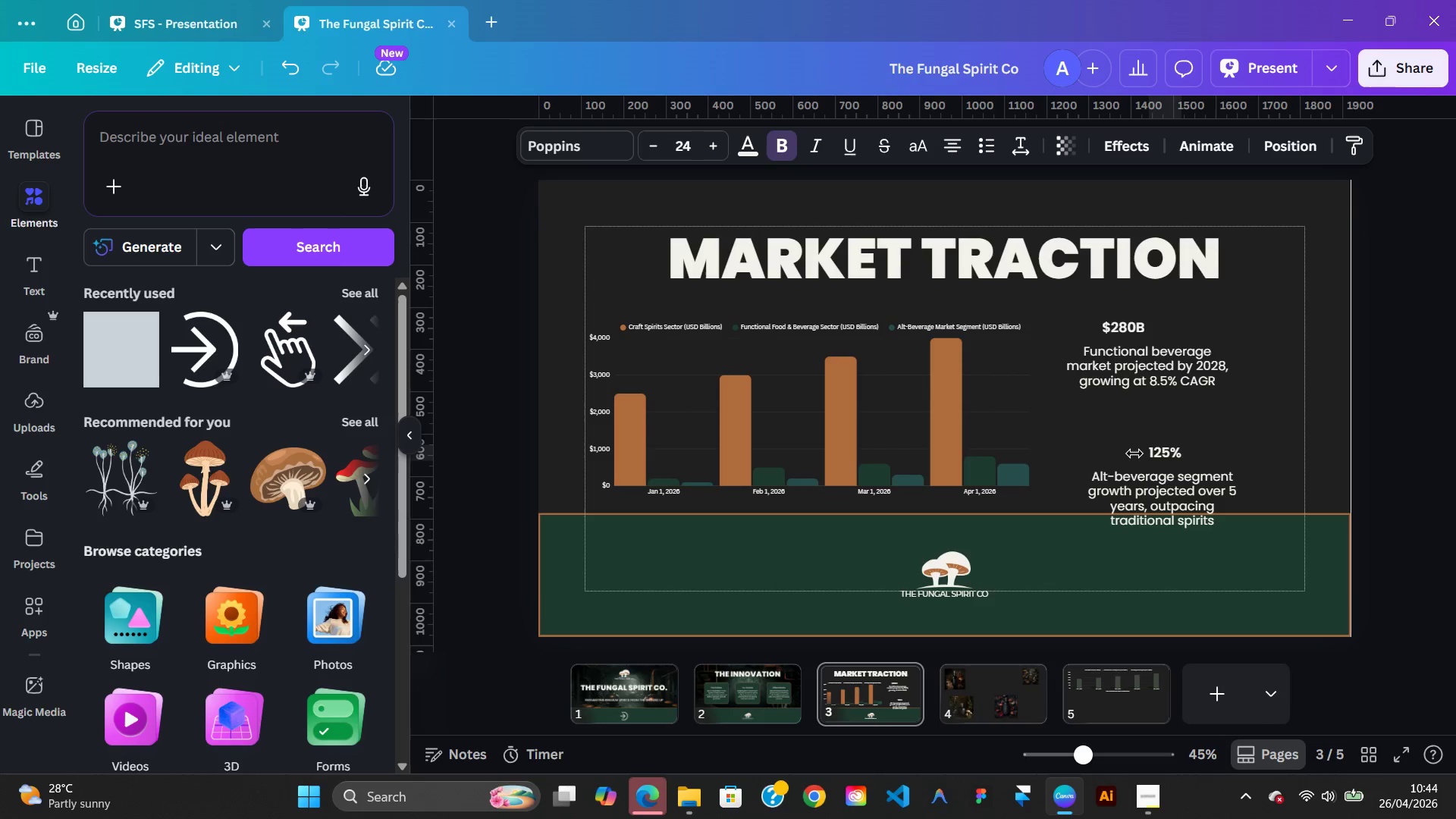 
key(ArrowLeft)
 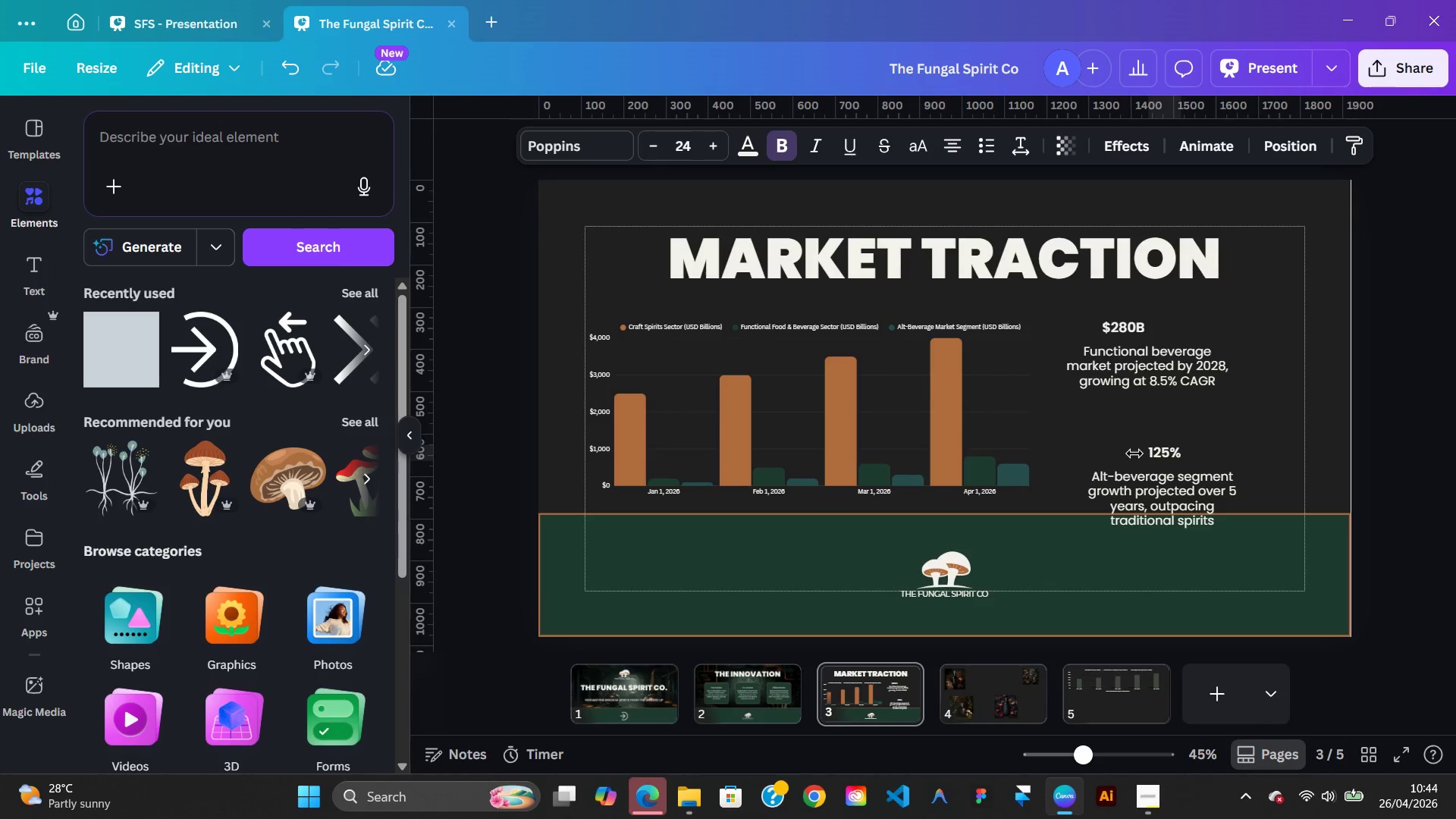 
key(ArrowLeft)
 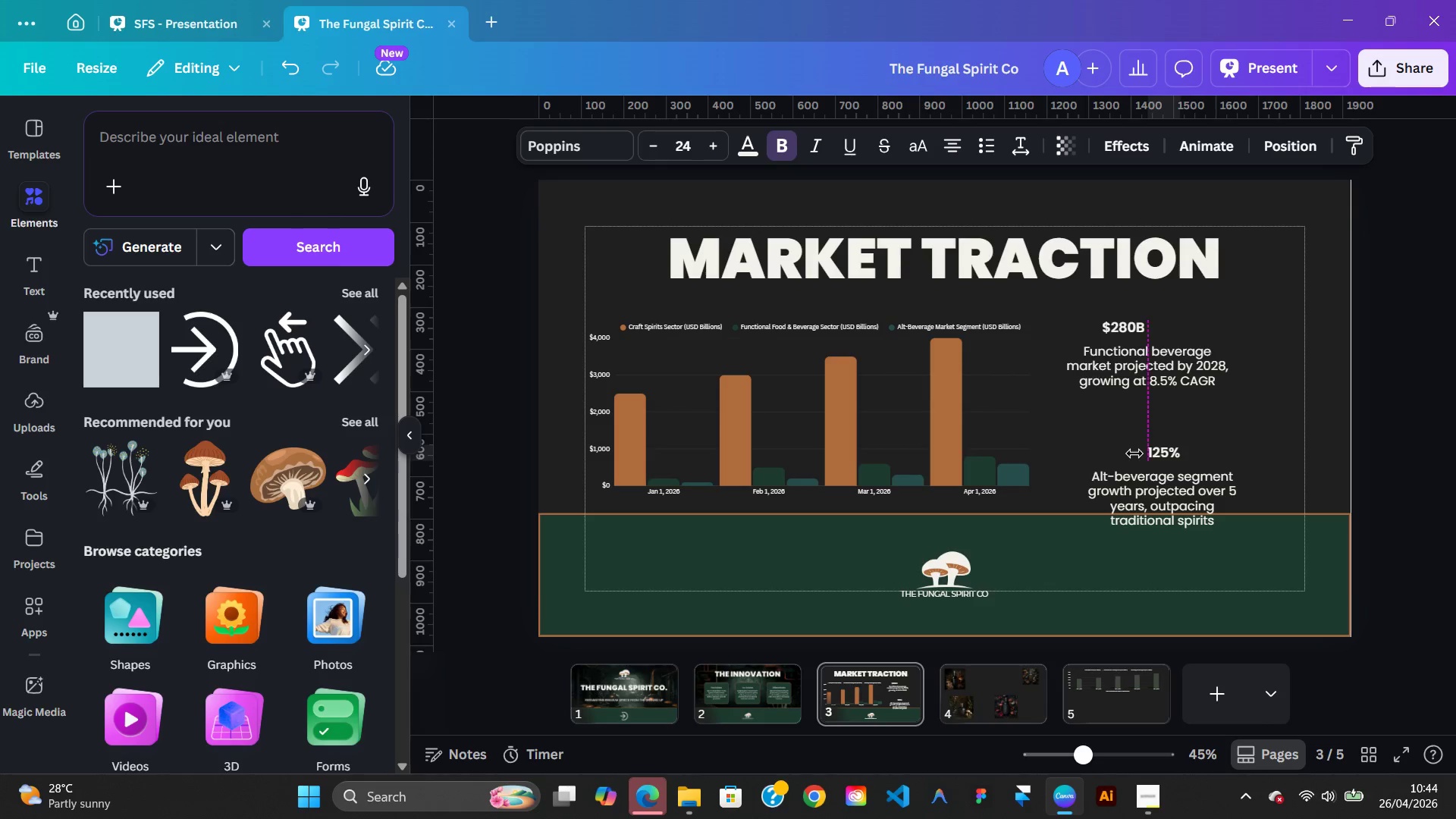 
key(ArrowLeft)
 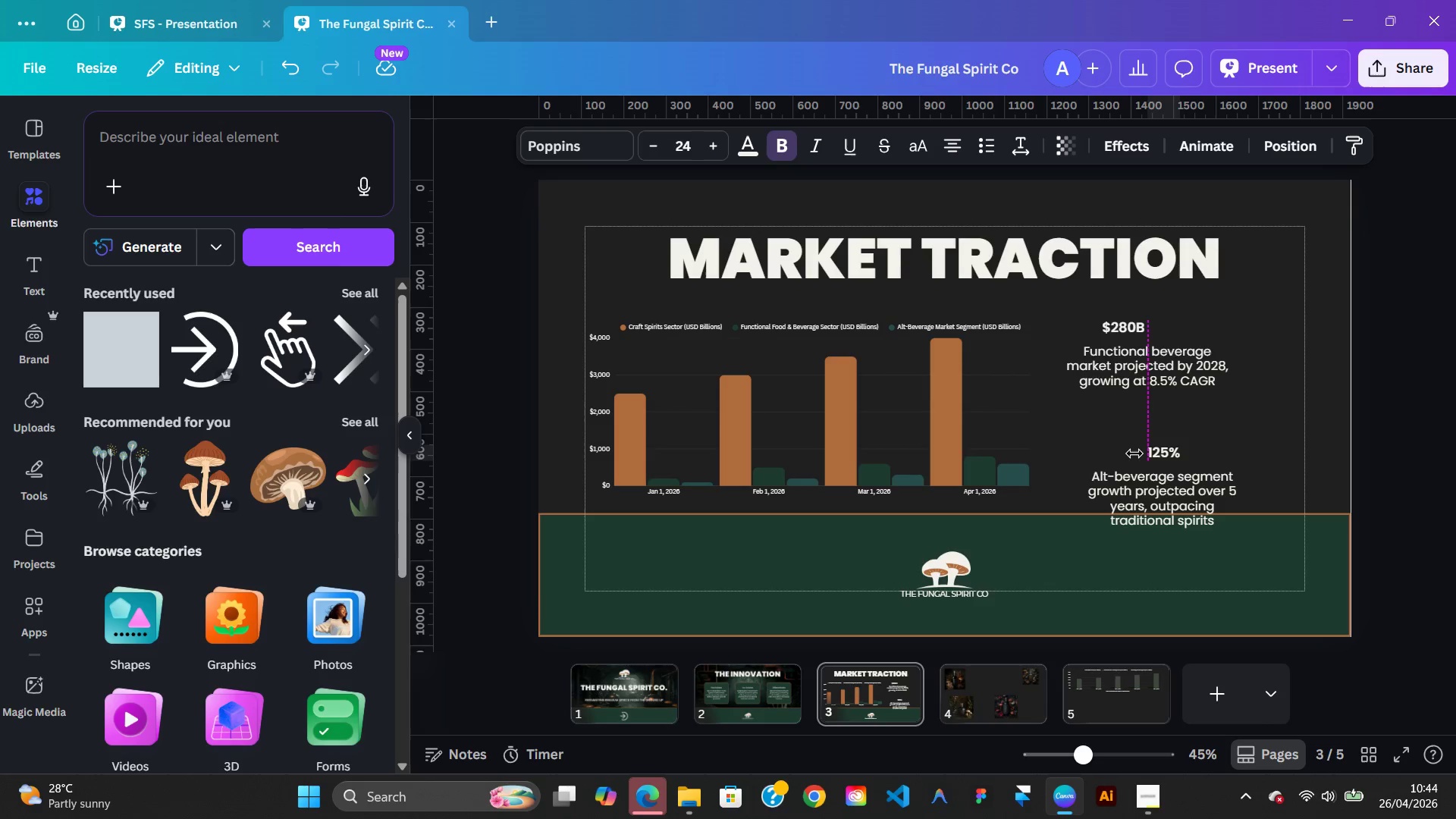 
key(ArrowLeft)
 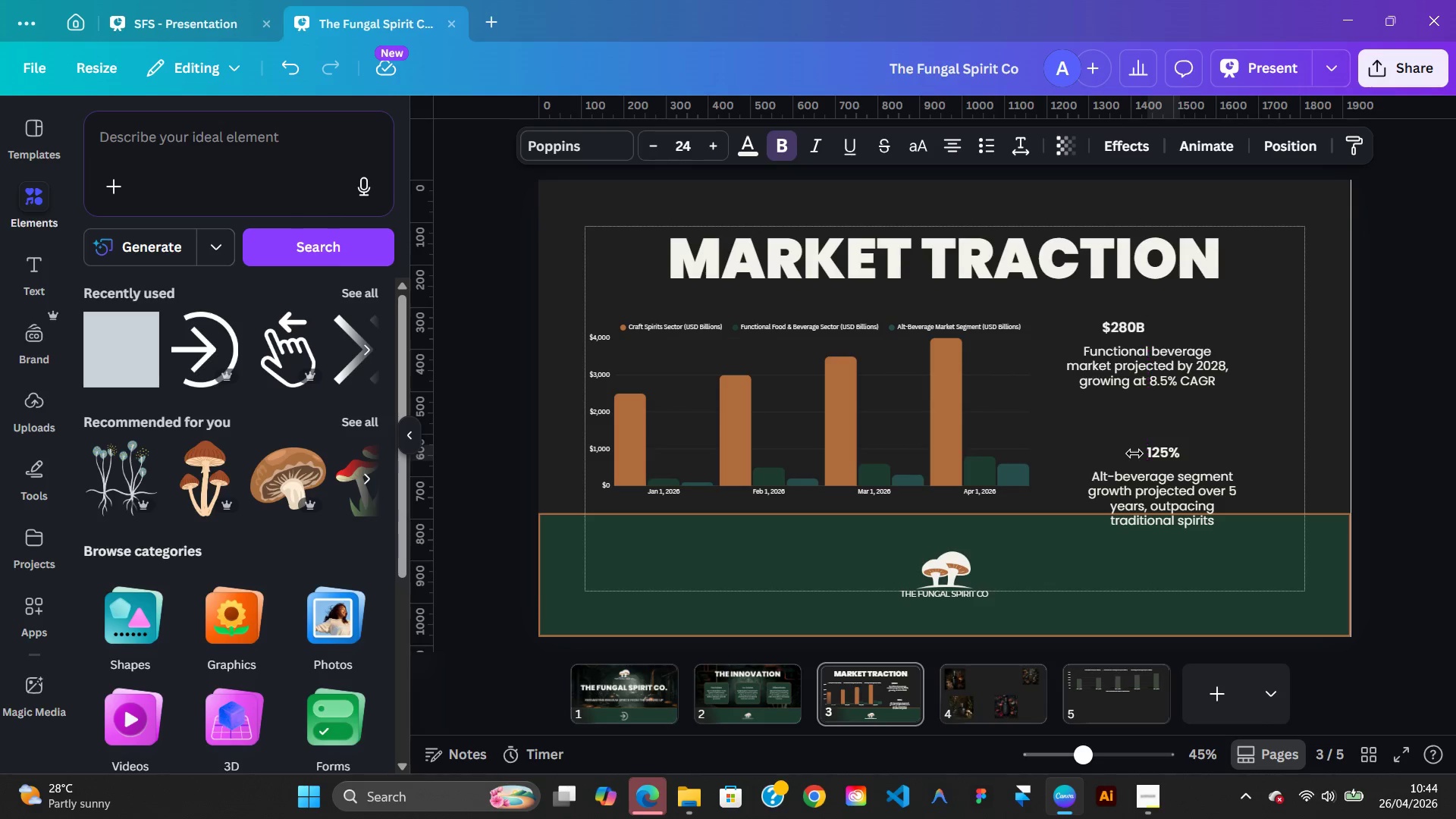 
key(ArrowLeft)
 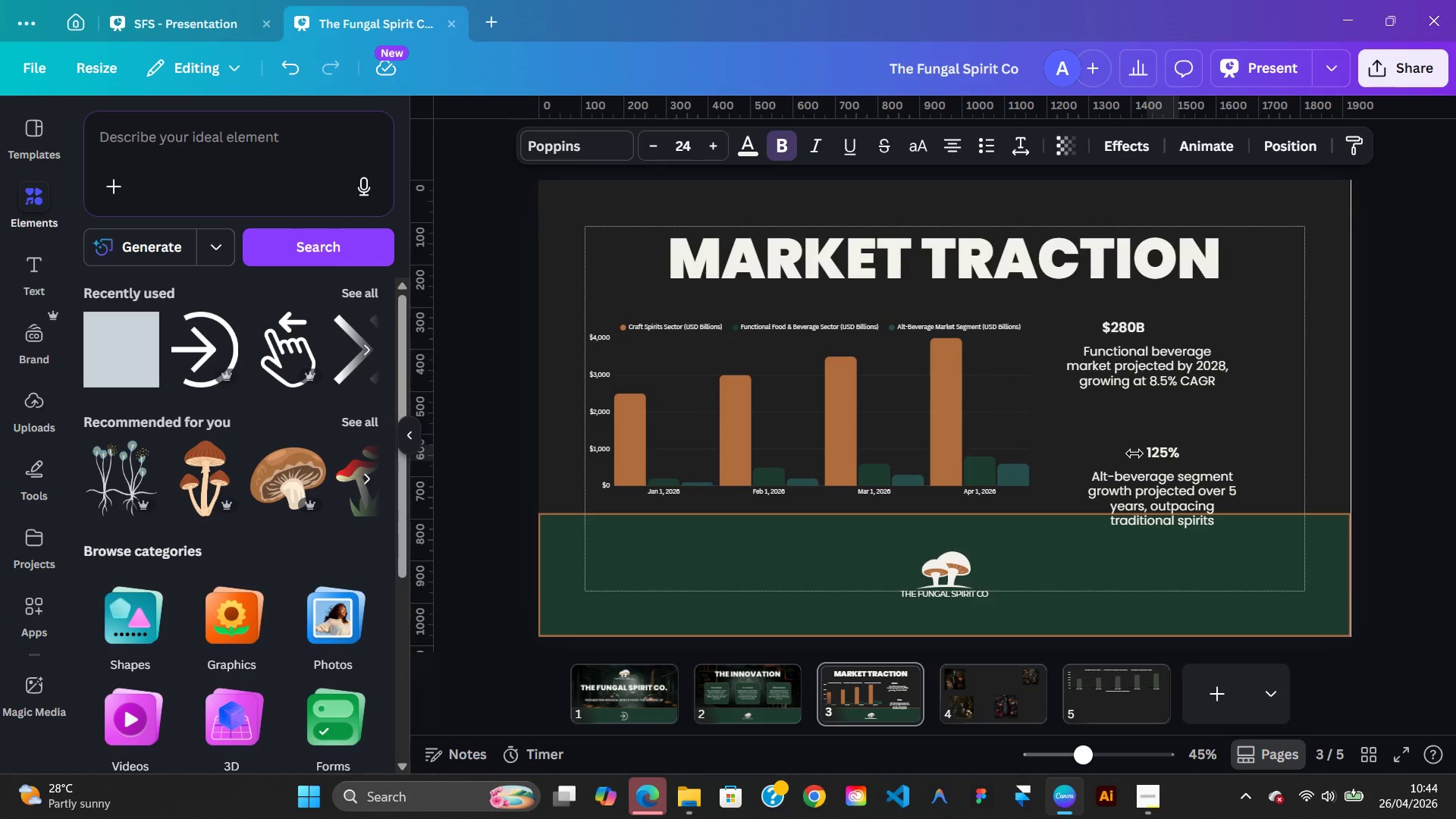 
key(ArrowLeft)
 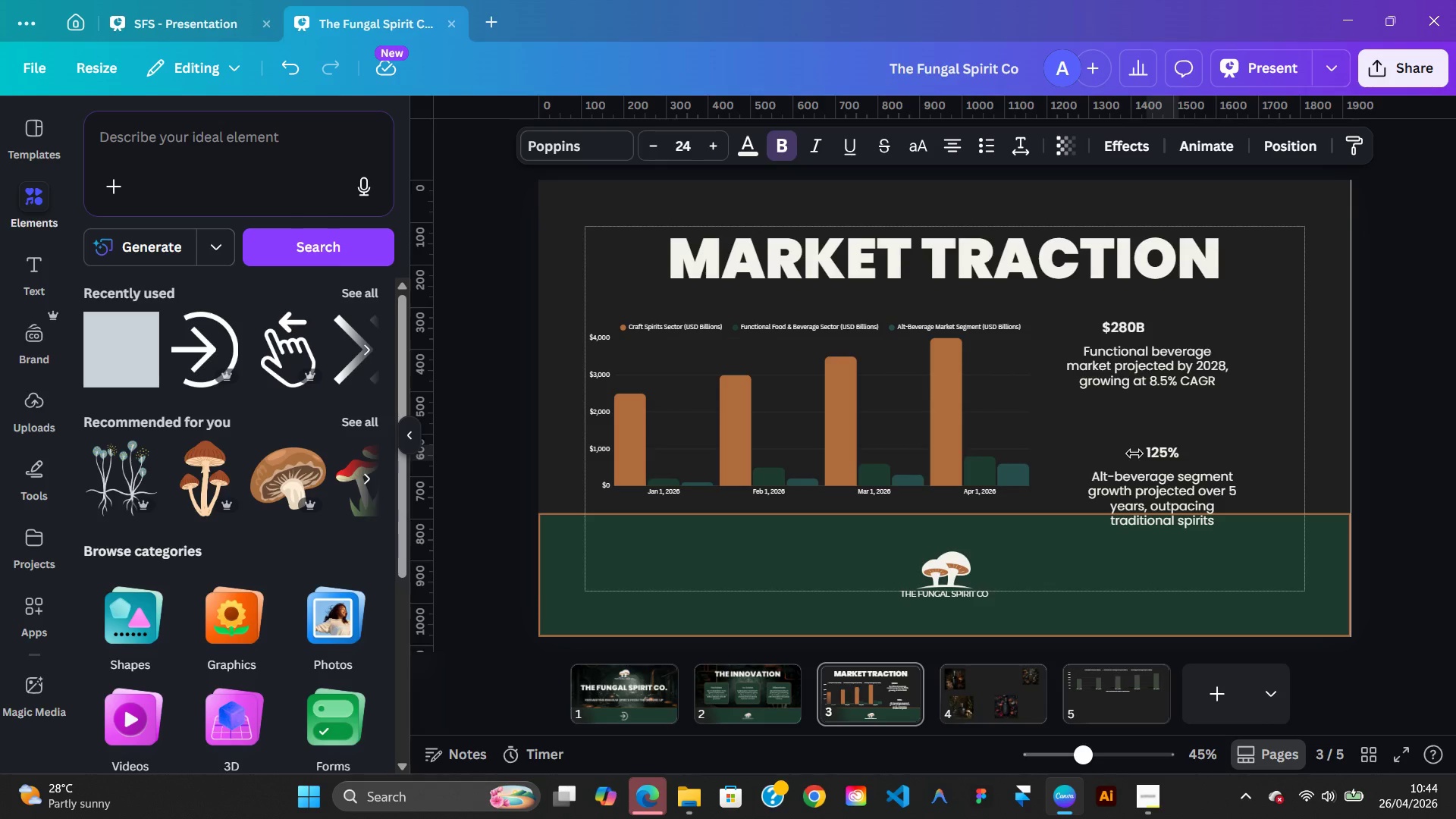 
key(ArrowLeft)
 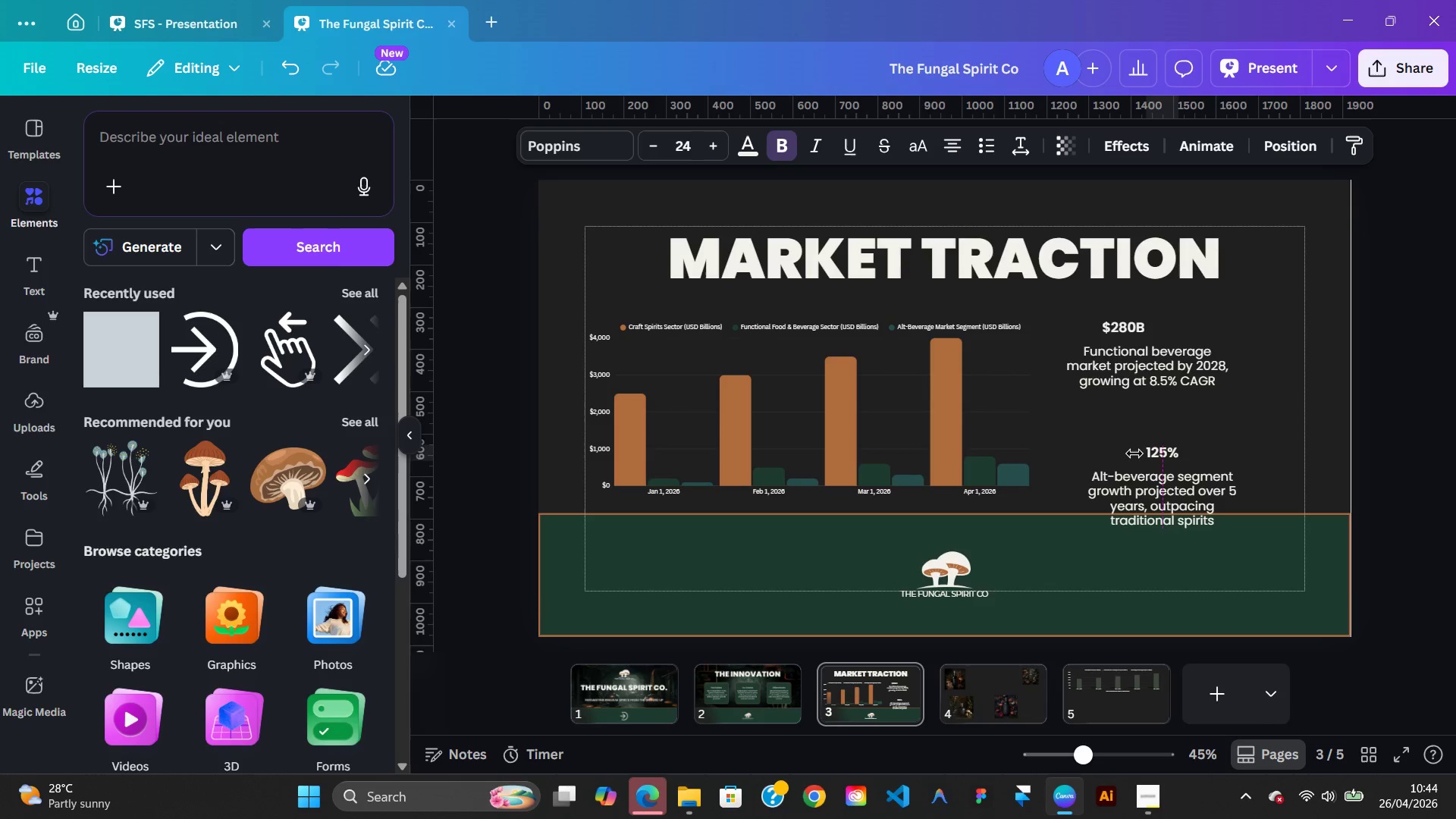 
key(ArrowLeft)
 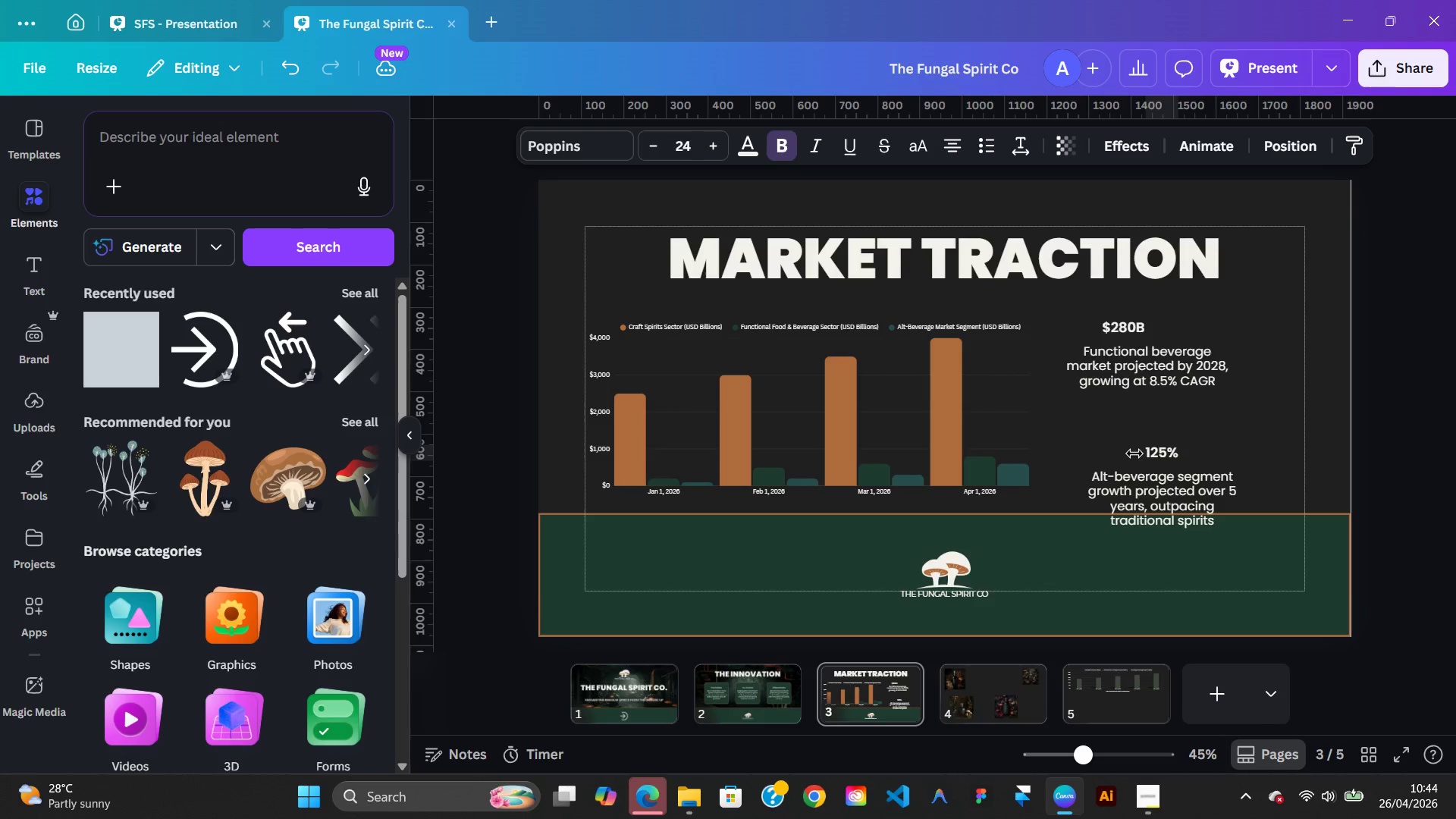 
key(ArrowLeft)
 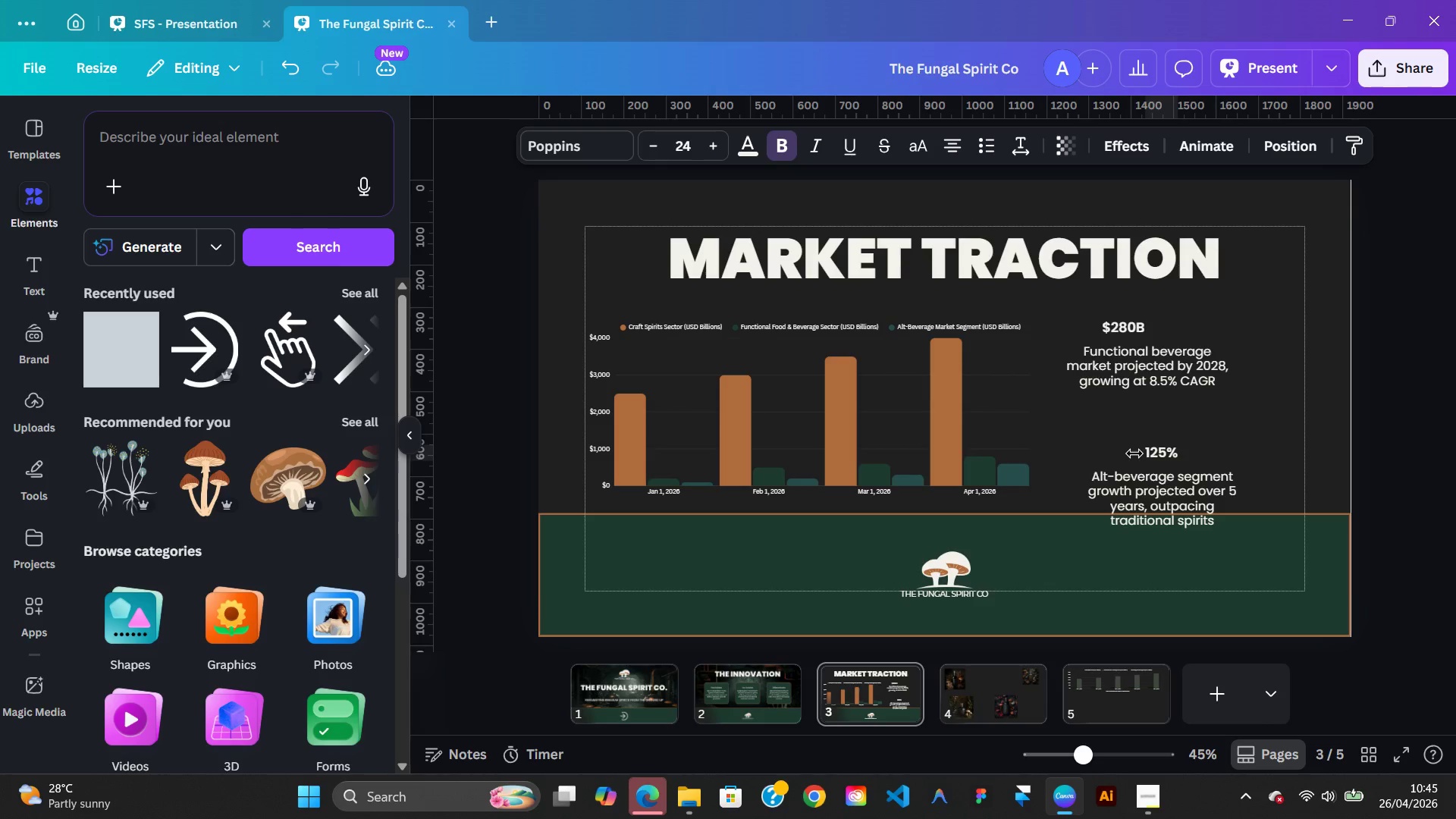 
key(ArrowRight)
 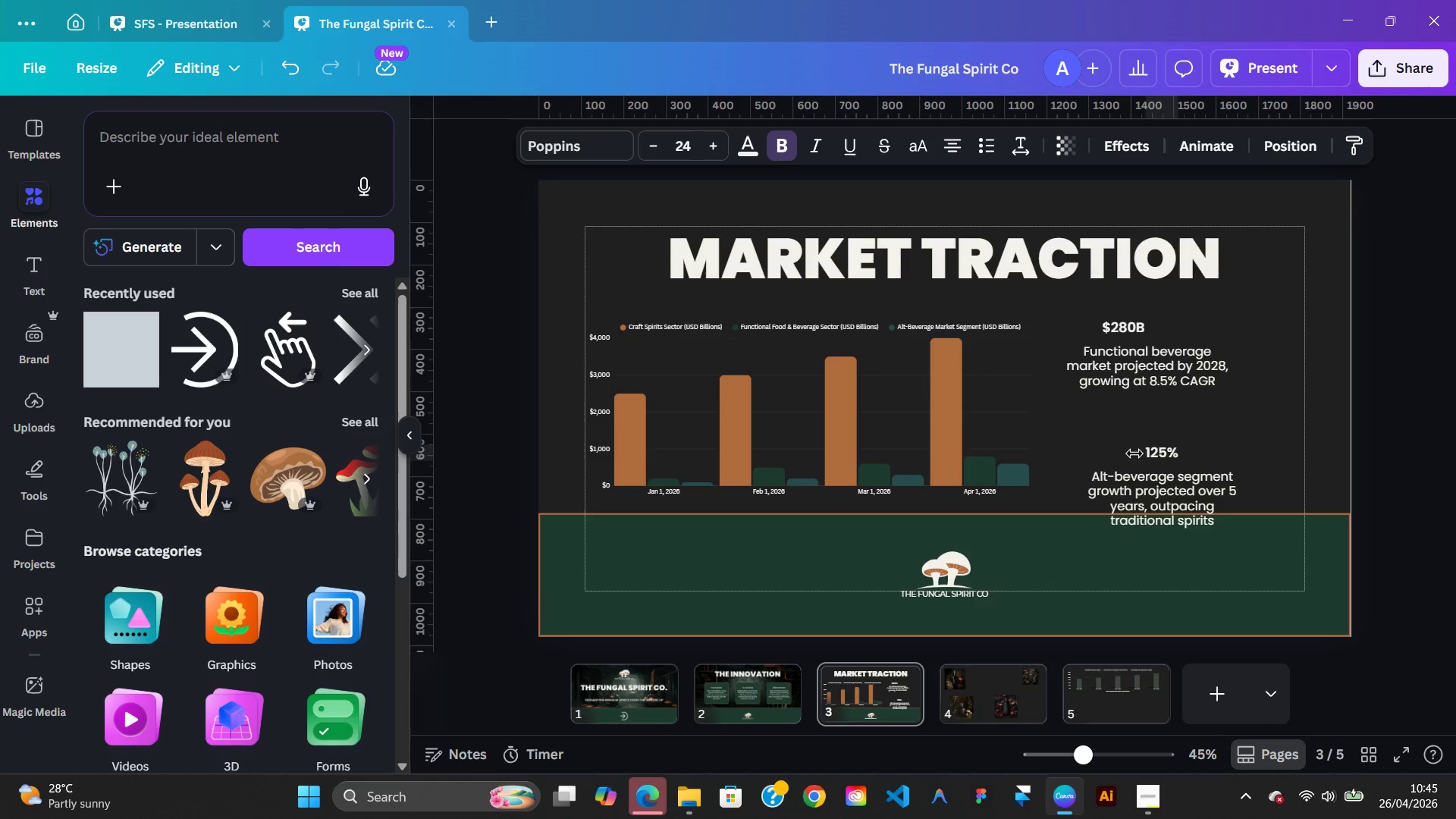 
key(ArrowRight)
 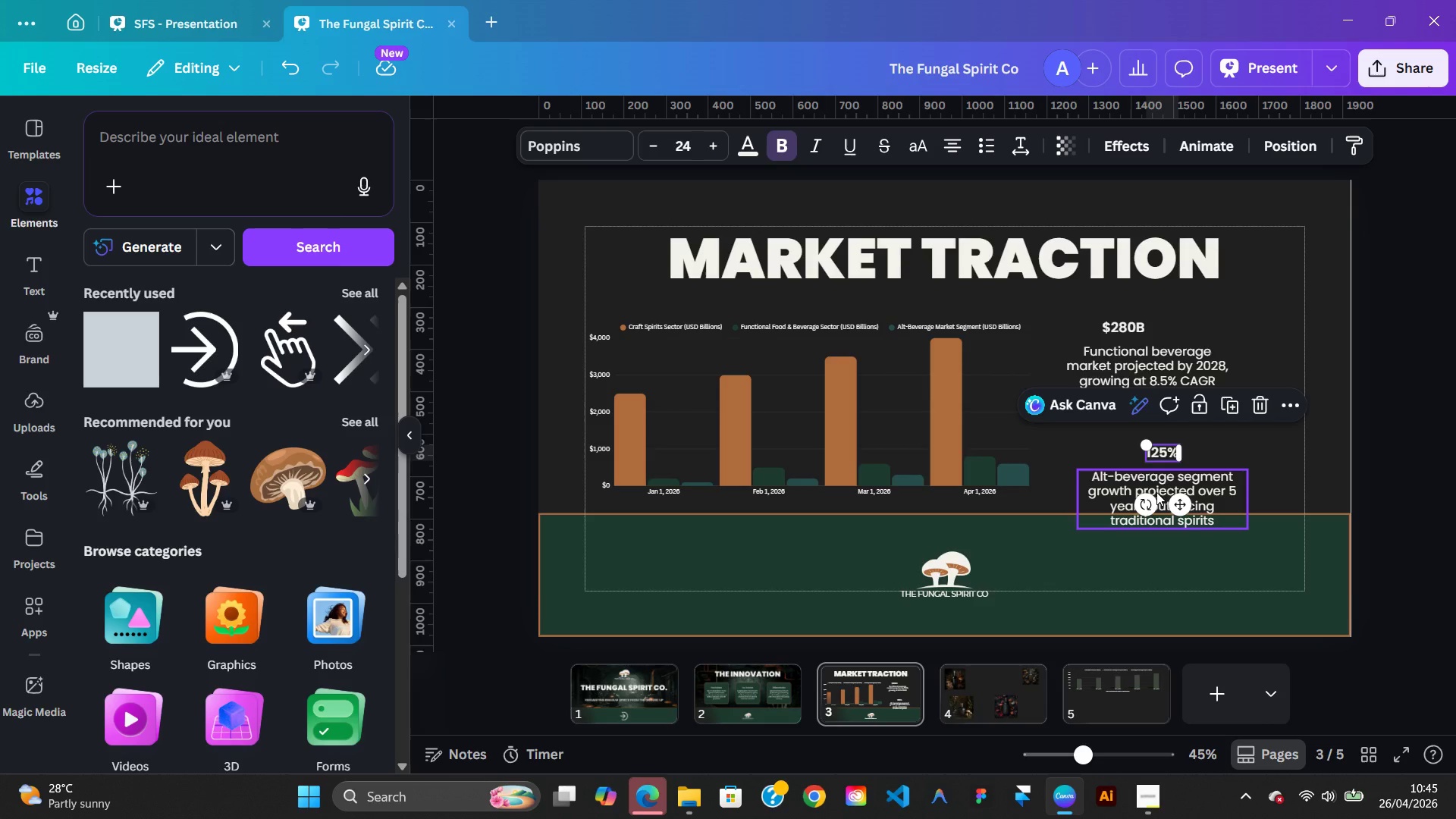 
hold_key(key=ShiftLeft, duration=0.7)
left_click([1156, 492])
 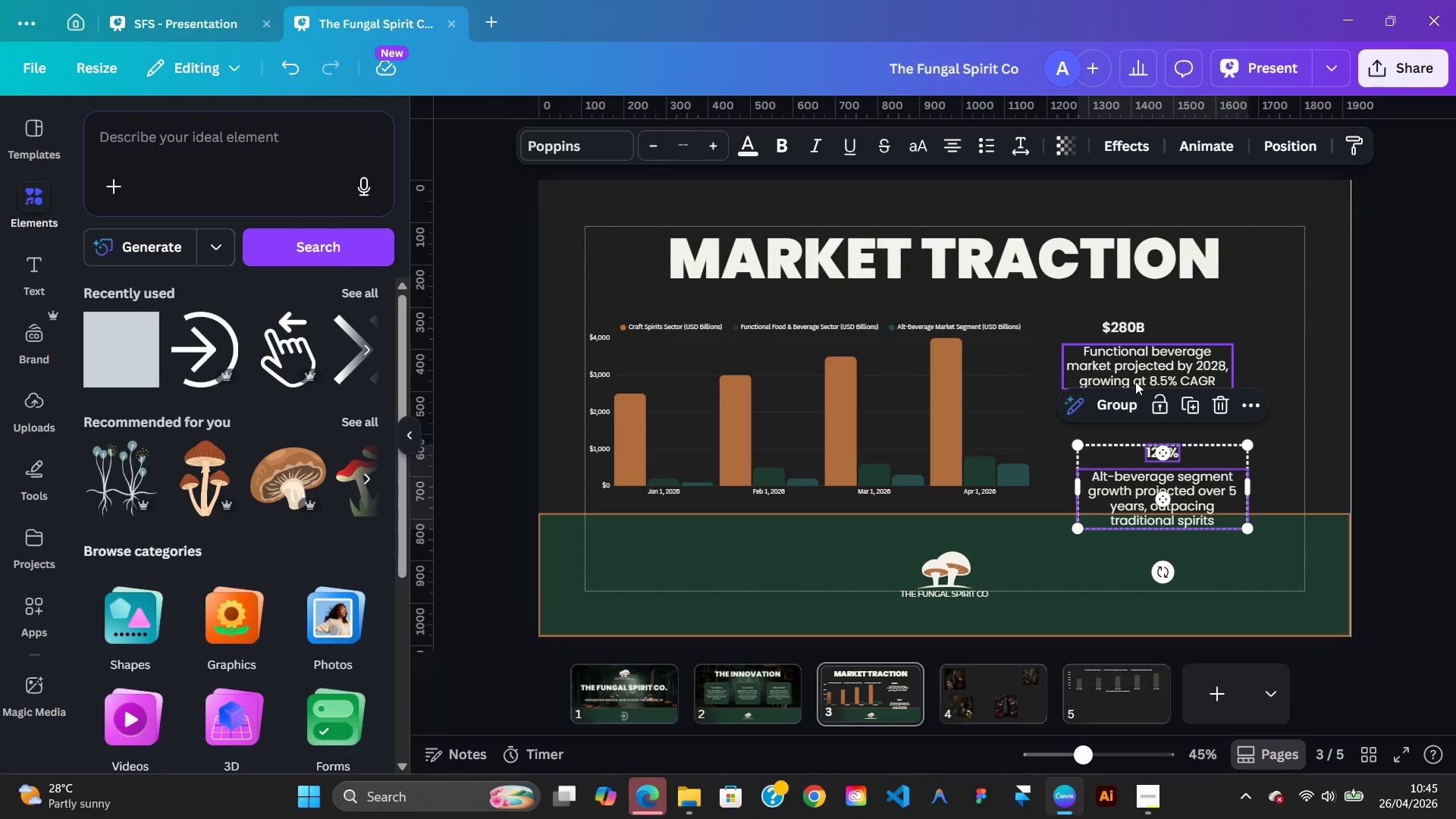 
left_click([1128, 400])
 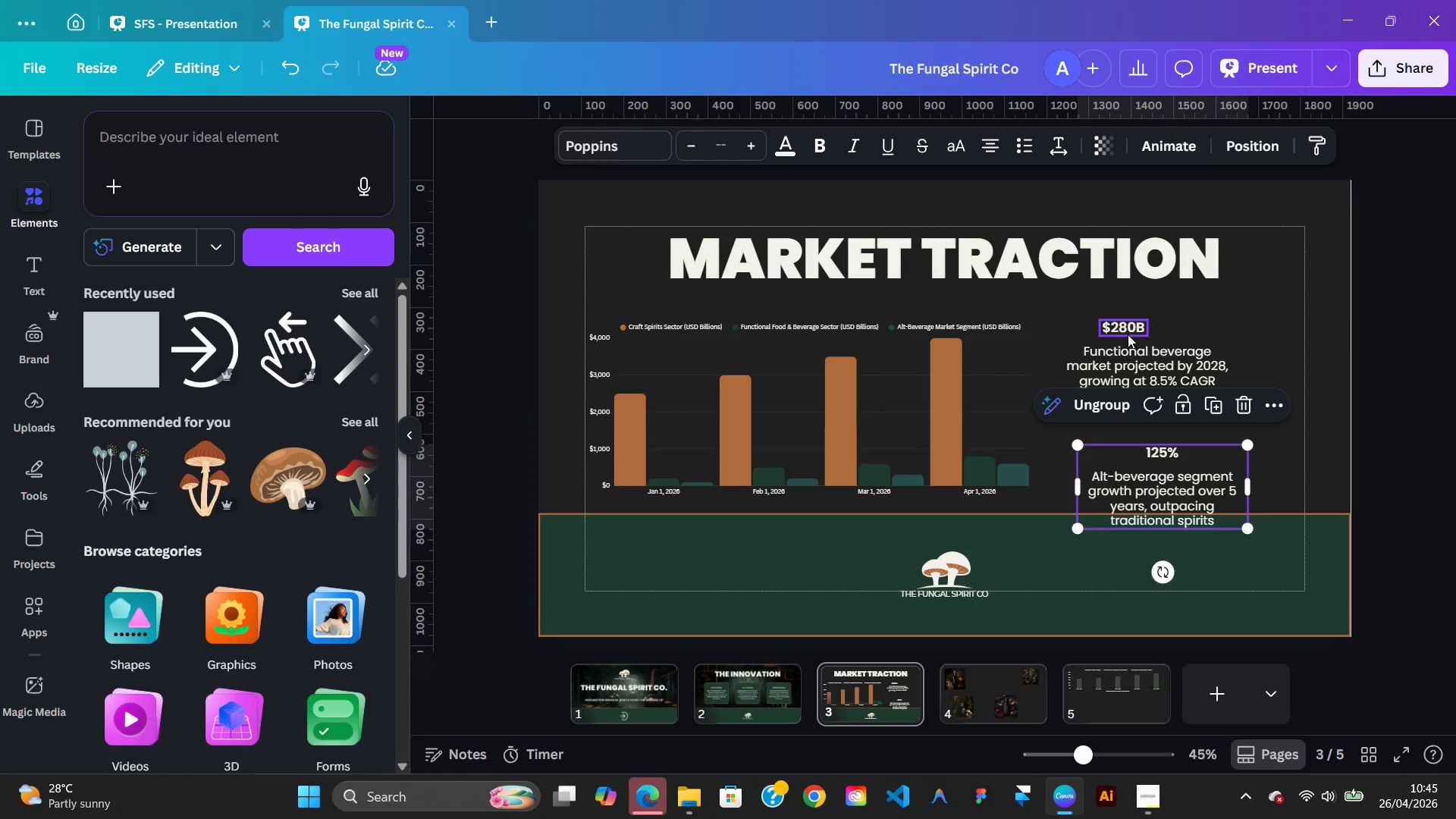 
left_click([1128, 331])
 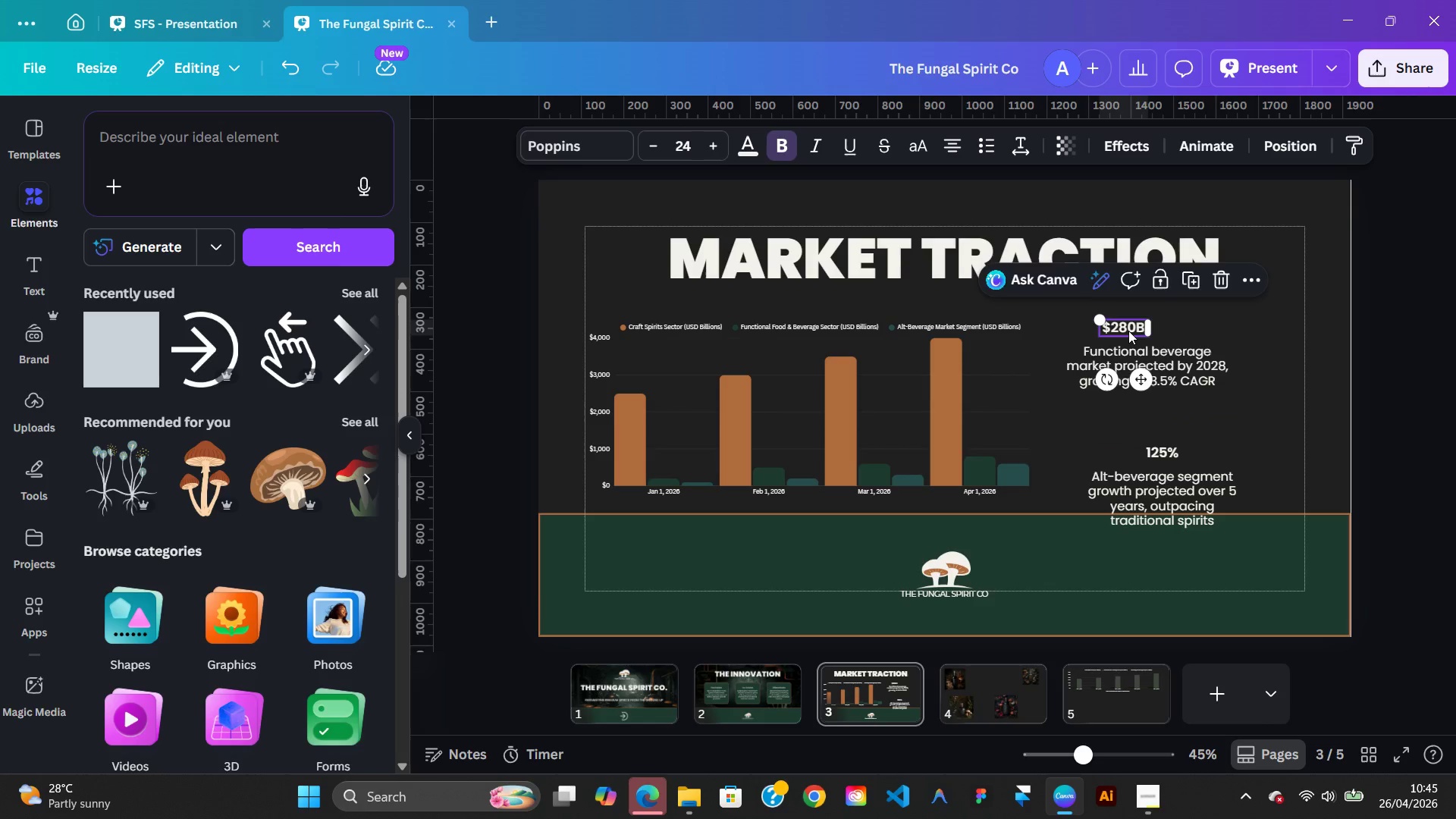 
hold_key(key=ArrowRight, duration=1.51)
 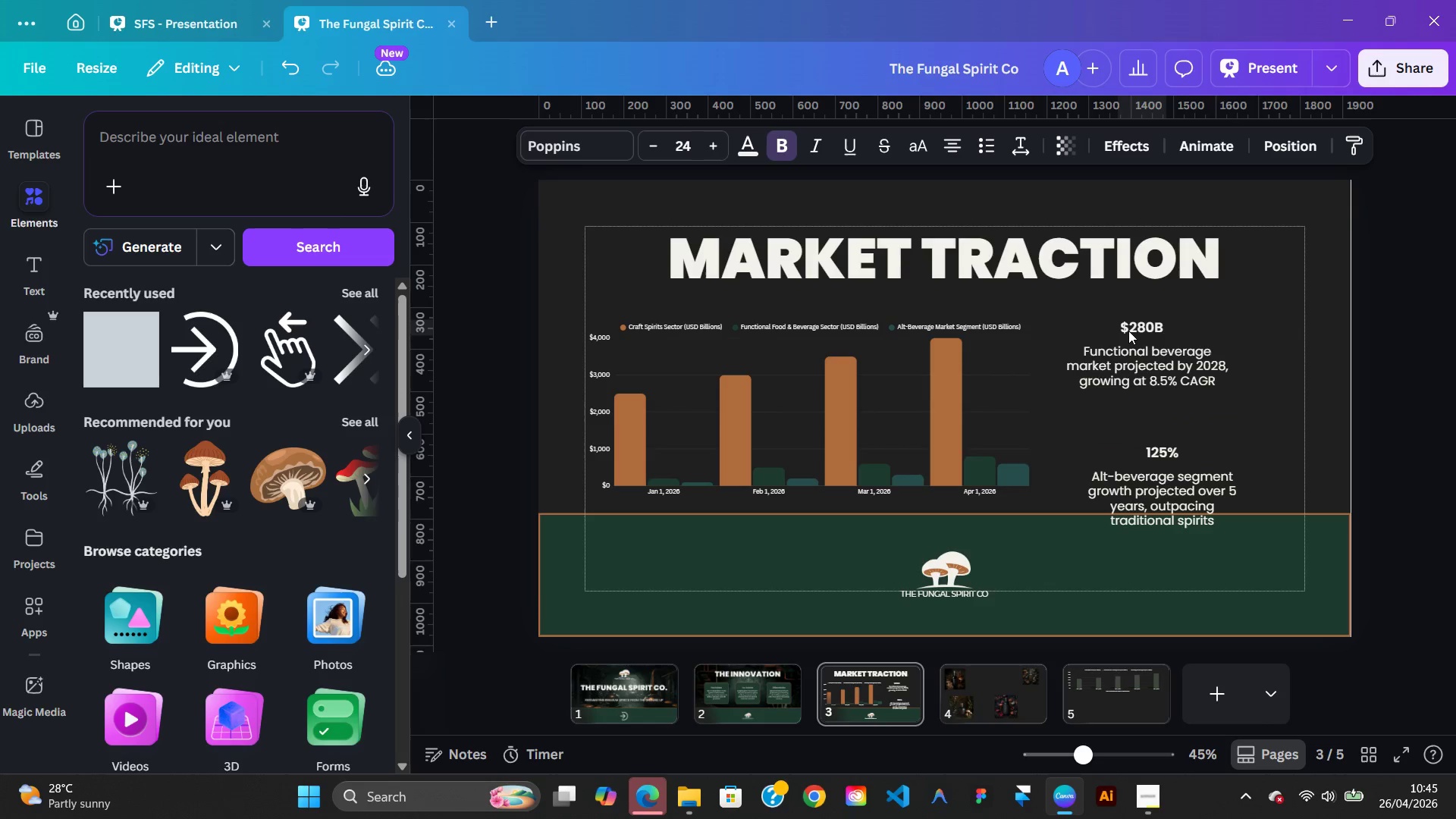 
hold_key(key=ArrowRight, duration=0.36)
 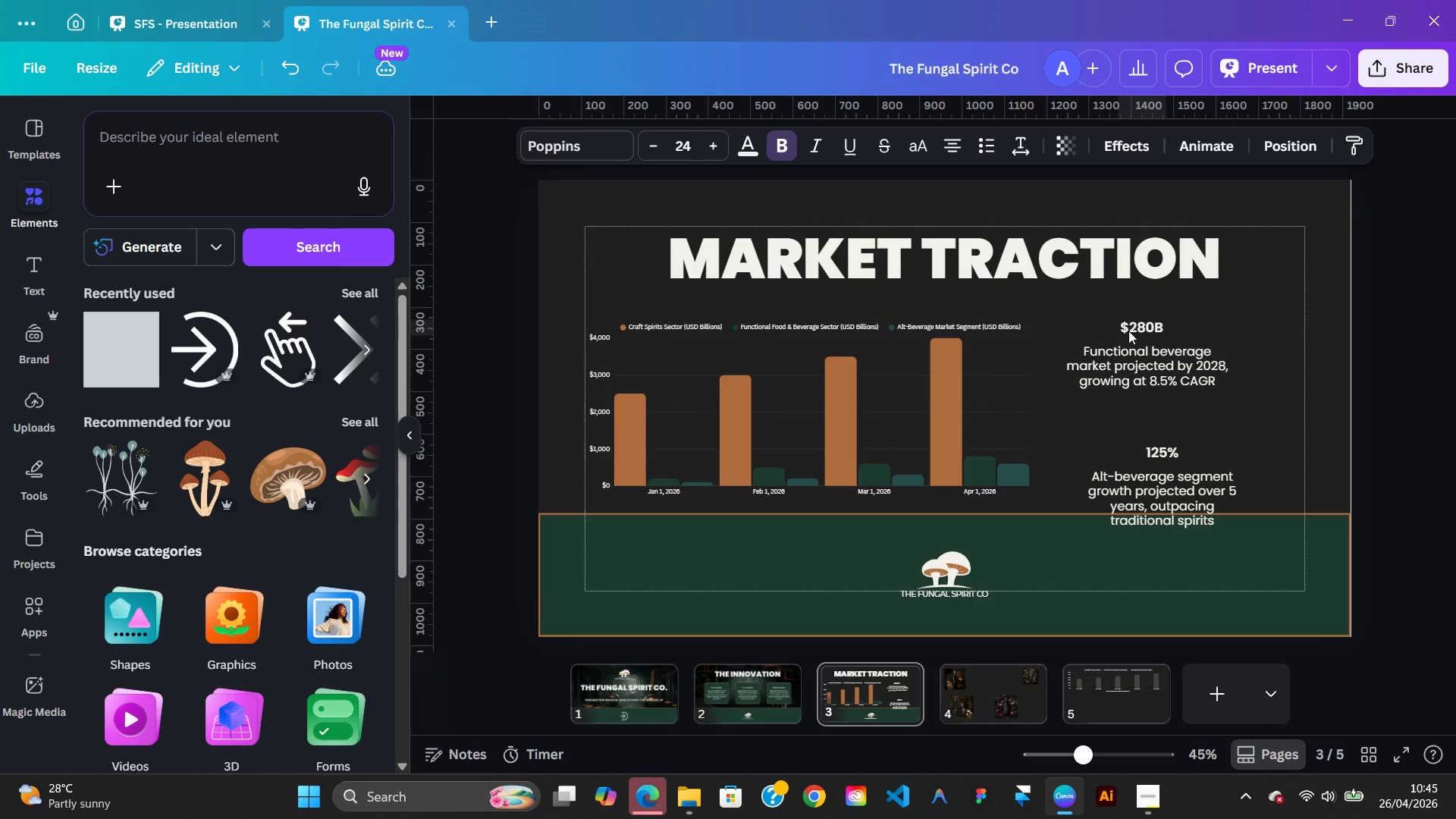 
key(ArrowRight)
 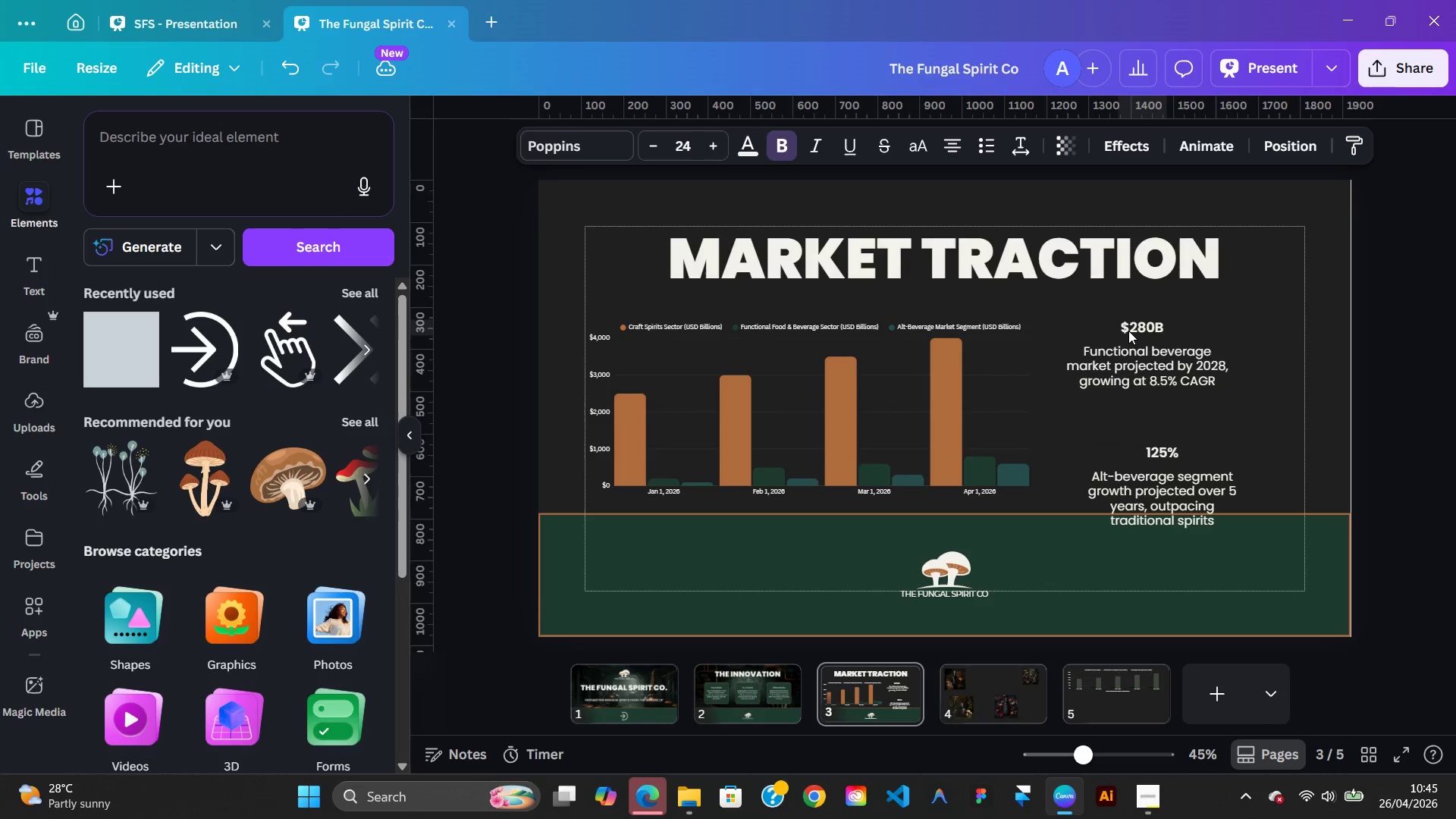 
hold_key(key=ArrowRight, duration=1.17)
 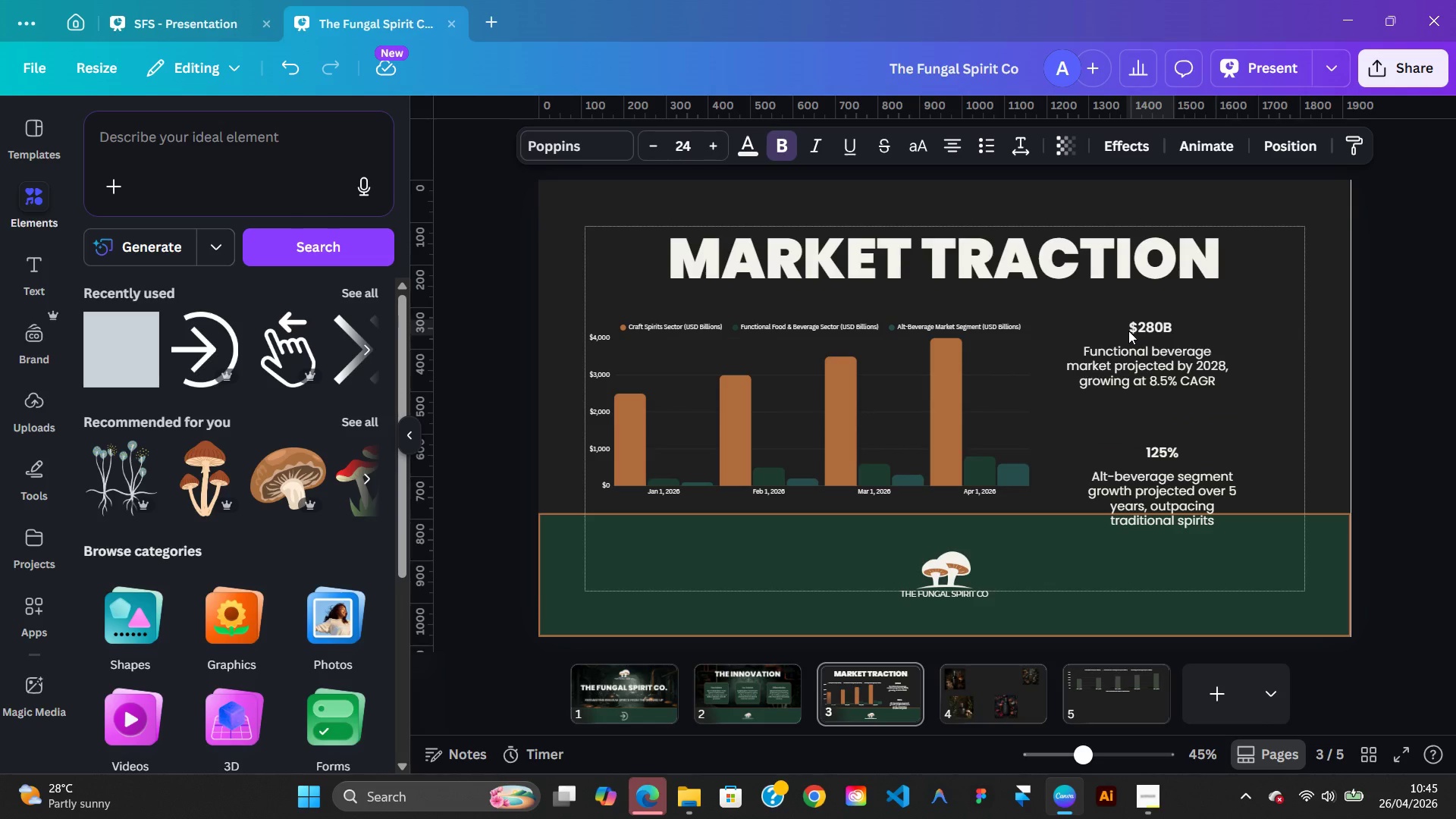 
key(ArrowLeft)
 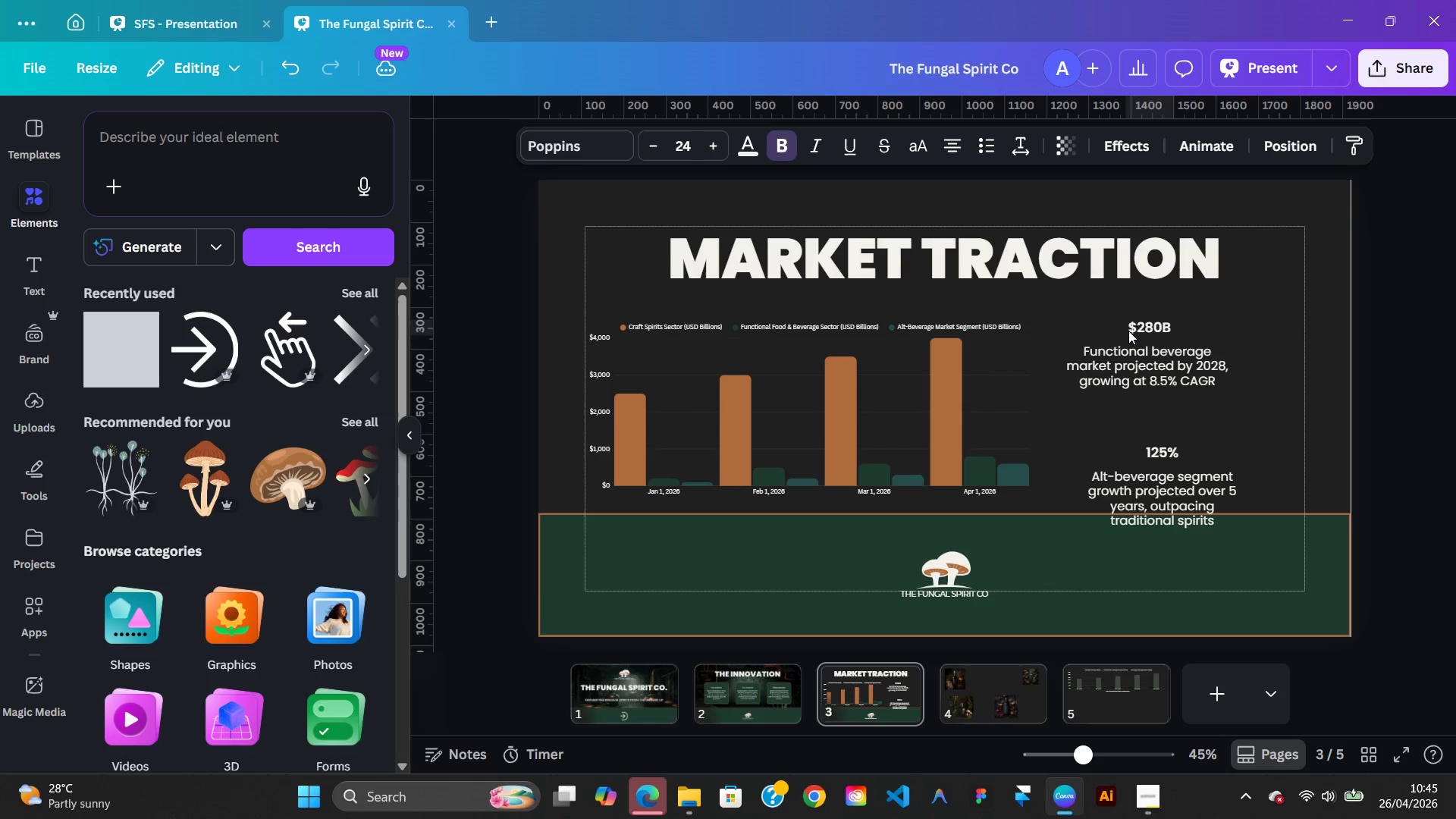 
key(ArrowLeft)
 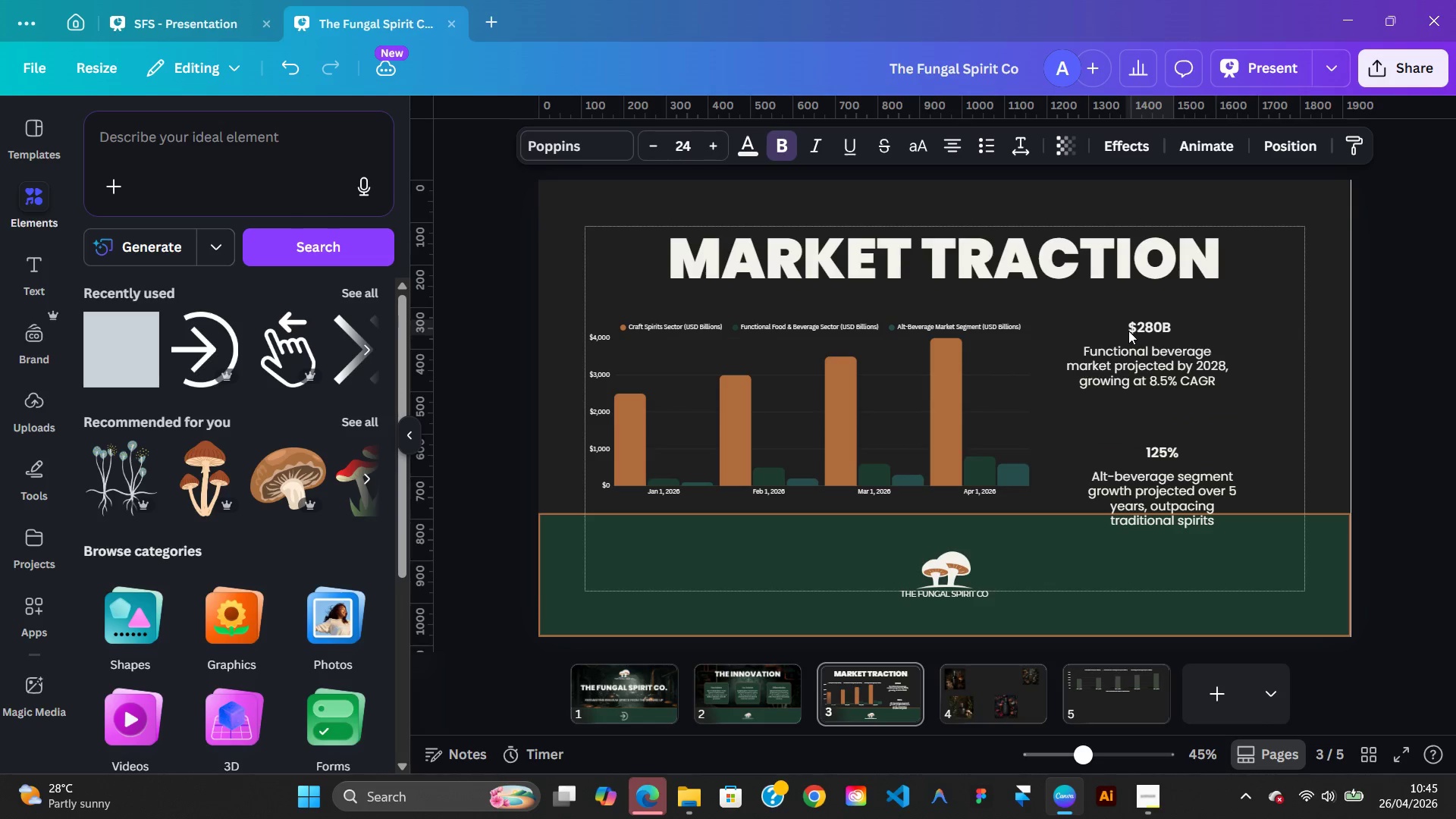 
key(ArrowLeft)
 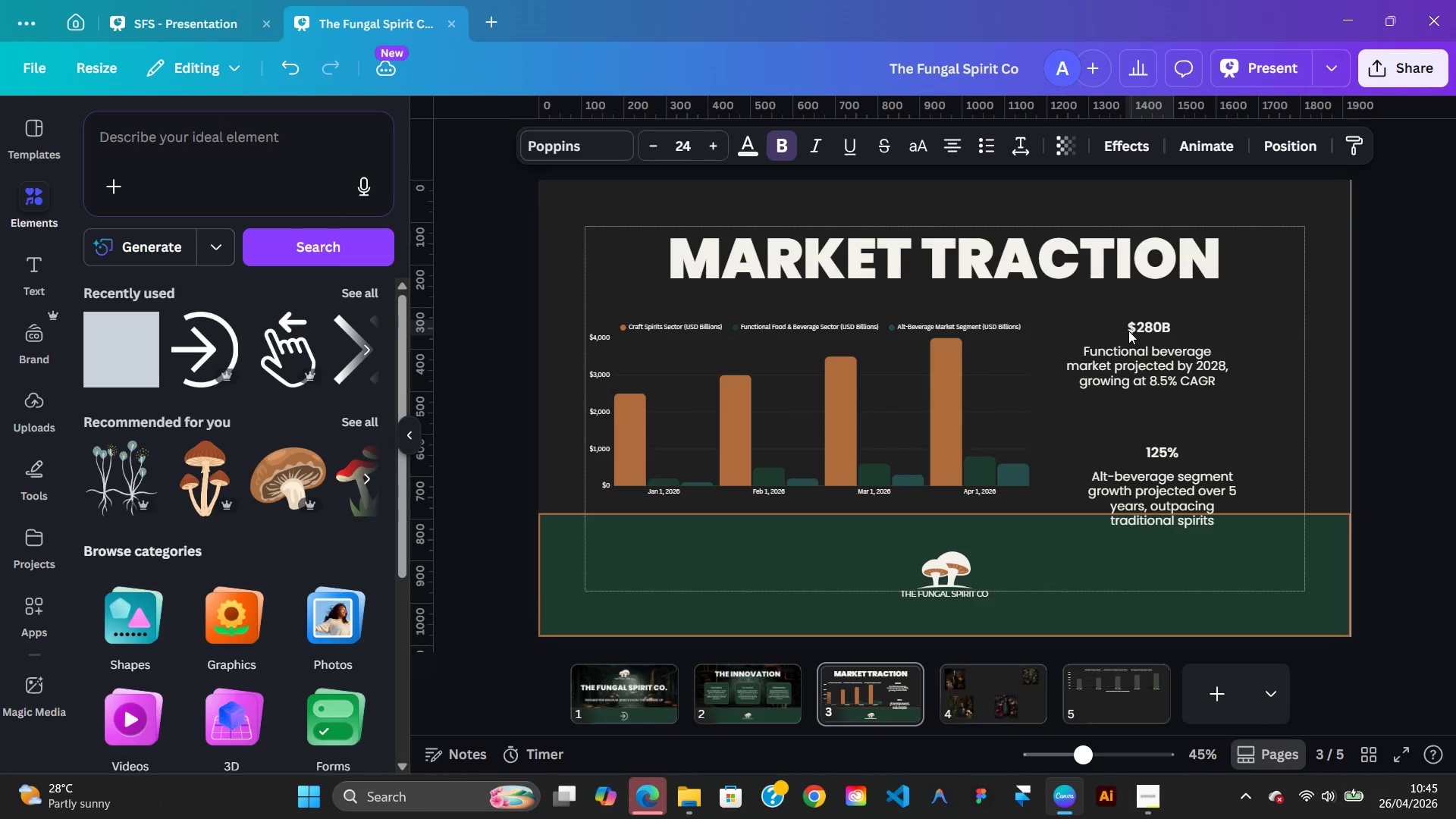 
key(ArrowLeft)
 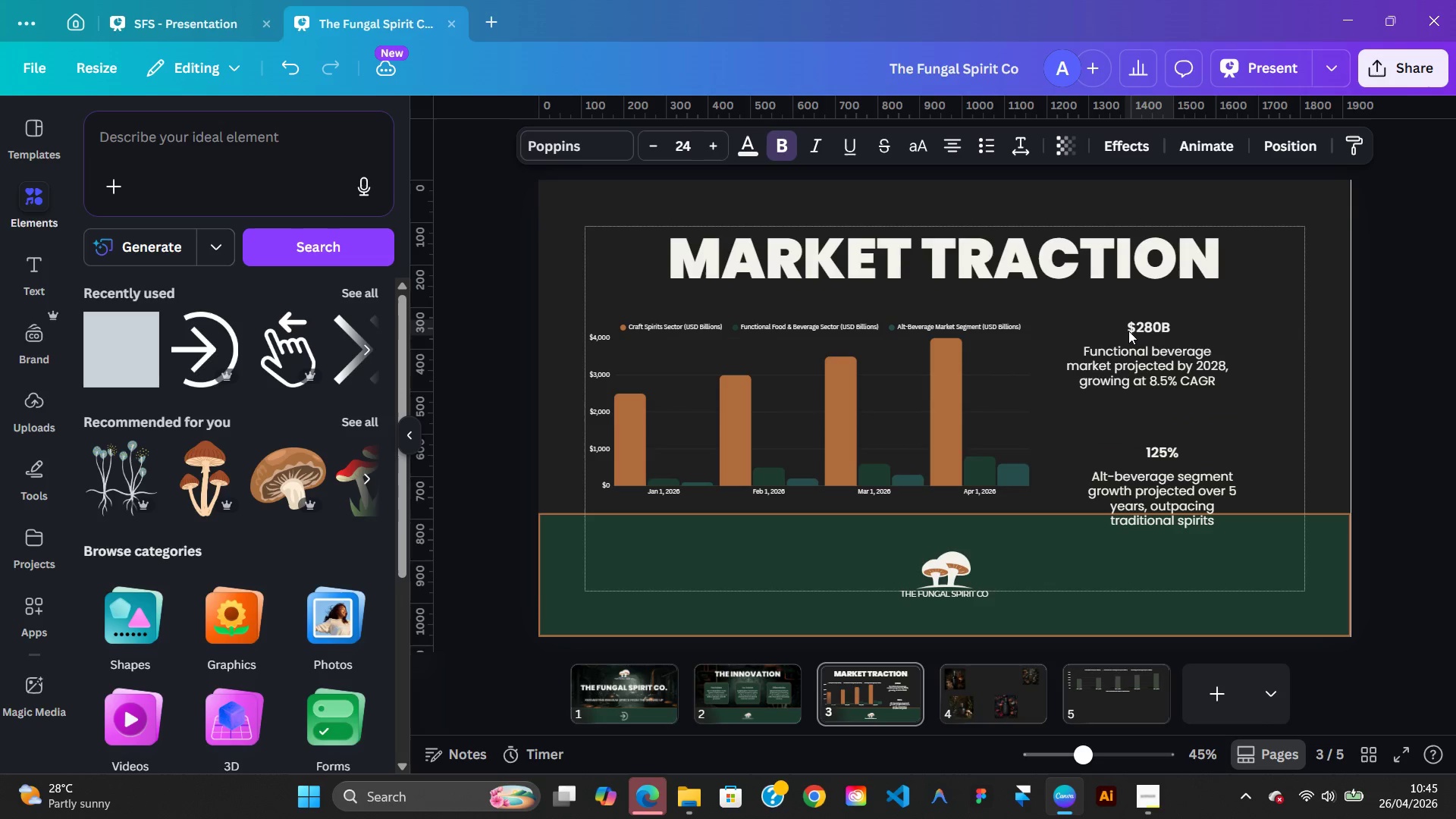 
key(ArrowLeft)
 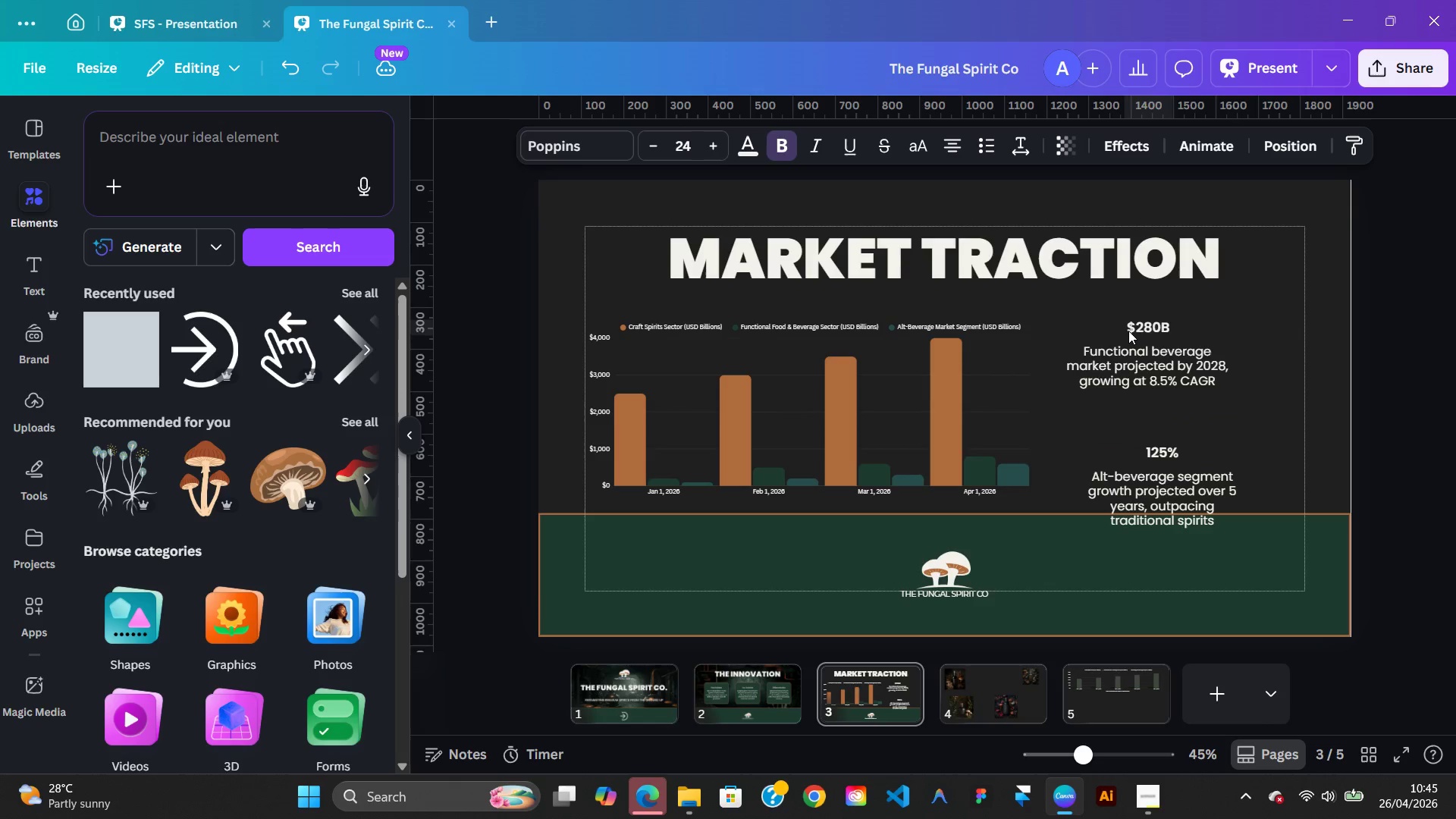 
key(ArrowLeft)
 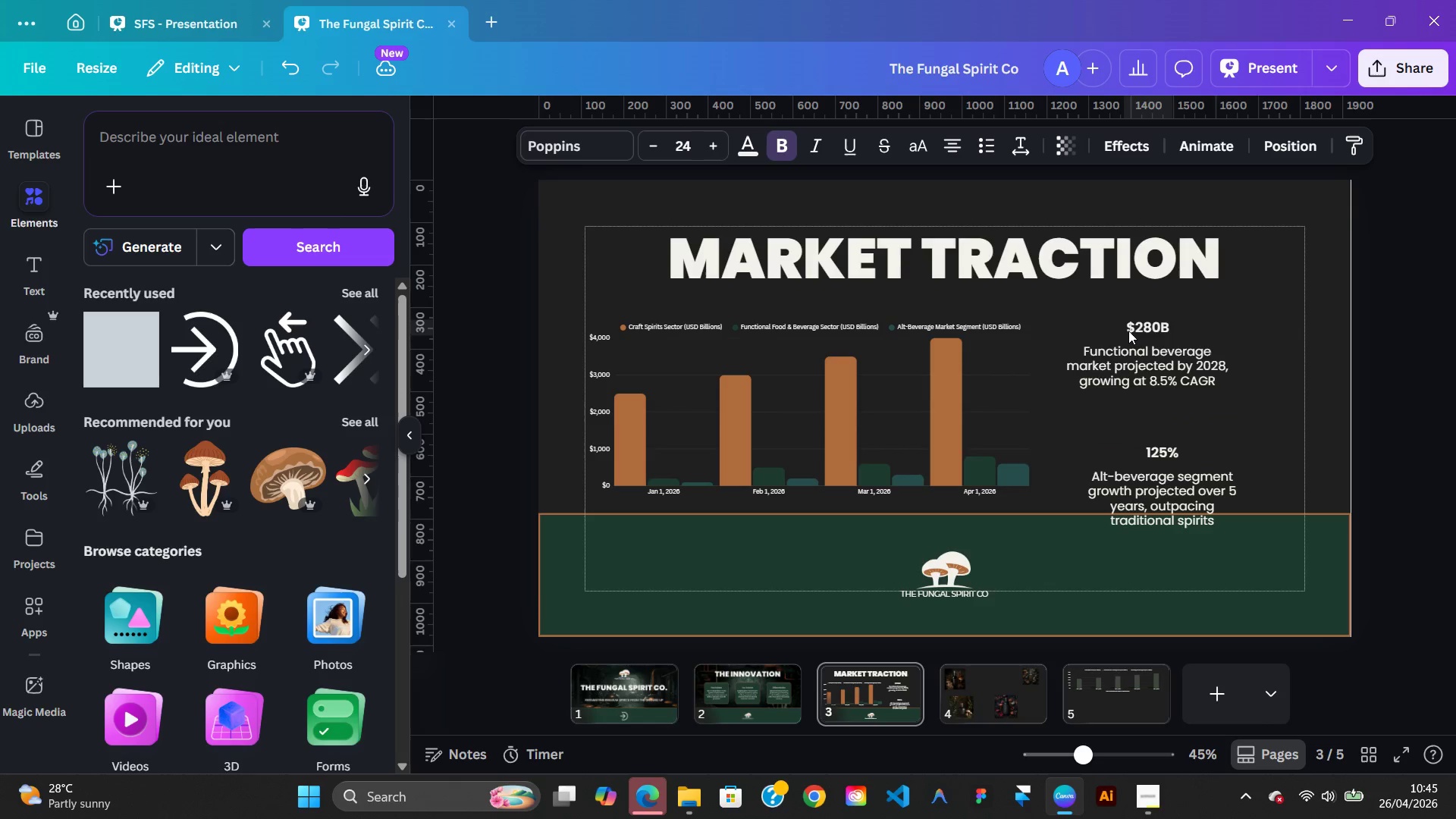 
key(ArrowLeft)
 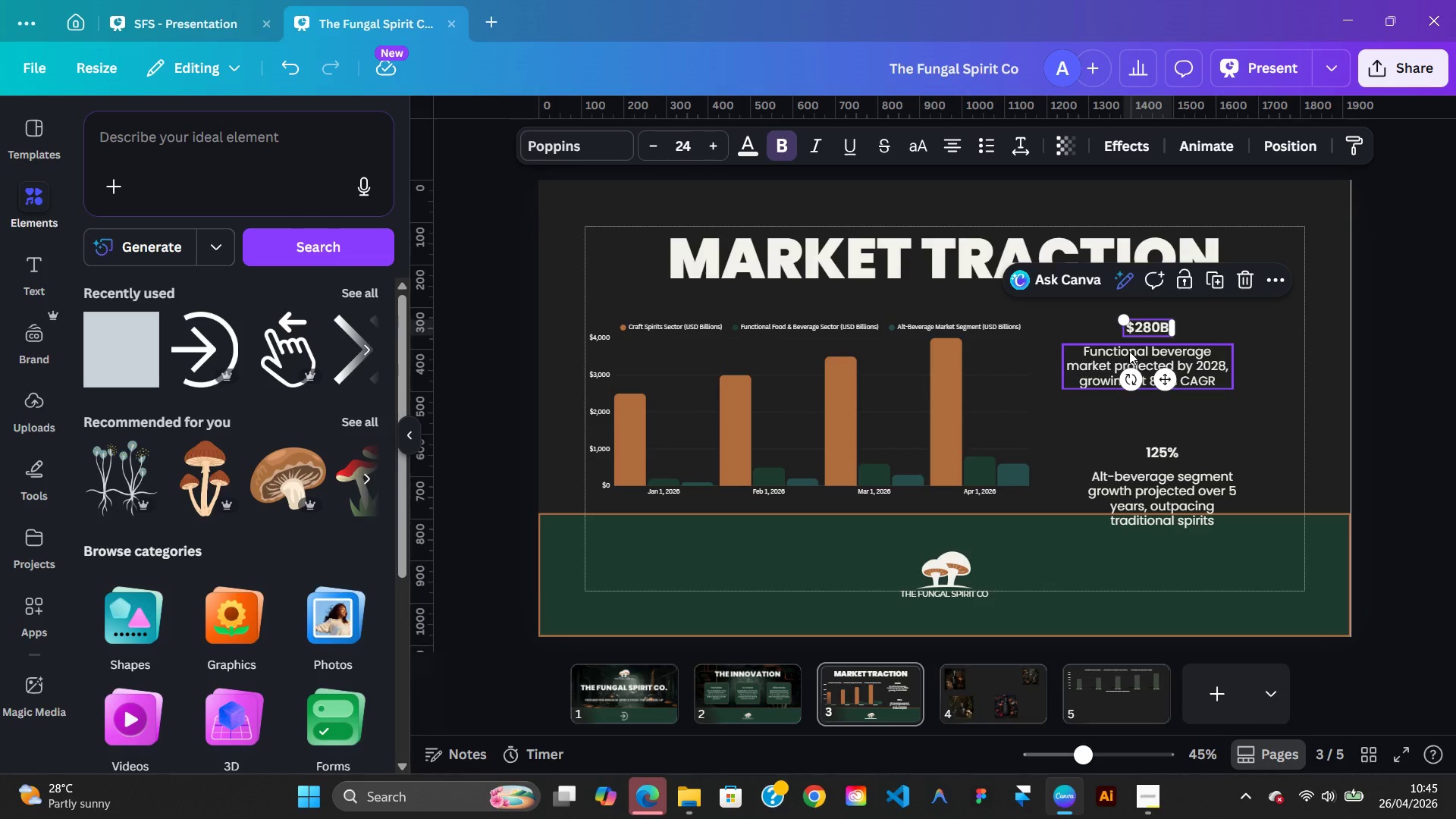 
hold_key(key=AltLeft, duration=0.45)
 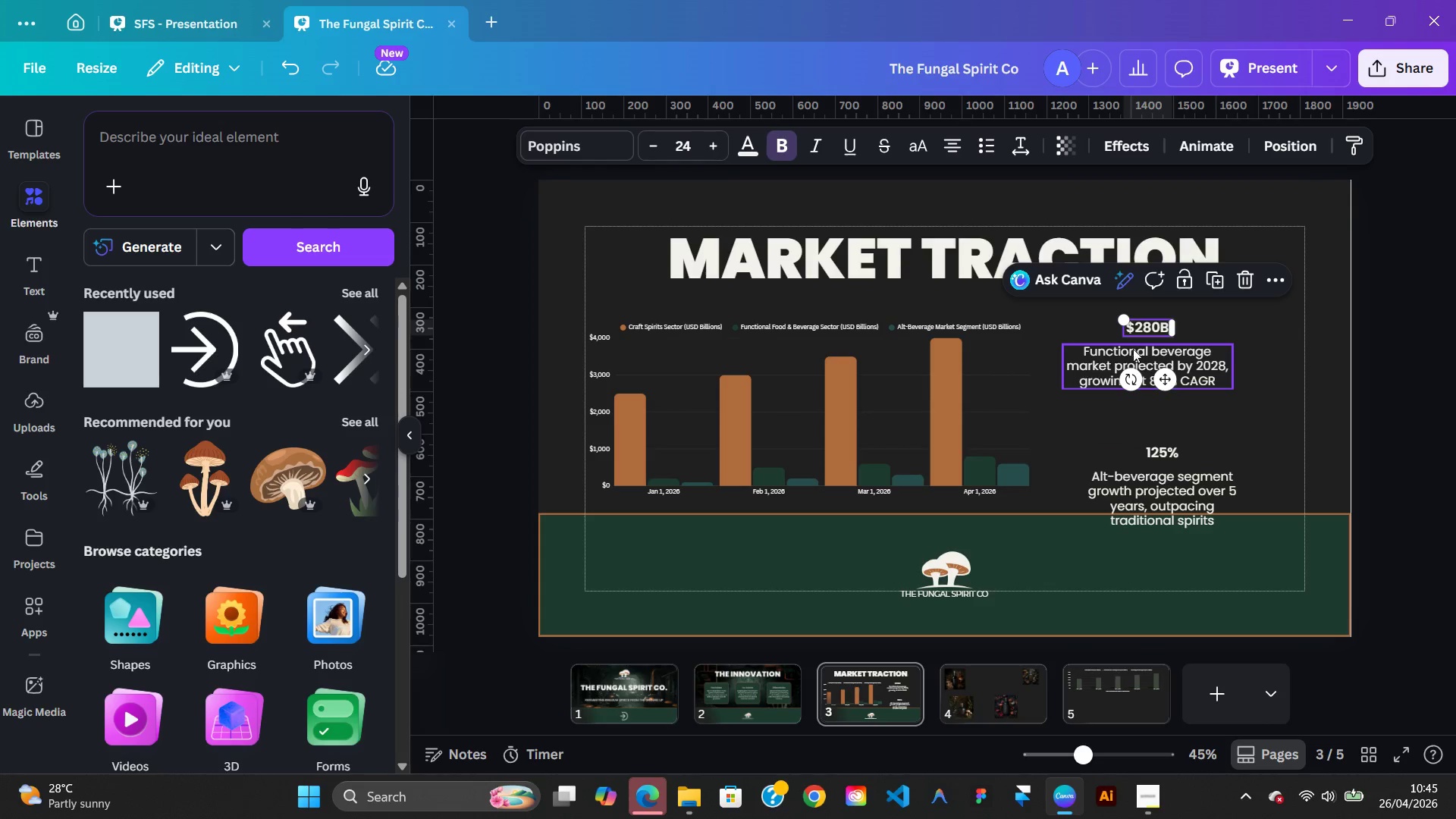 
hold_key(key=ShiftLeft, duration=0.62)
left_click([1136, 356])
 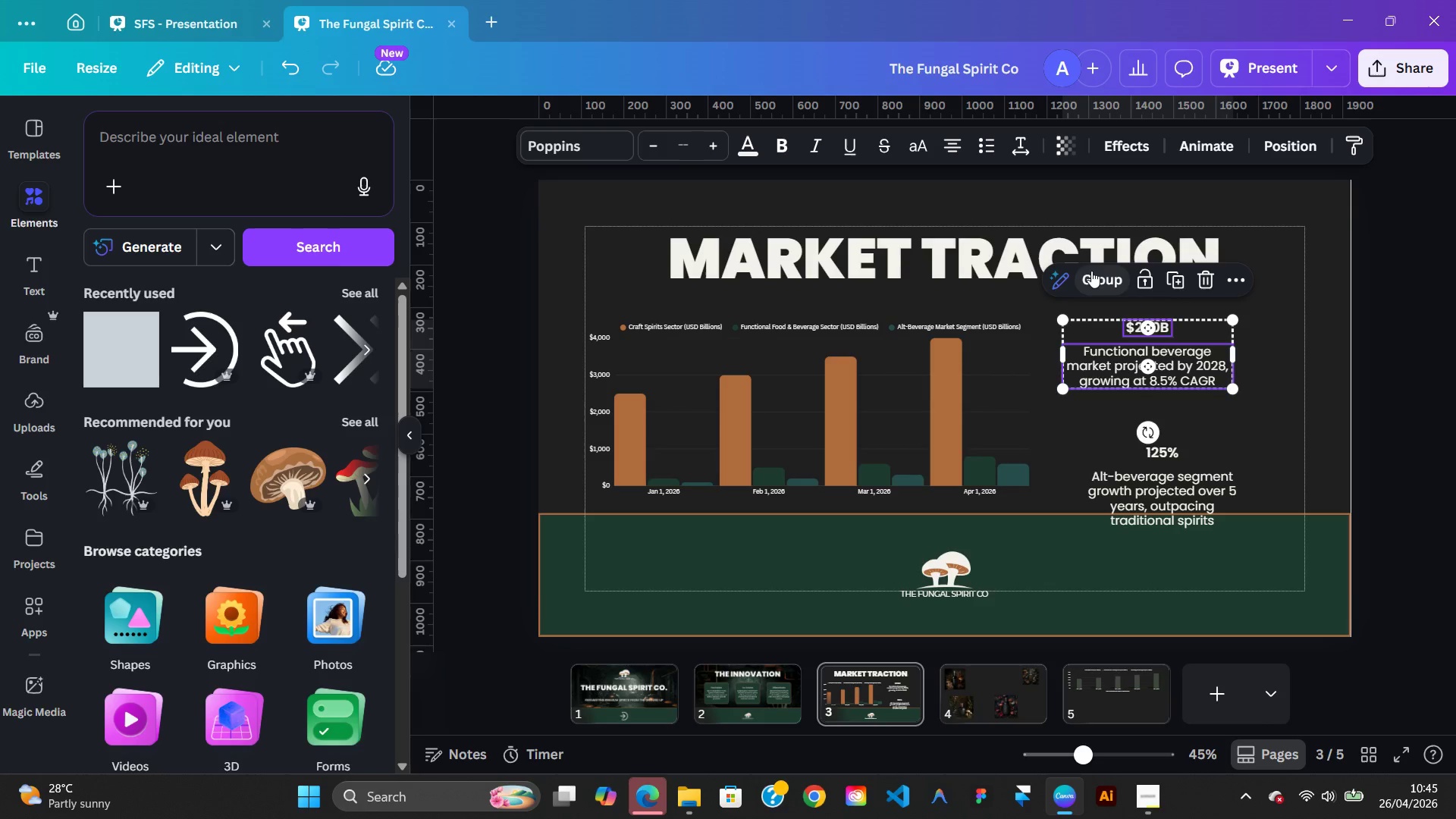 
left_click([1091, 275])
 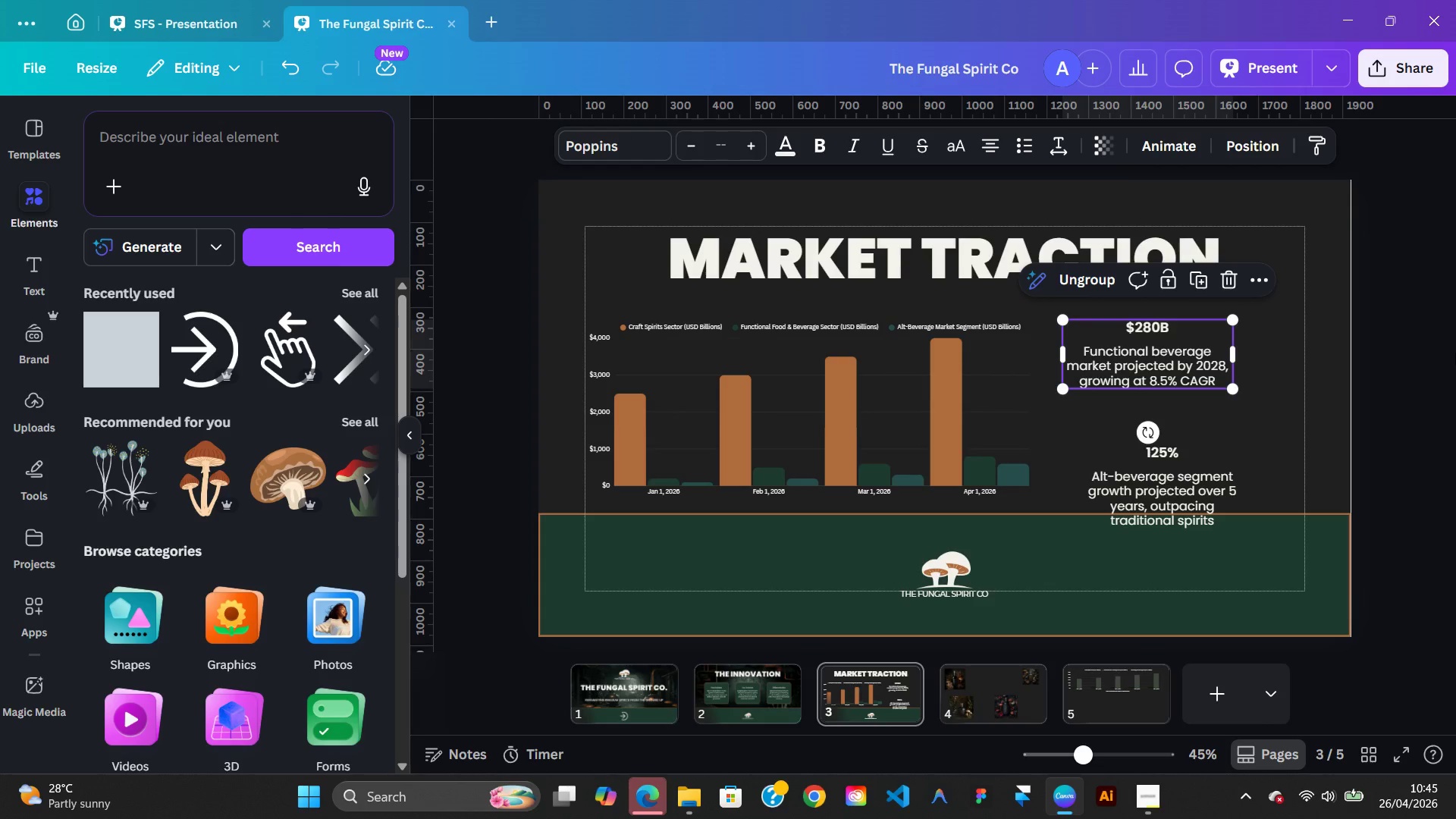 
left_click([1455, 353])
 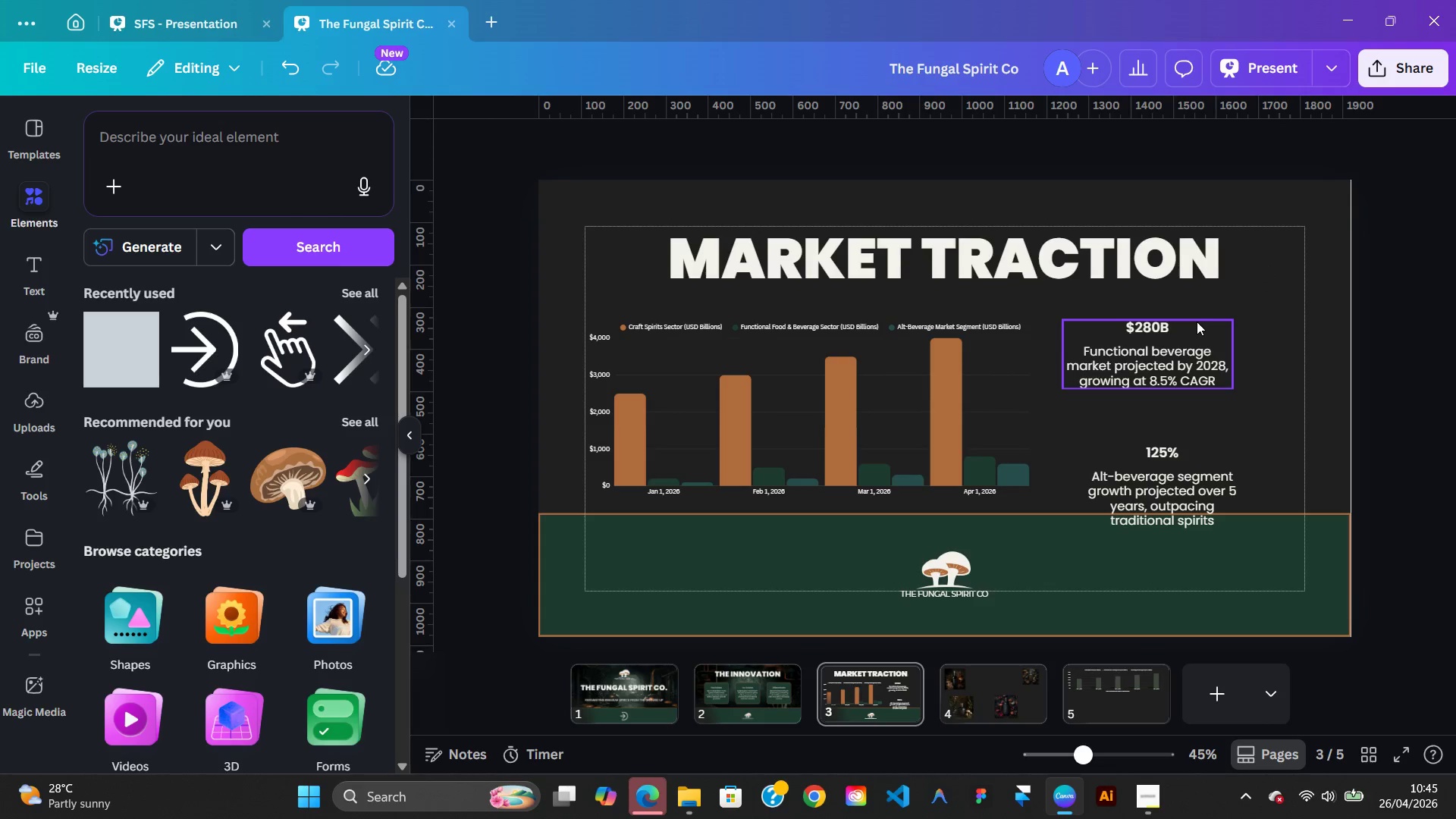 
left_click_drag(start_coordinate=[1196, 322], to_coordinate=[1234, 322])
 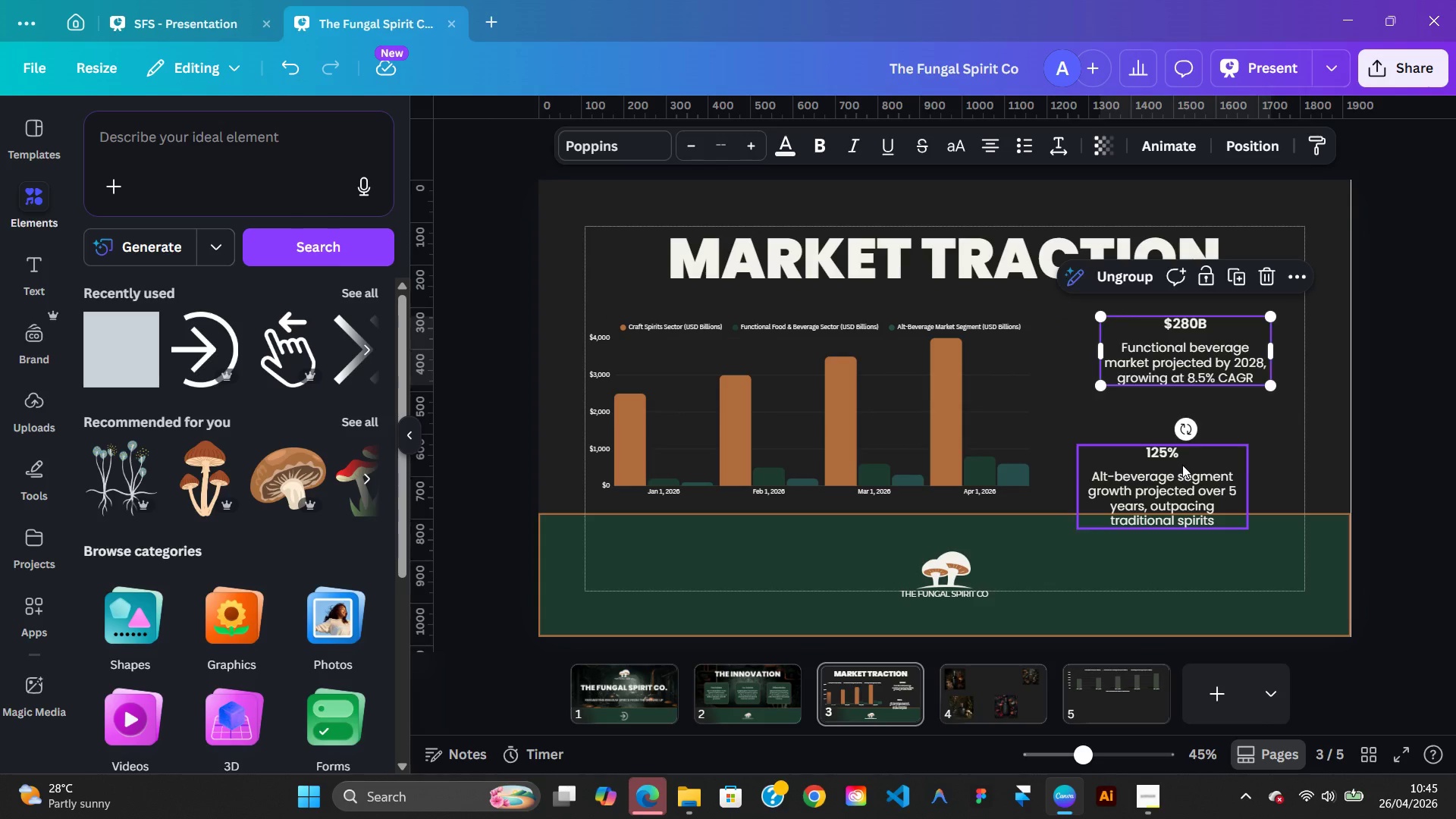 
left_click_drag(start_coordinate=[1182, 465], to_coordinate=[1235, 434])
 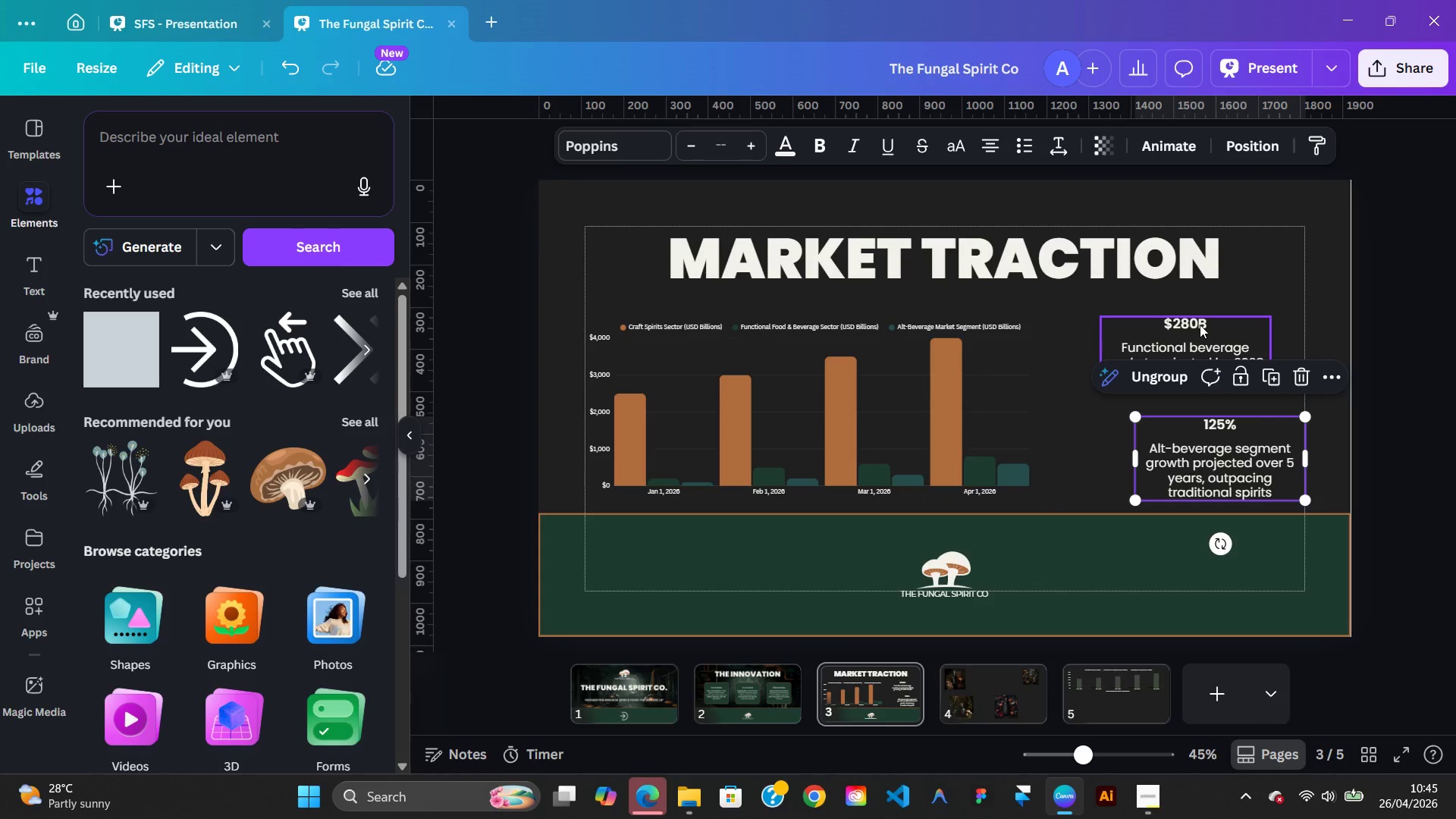 
left_click_drag(start_coordinate=[1202, 325], to_coordinate=[1236, 324])
 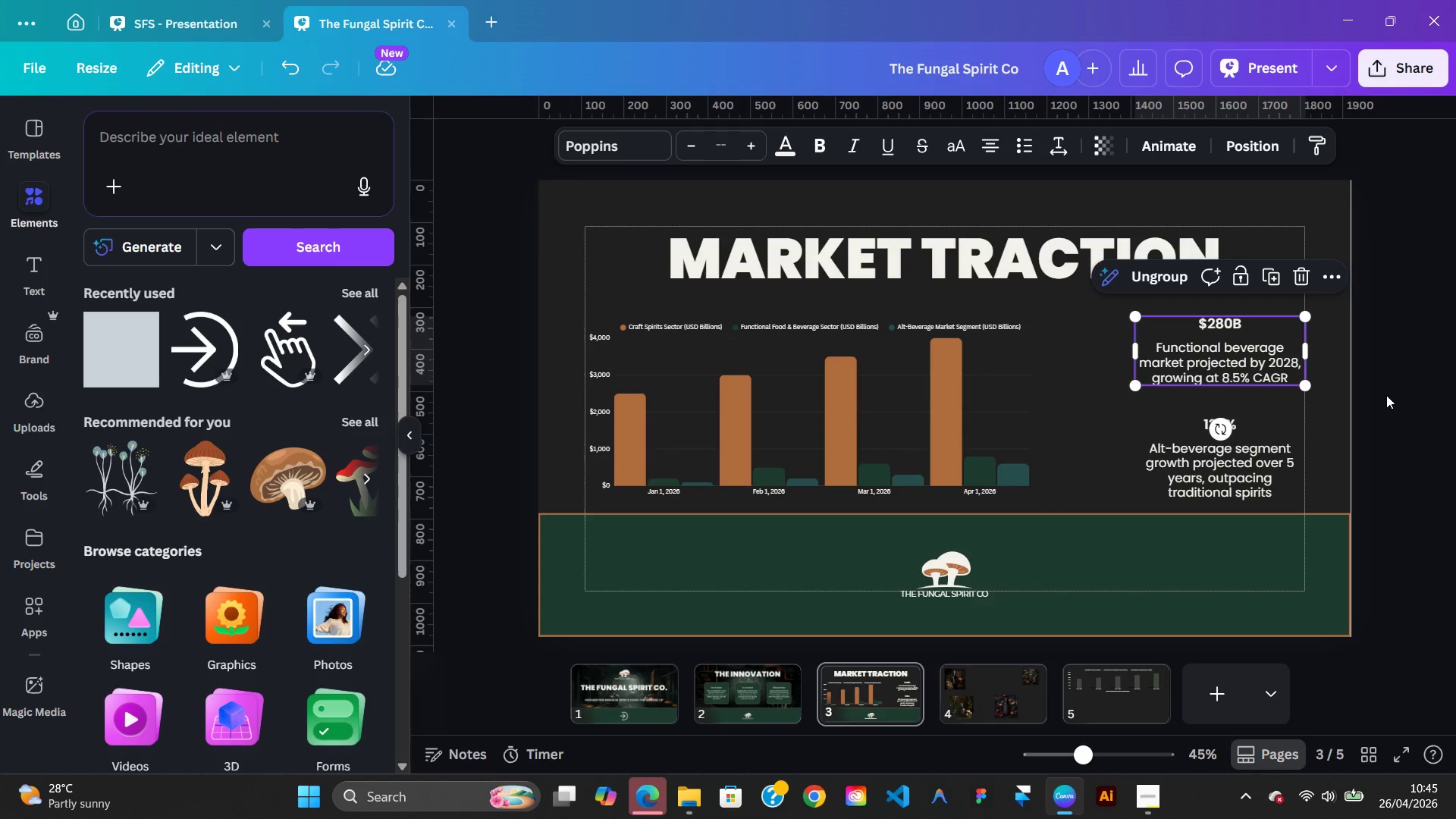 
left_click([1386, 395])
 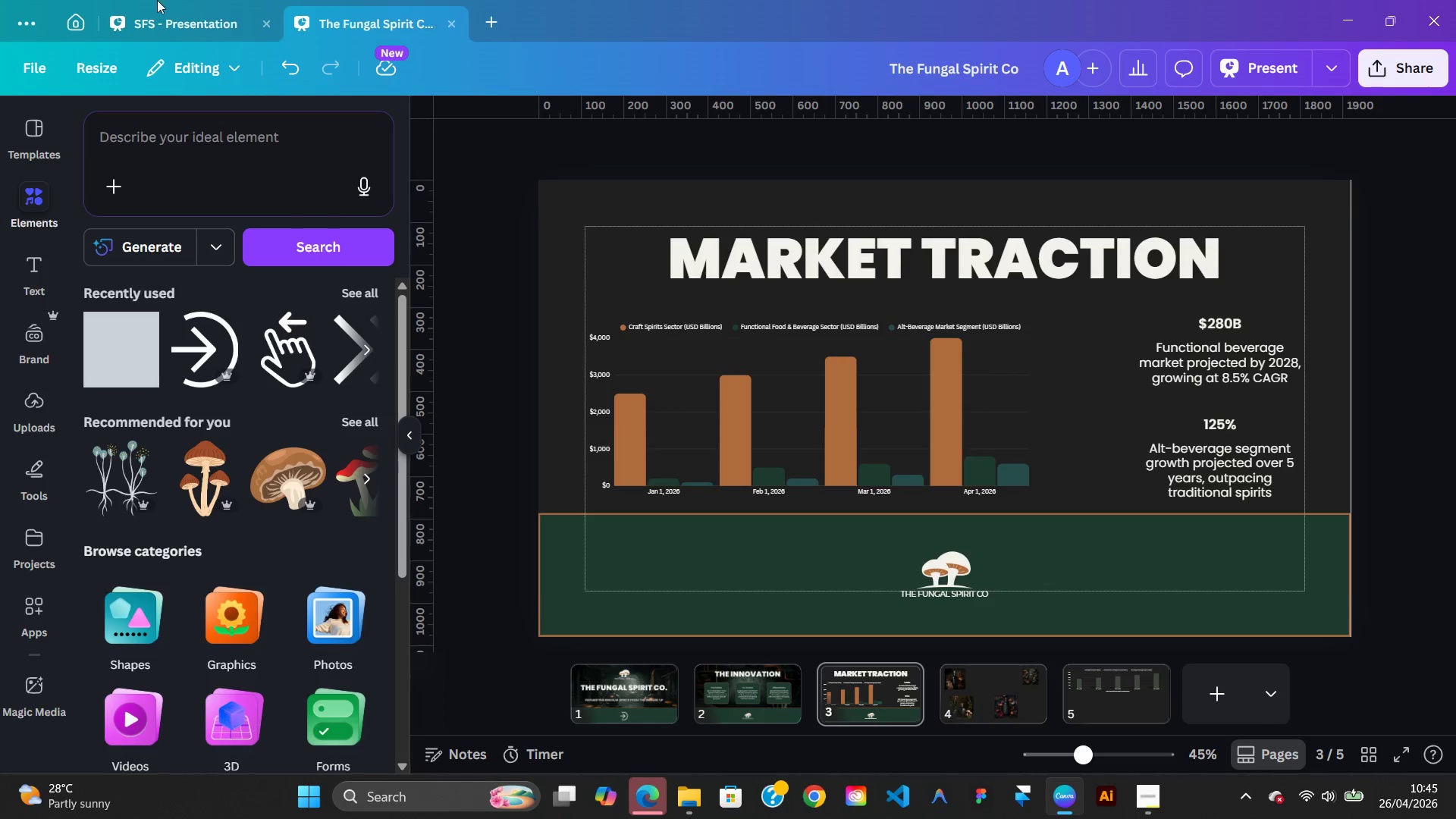 
left_click([168, 24])
 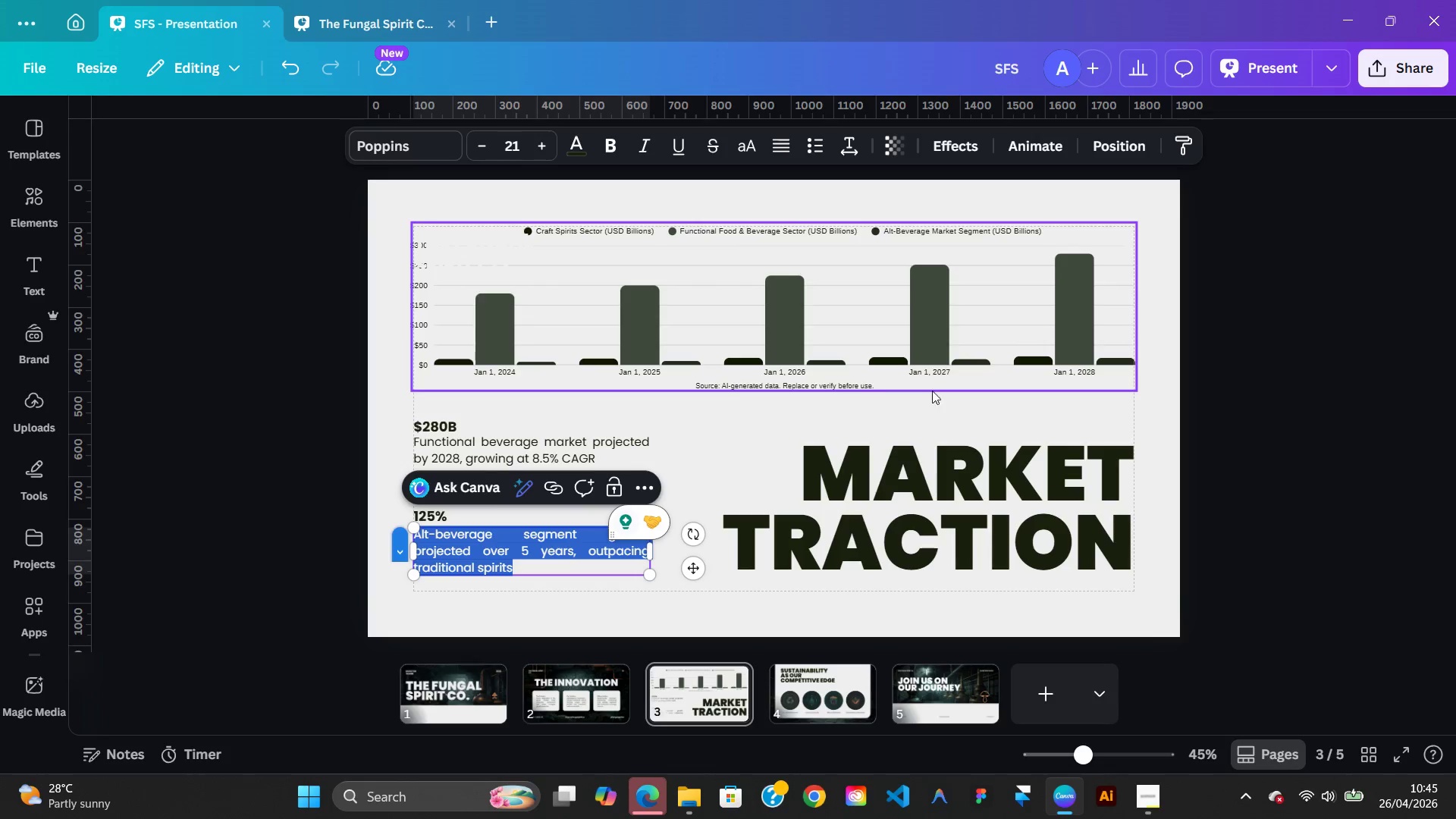 
left_click([1317, 452])
 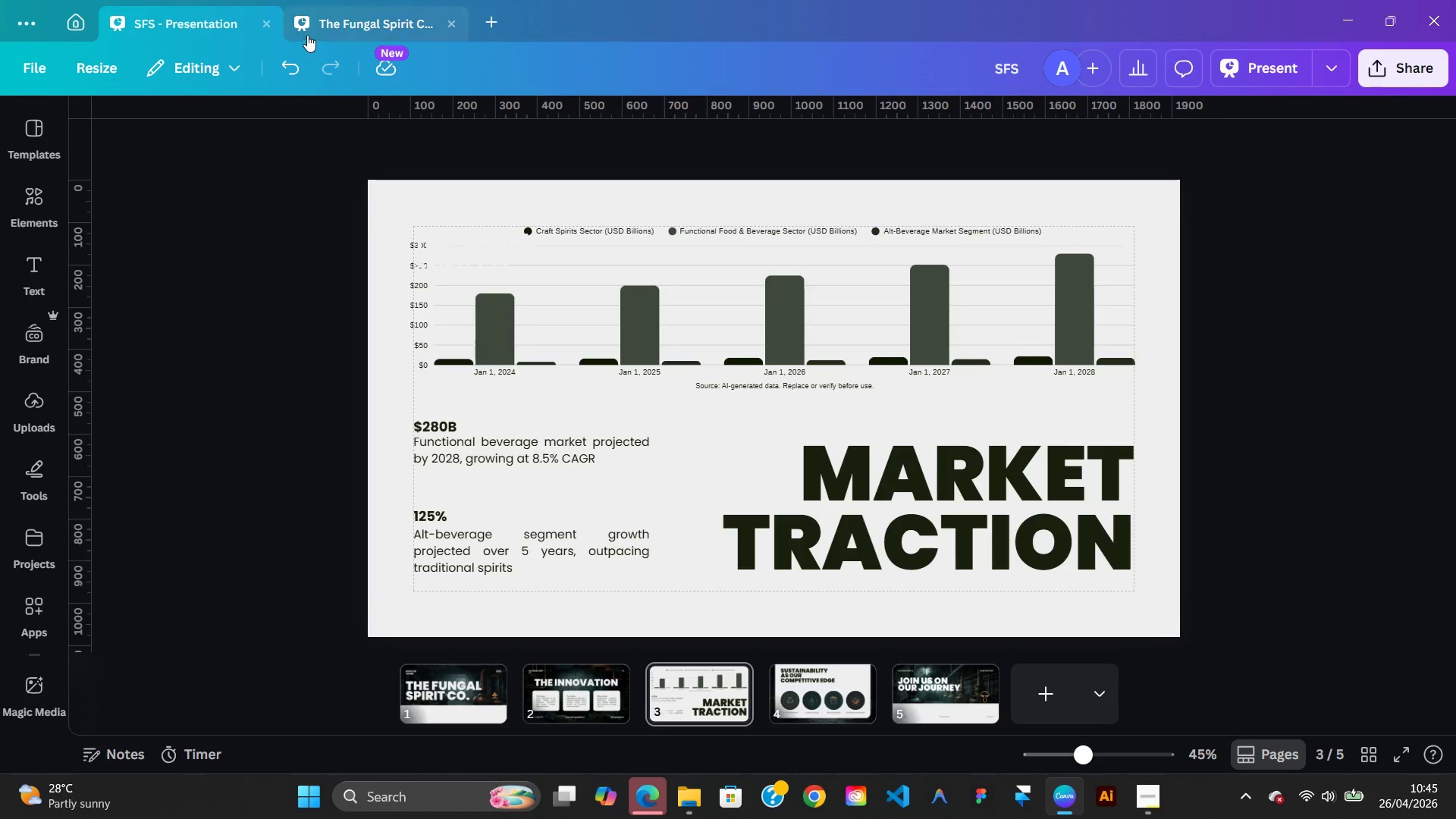 
left_click([353, 9])
 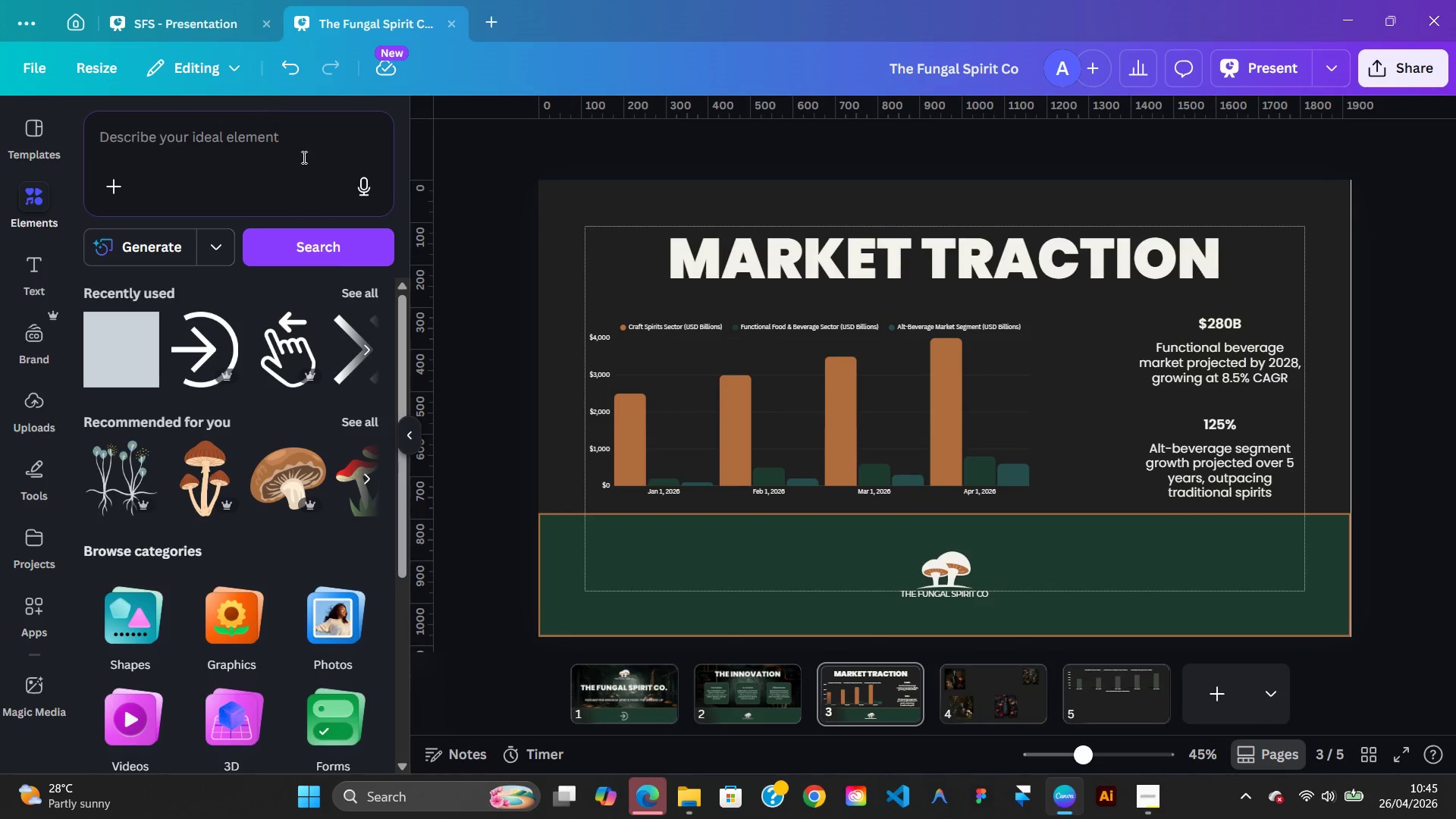 
left_click([197, 5])
 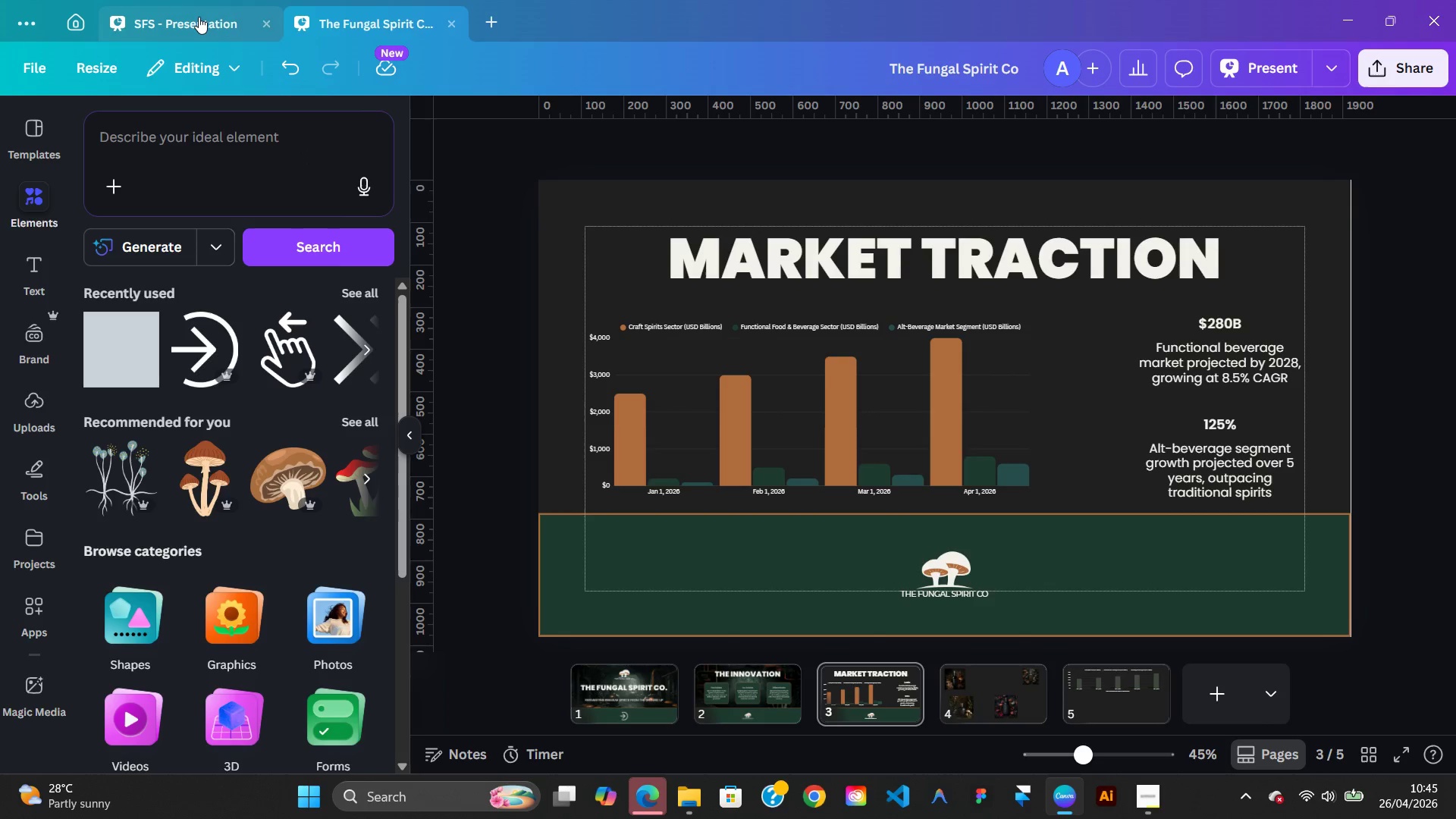 
left_click([199, 17])
 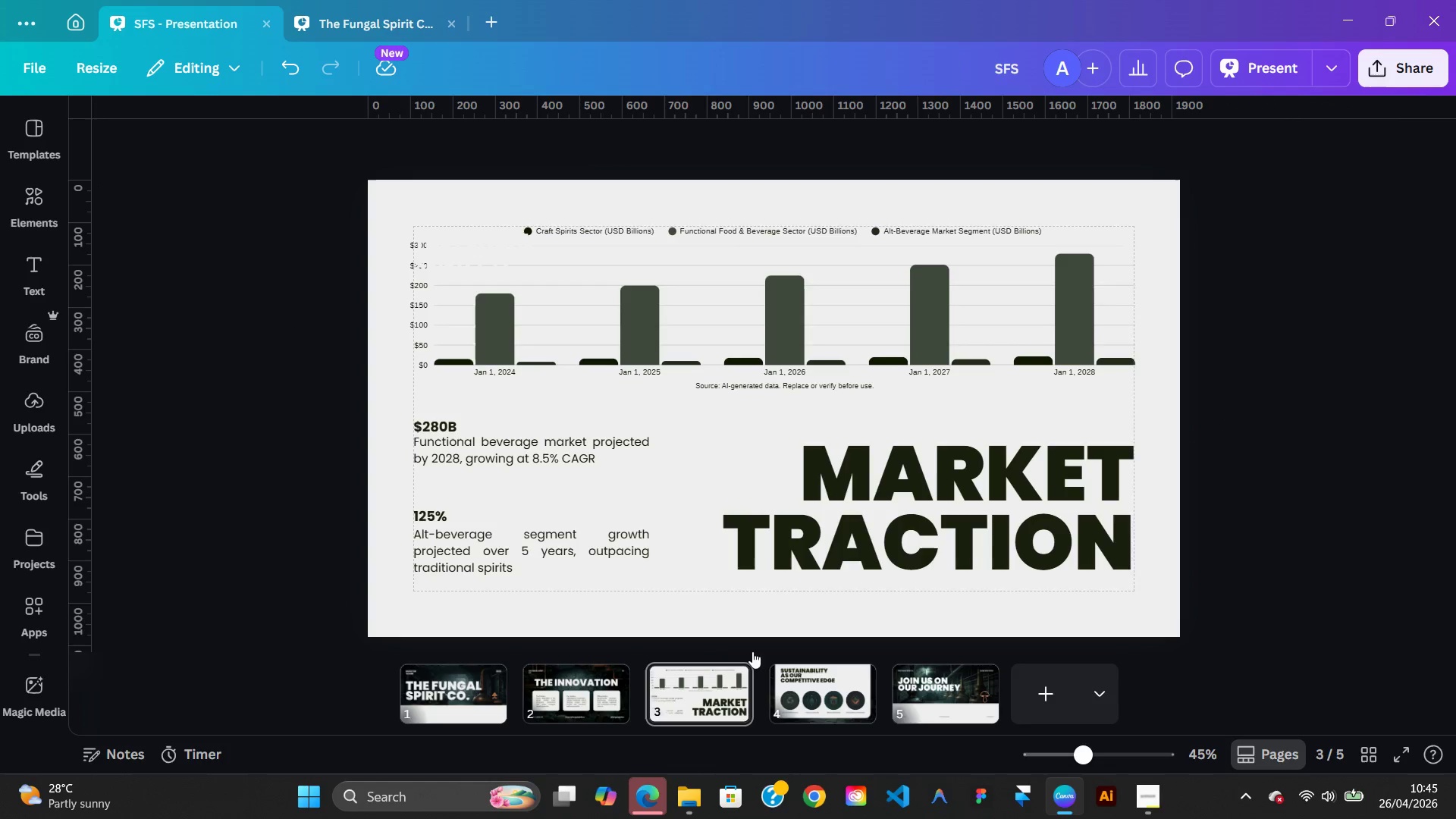 
left_click([374, 22])
 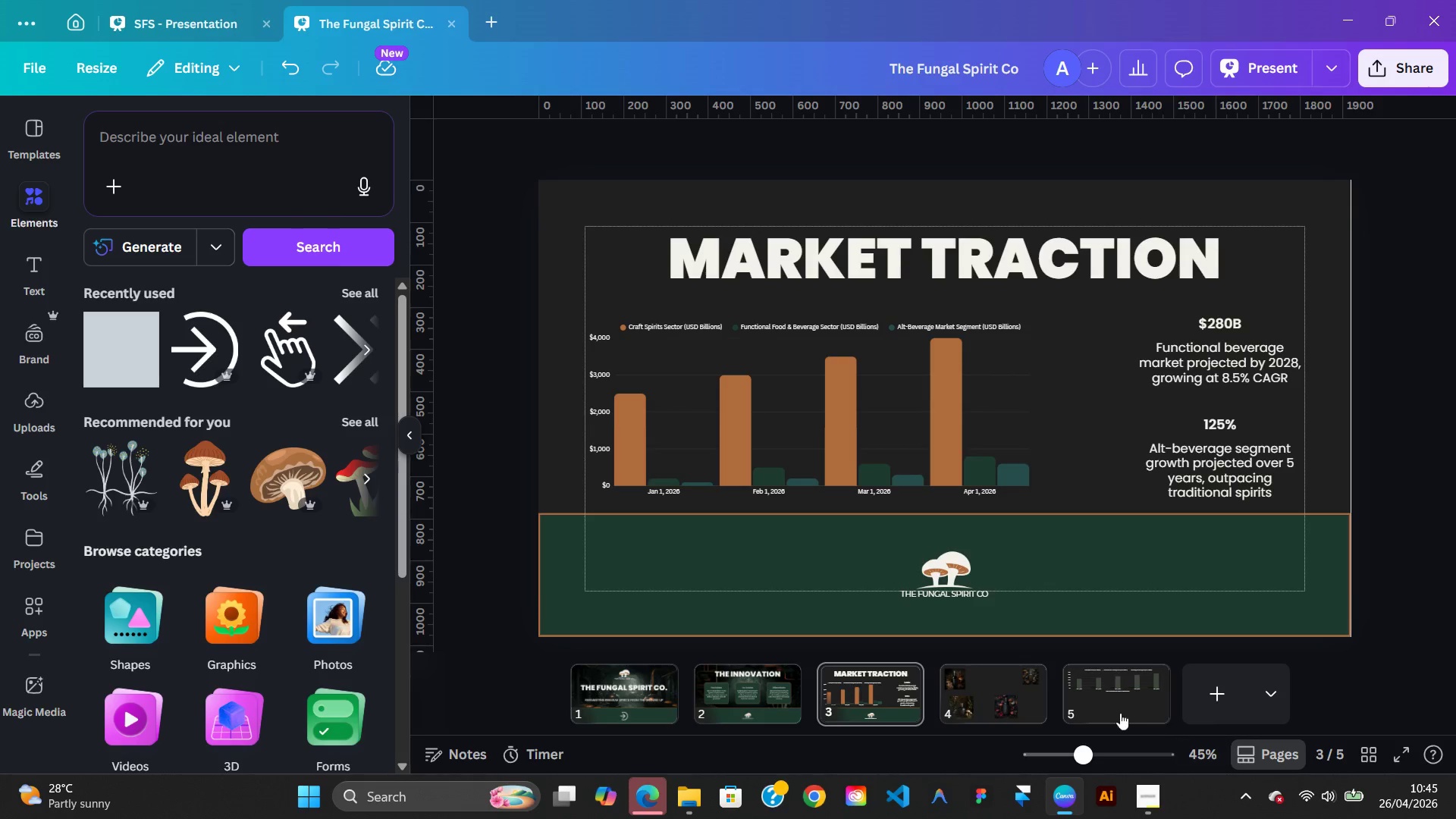 
left_click([1040, 694])
 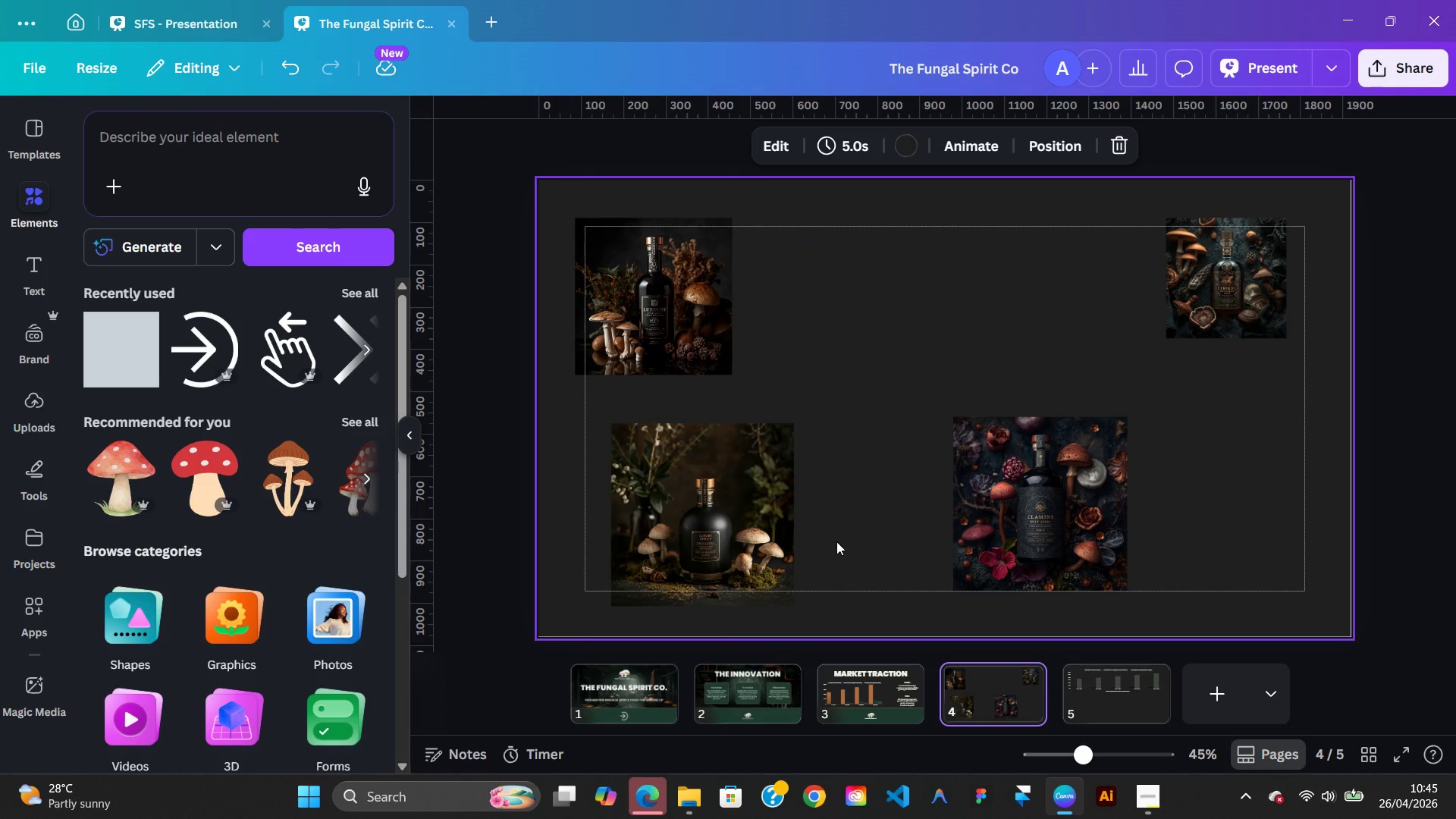 
wait(9.47)
 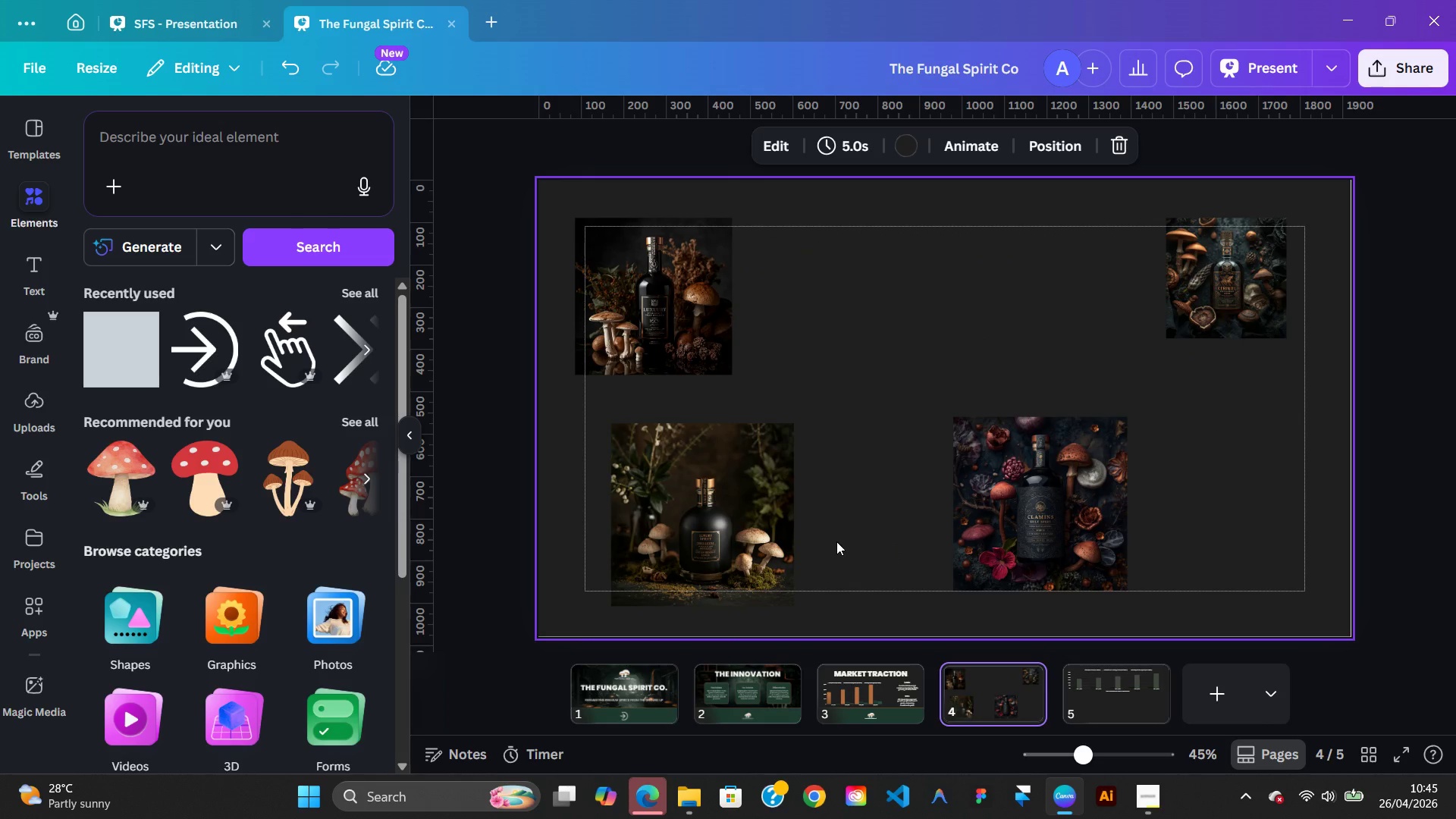 
right_click([1261, 301])
 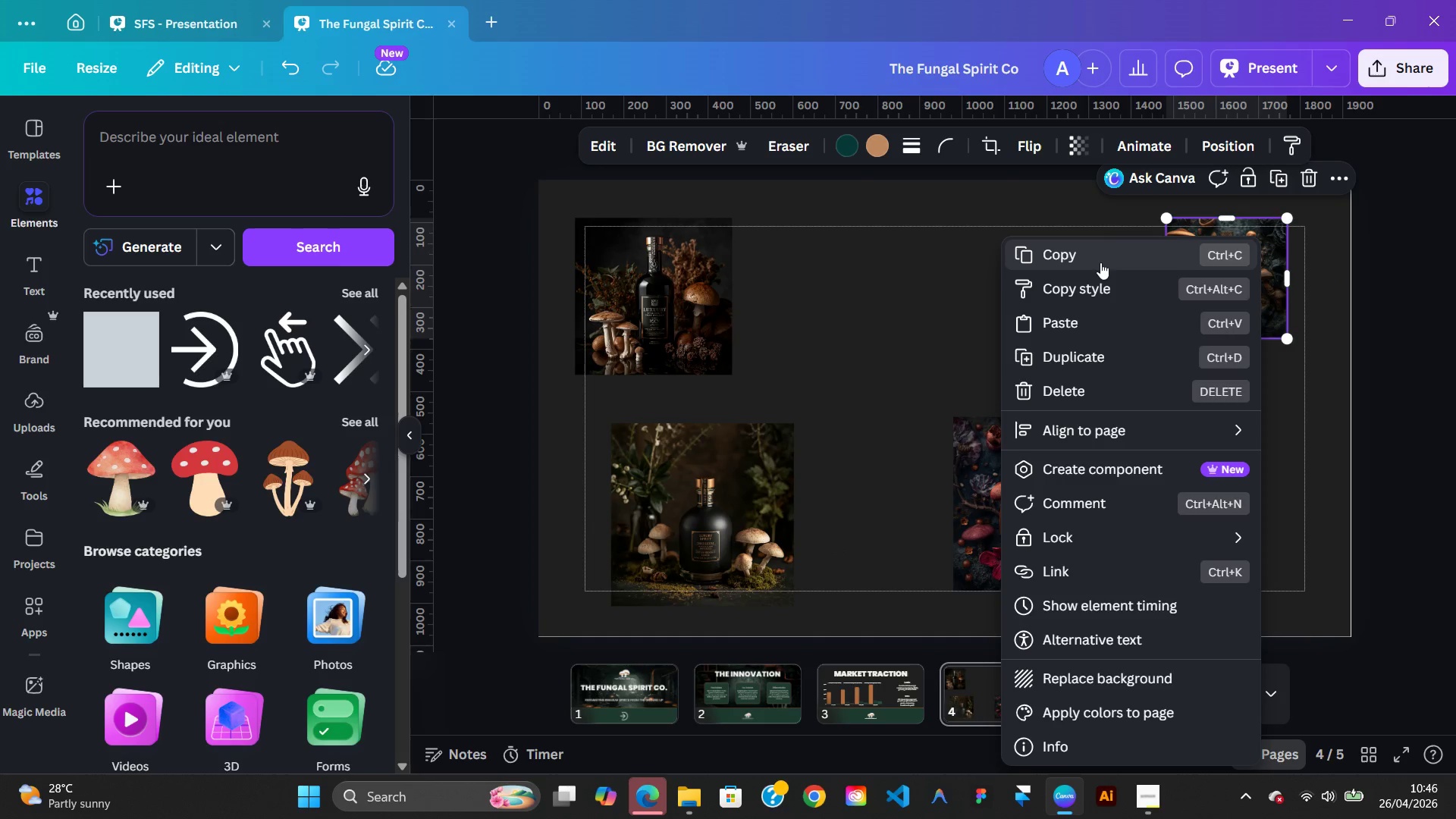 
left_click([1100, 260])
 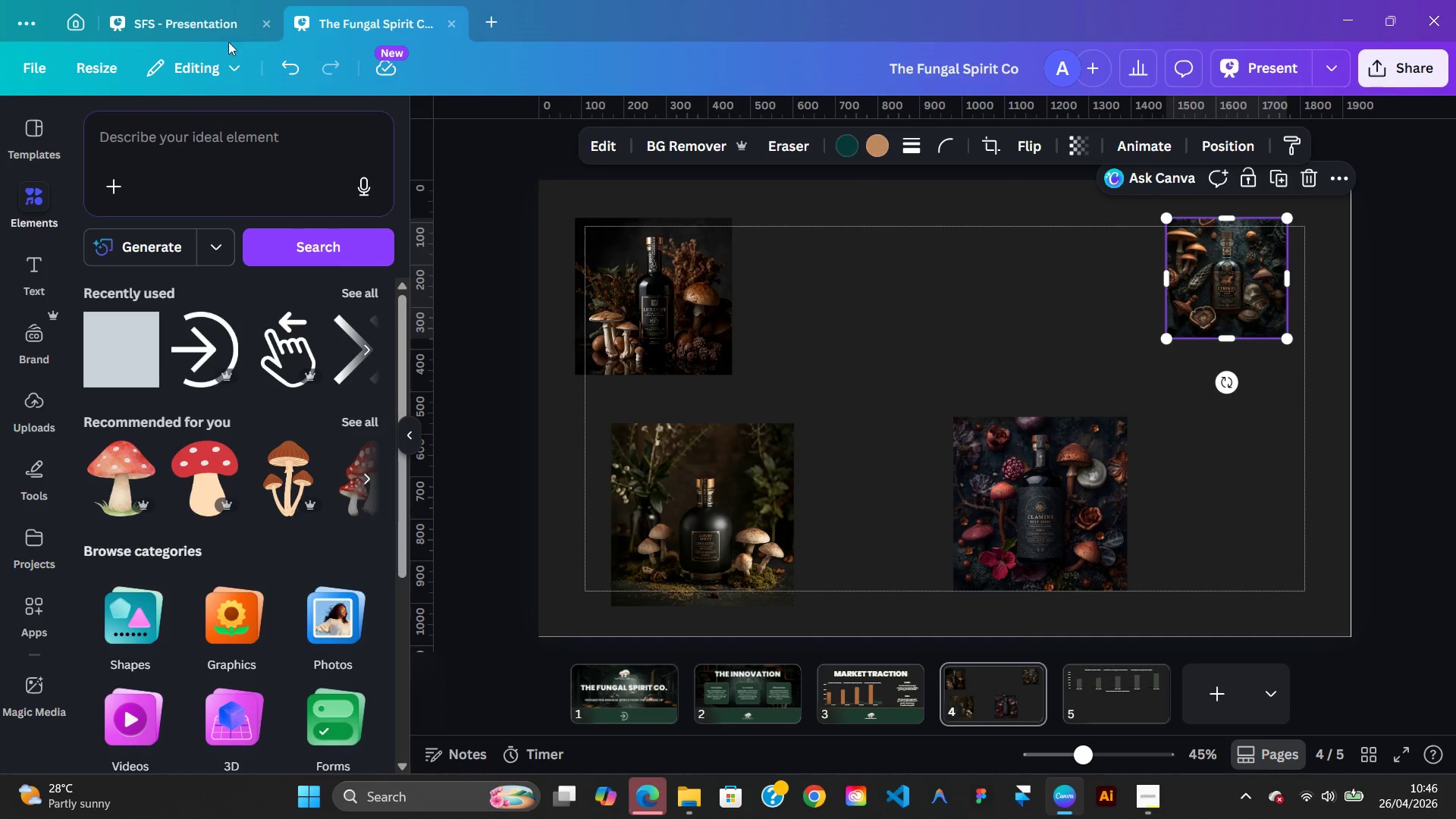 
left_click([211, 42])
 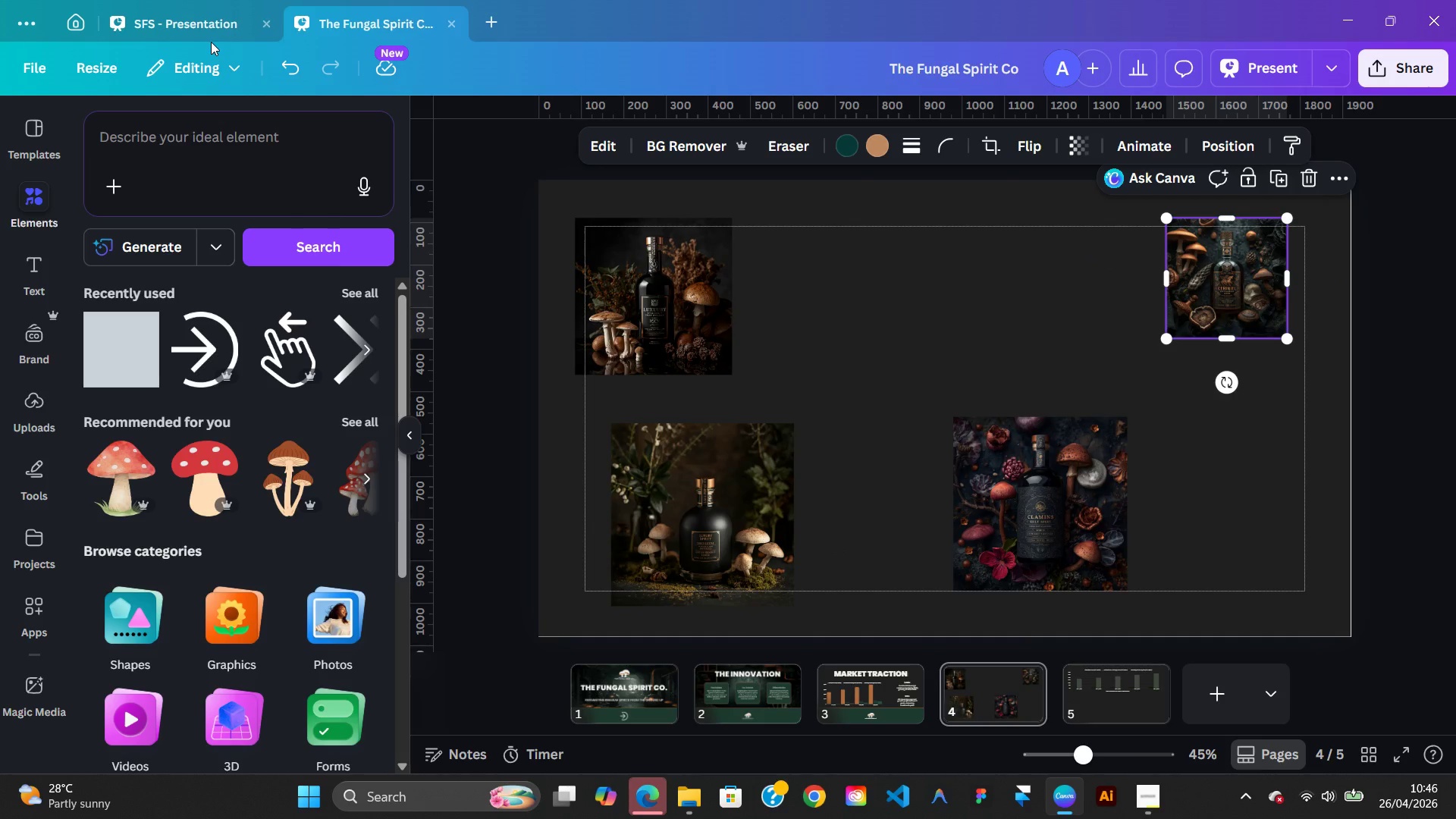 
left_click([211, 42])
 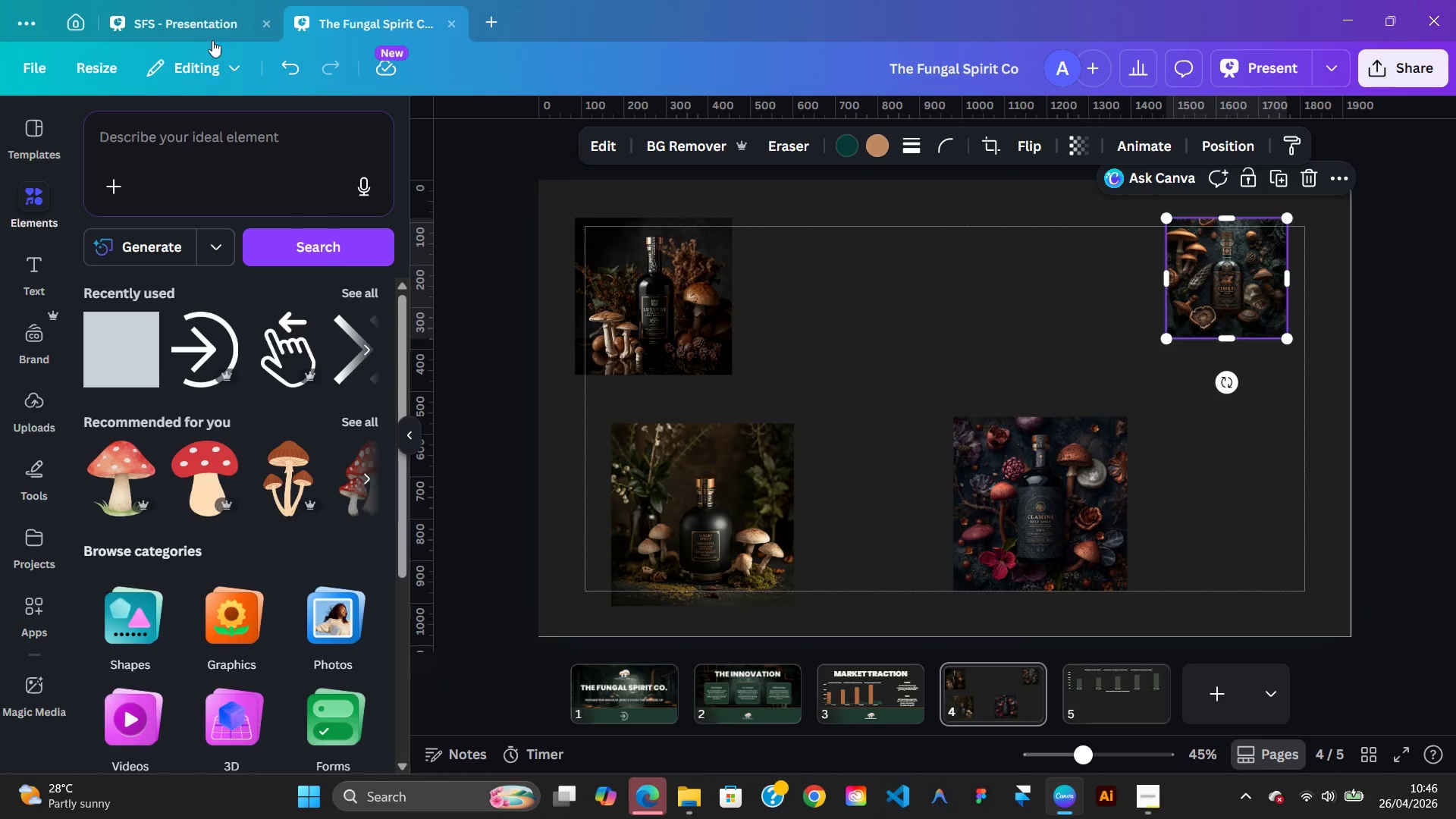 
left_click([212, 40])
 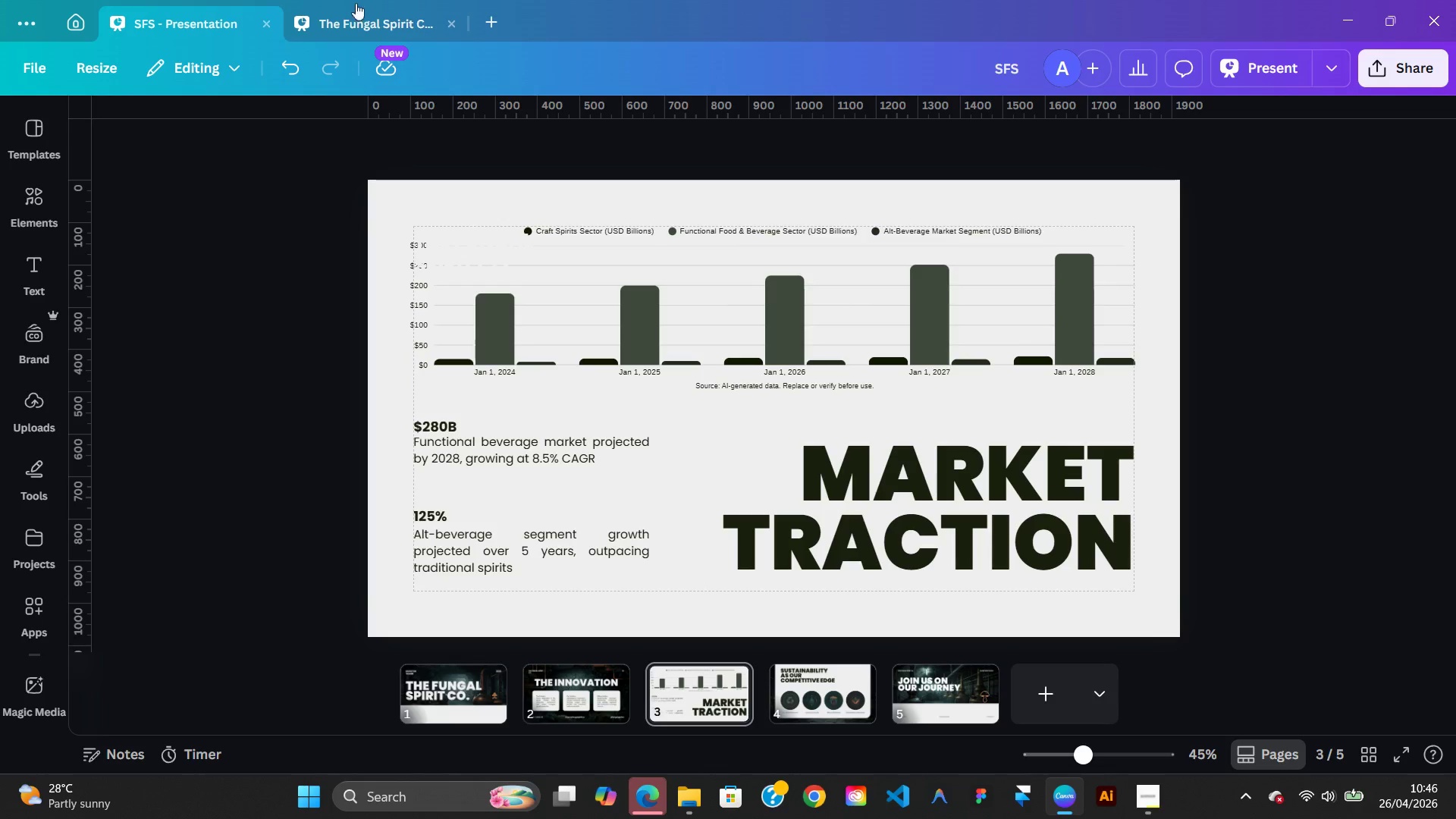 
left_click([362, 40])
 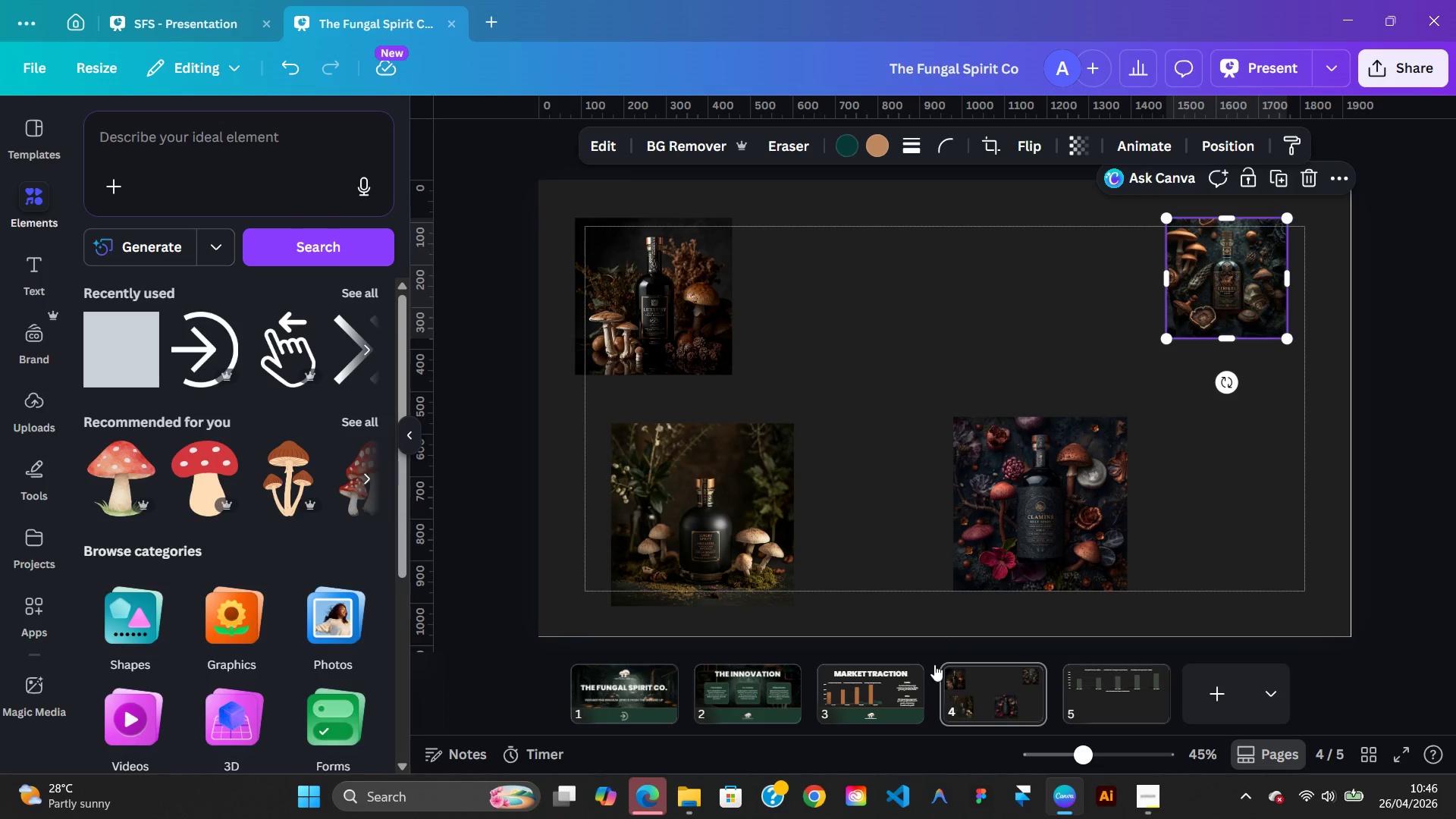 
mouse_move([956, 683])
 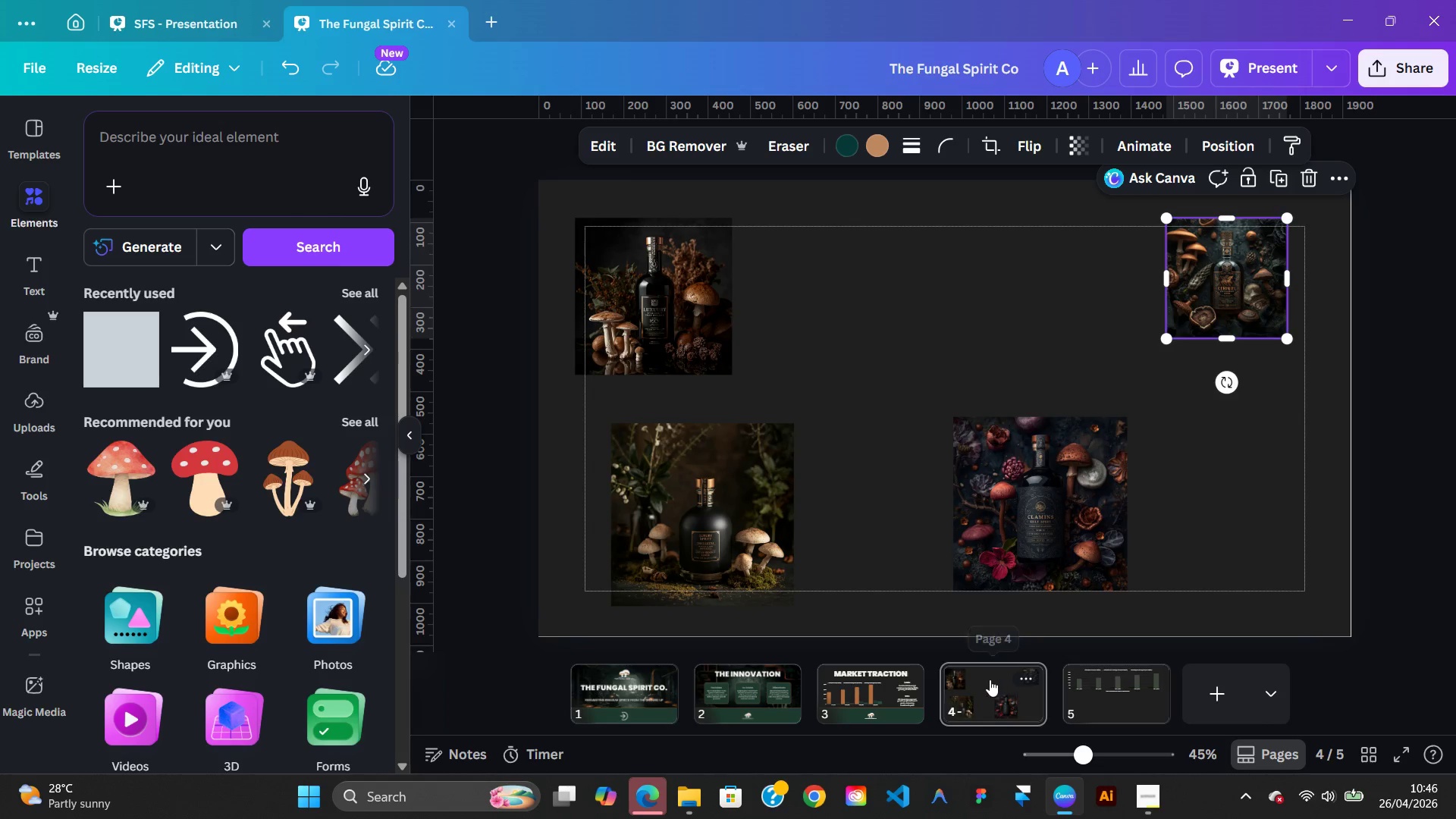 
left_click([927, 690])
 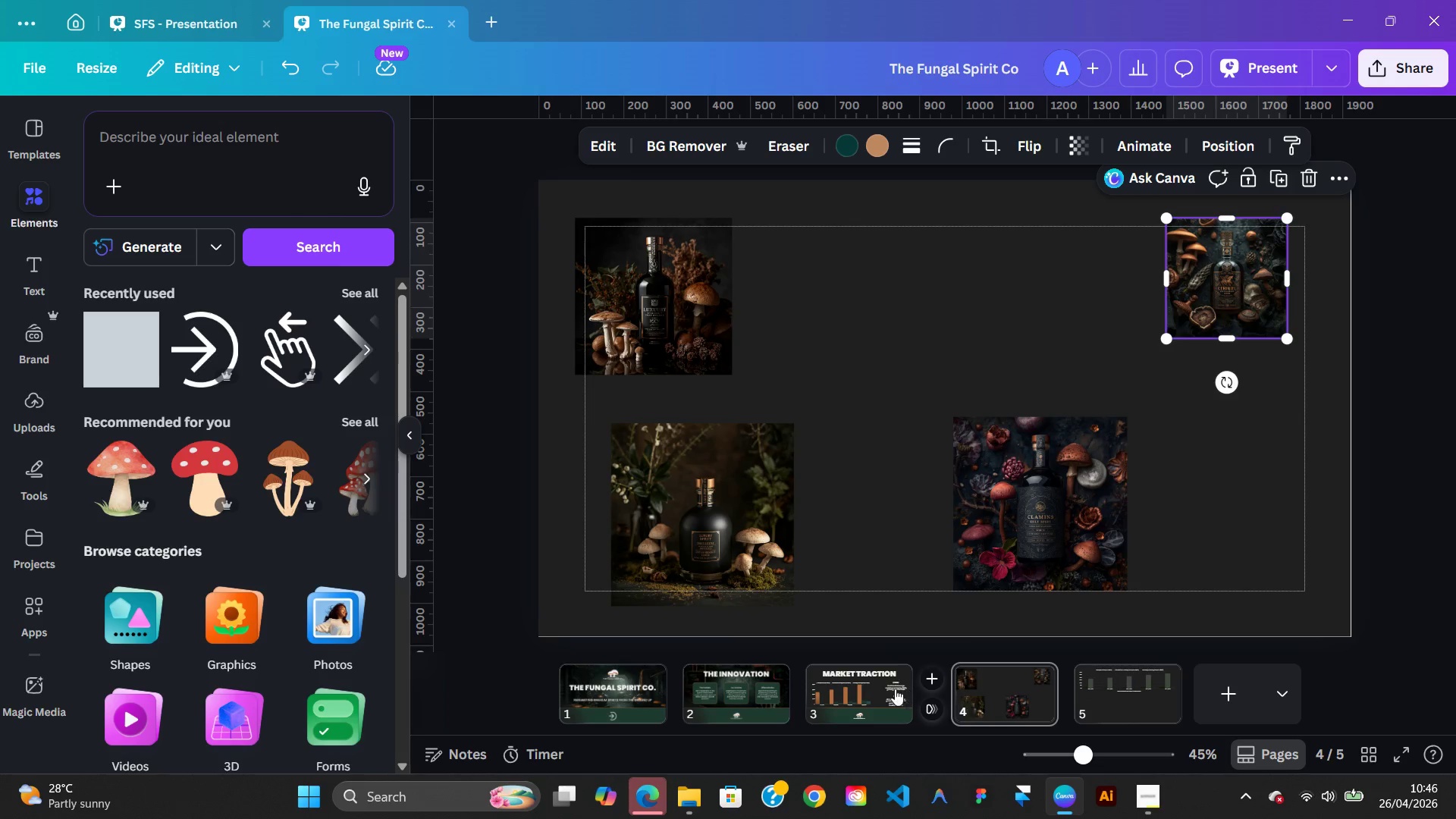 
left_click([892, 689])
 